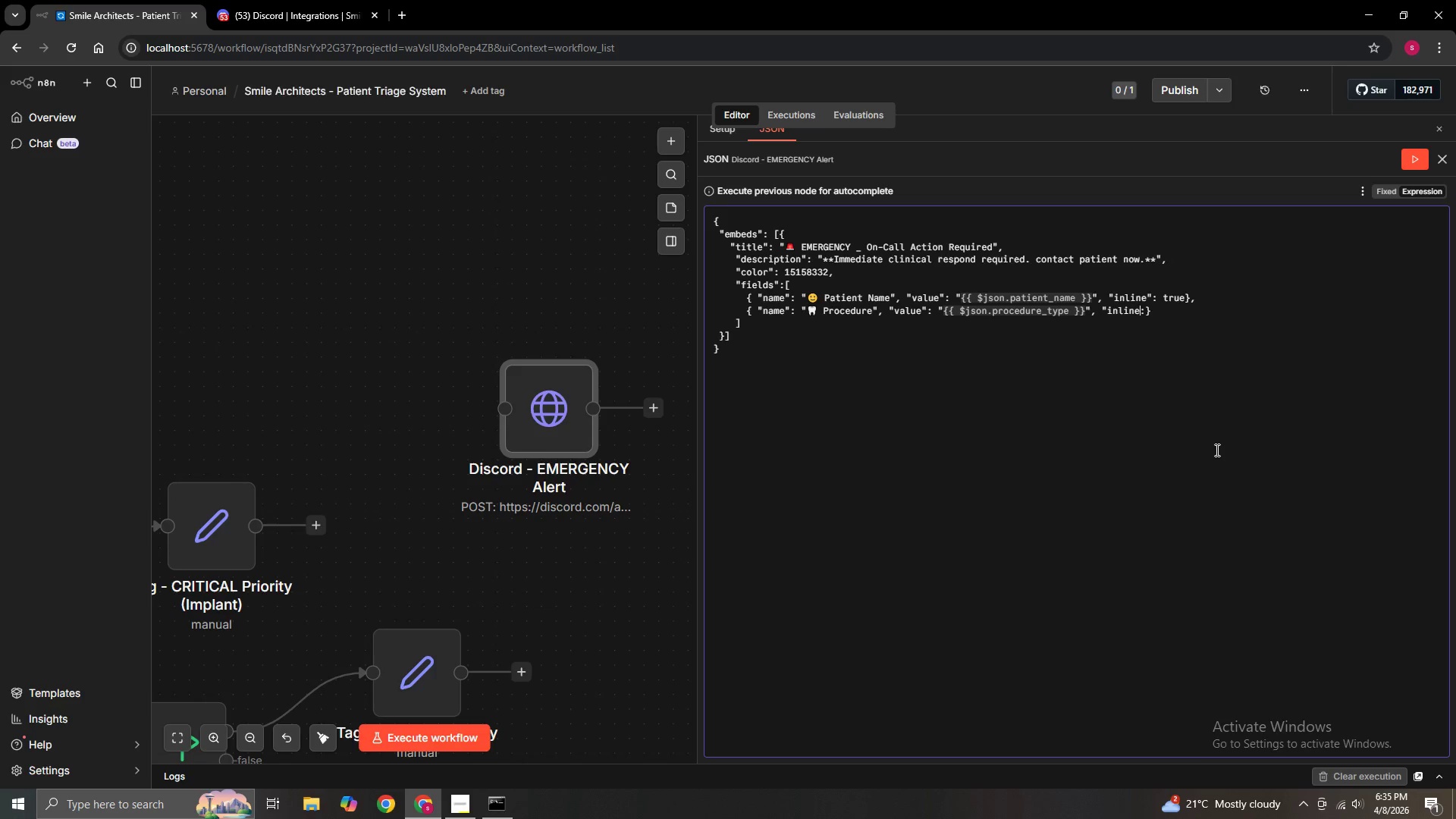 
key(Shift+Quote)
 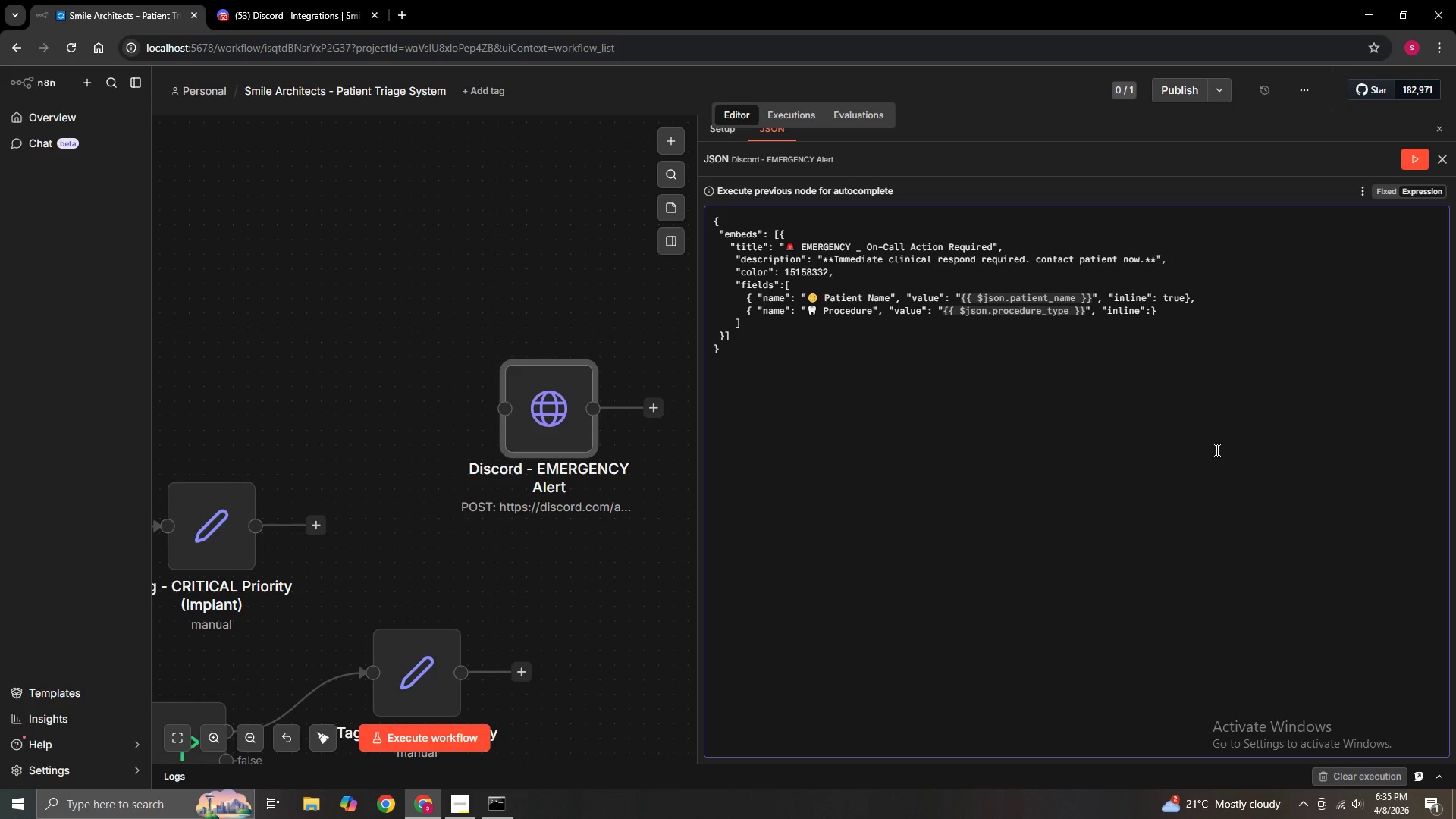 
key(ArrowRight)
 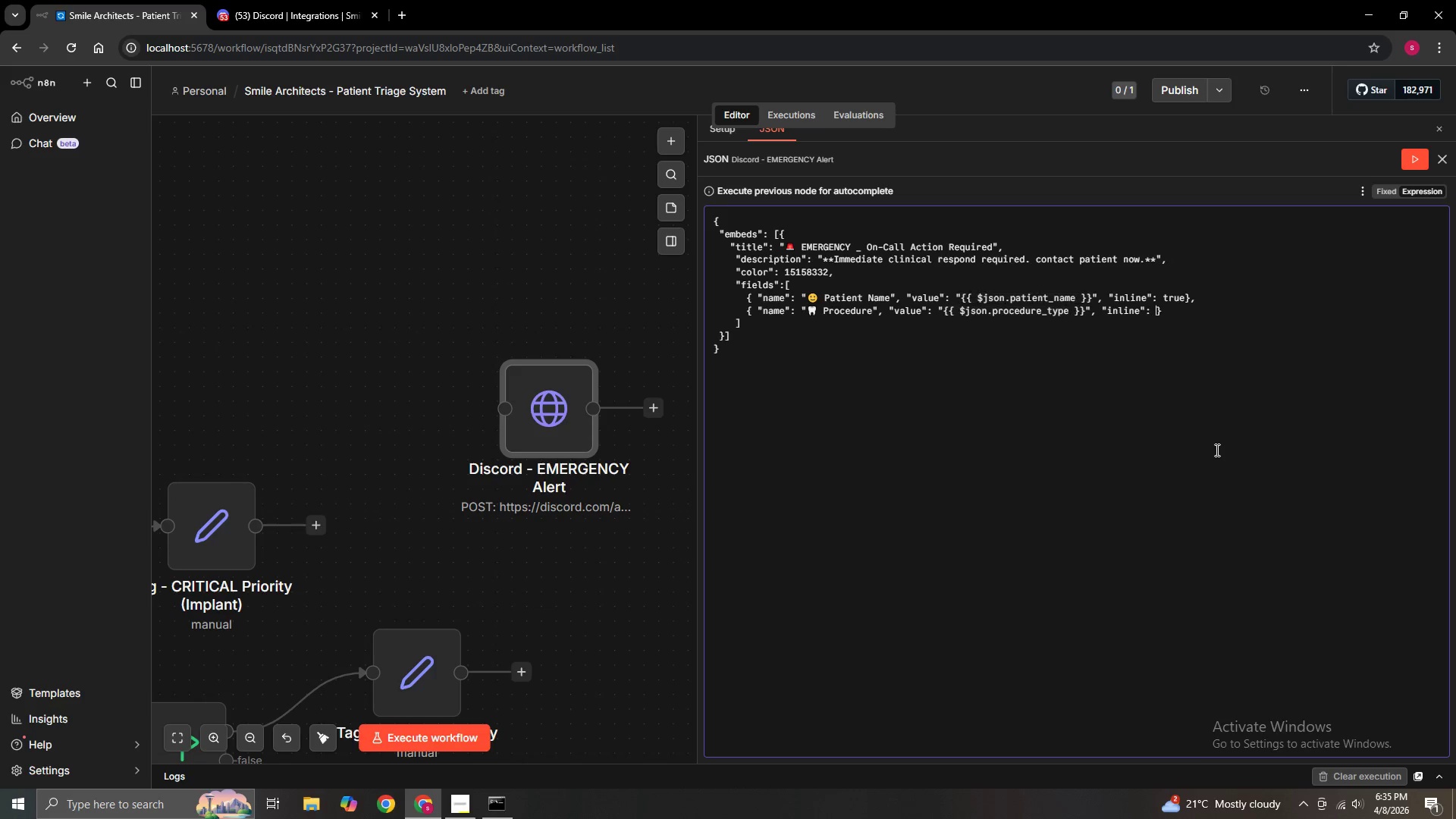 
type( true)
 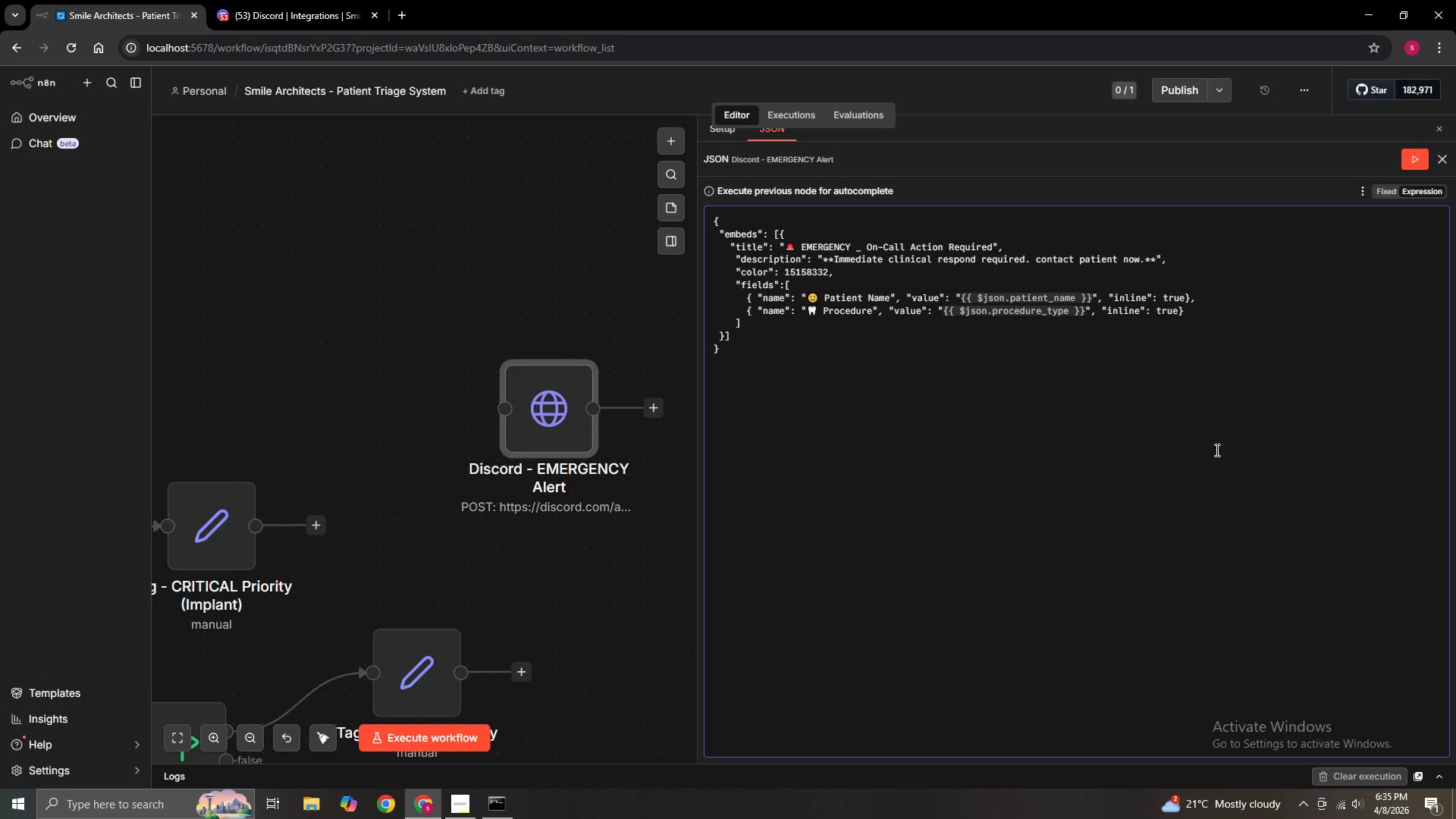 
key(ArrowRight)
 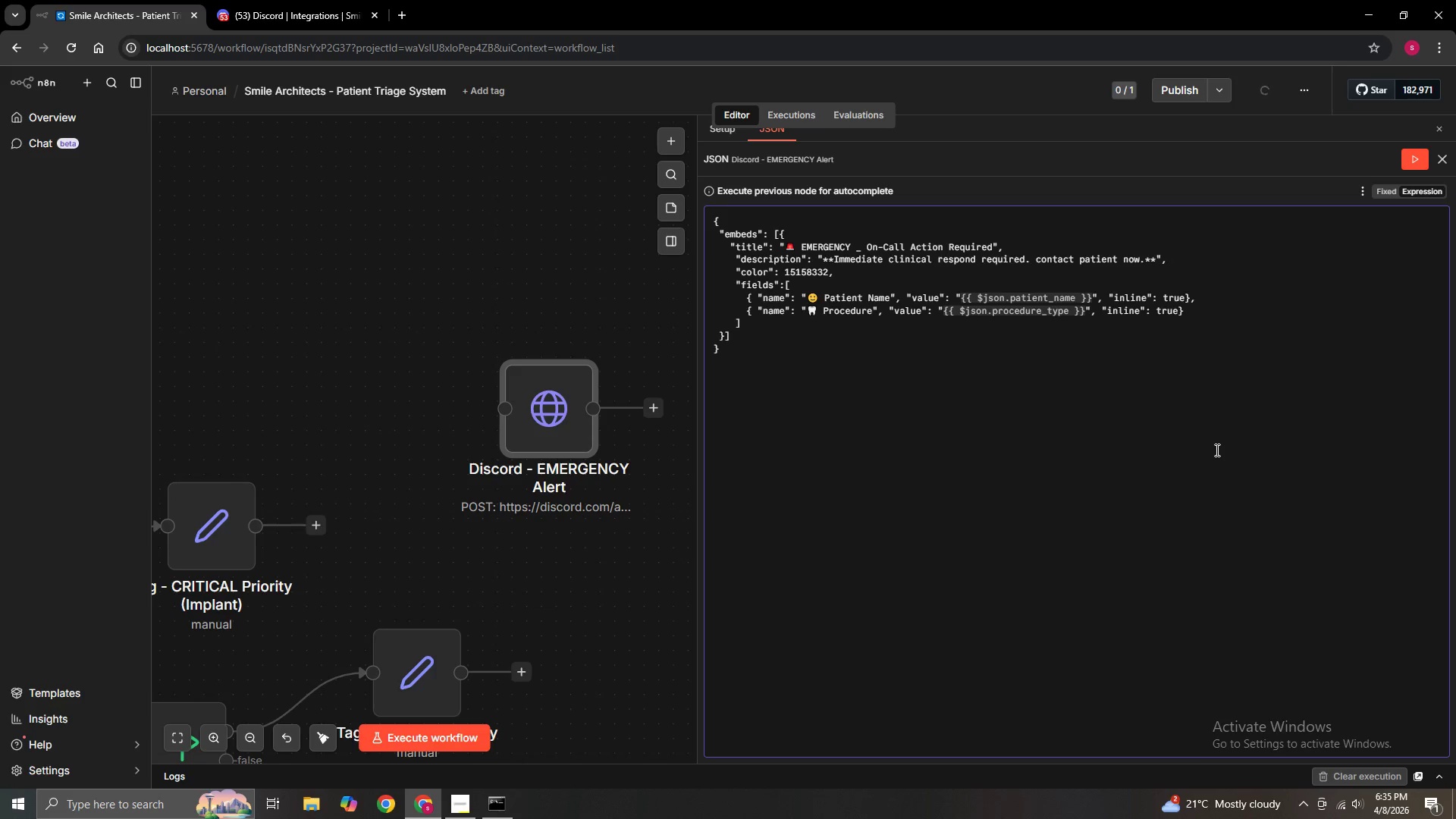 
key(Comma)
 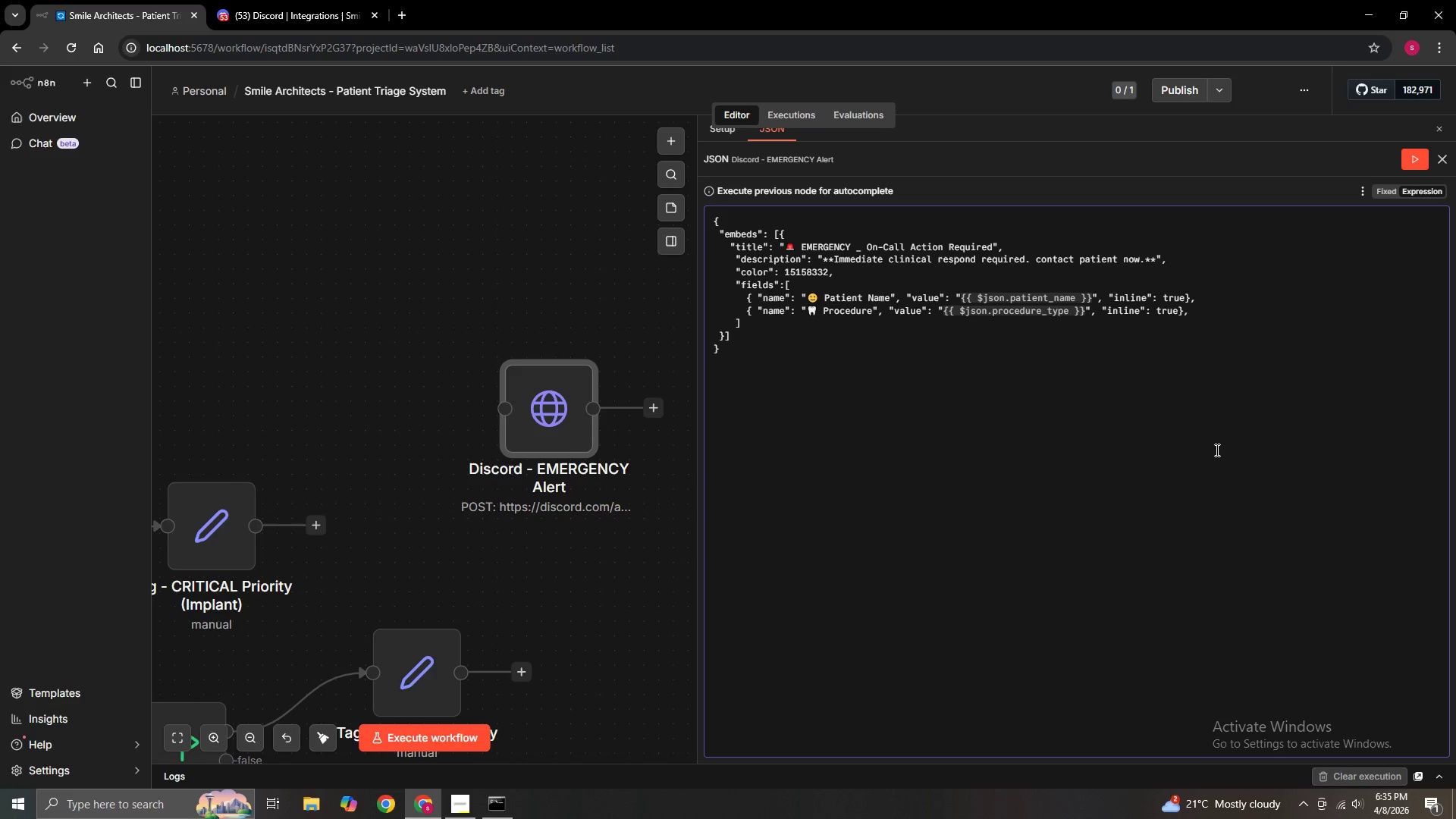 
key(Enter)
 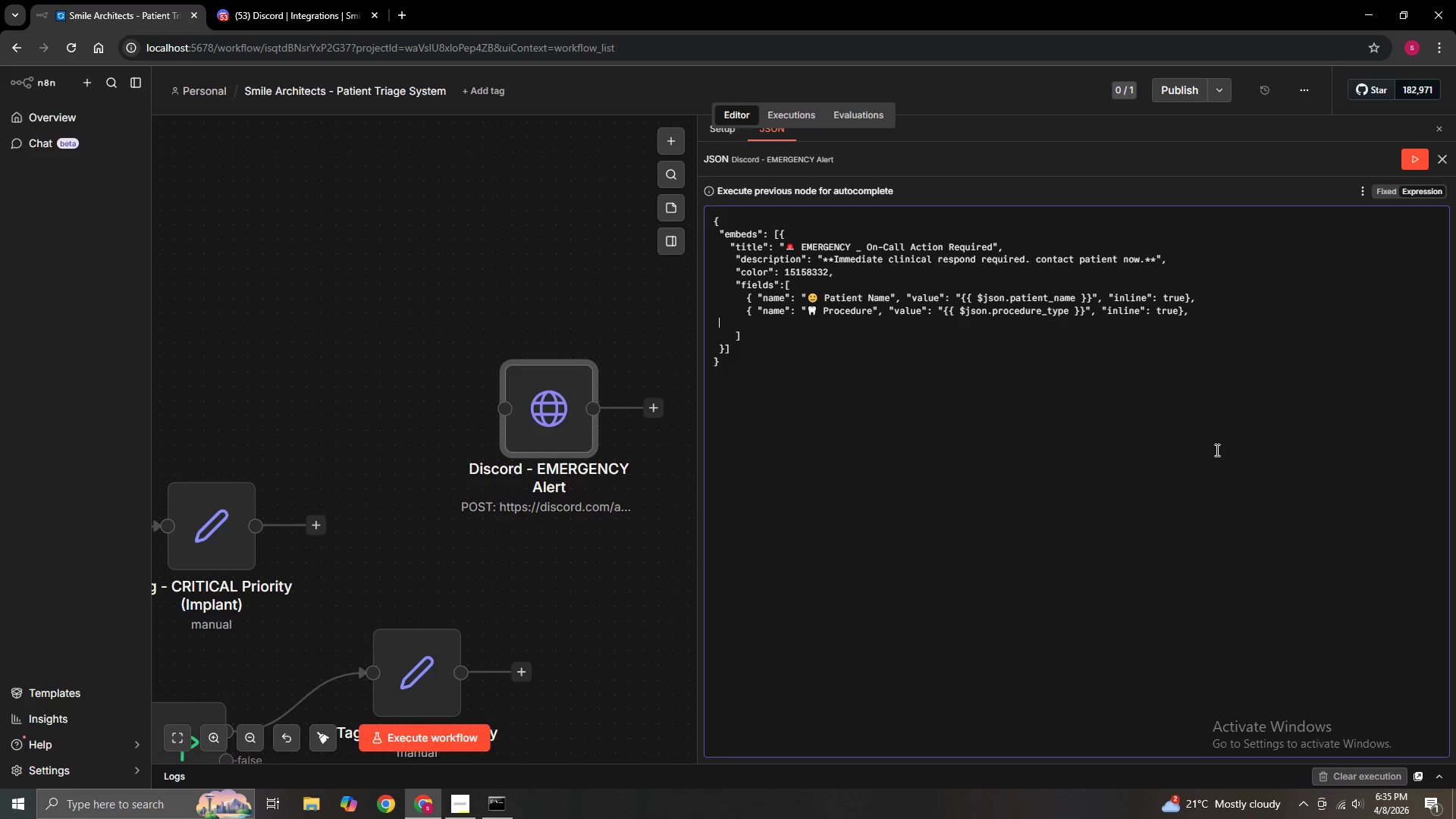 
type(      P)
key(Backspace)
type({  "name:)
key(Backspace)
type(": ")
 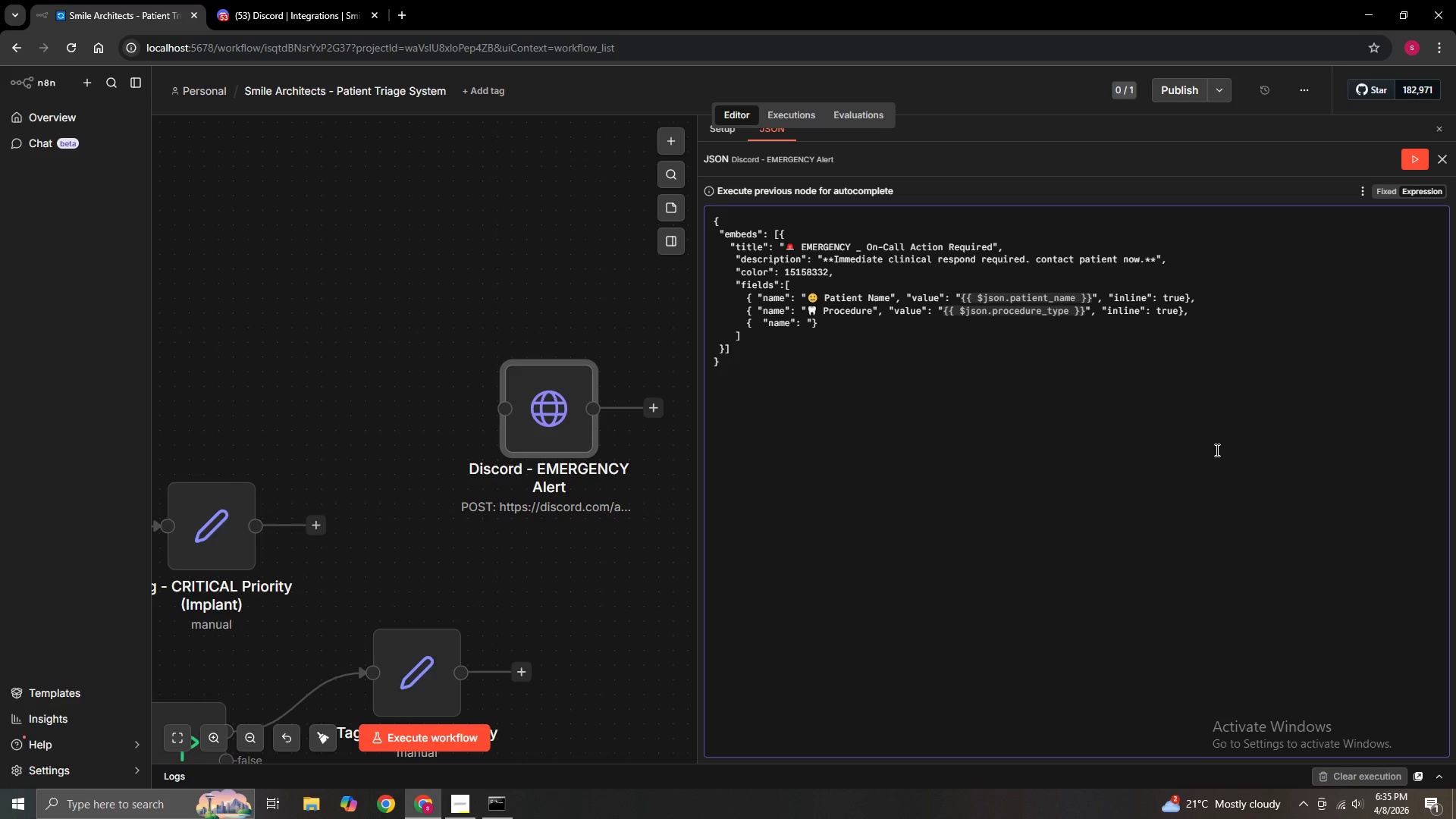 
wait(7.02)
 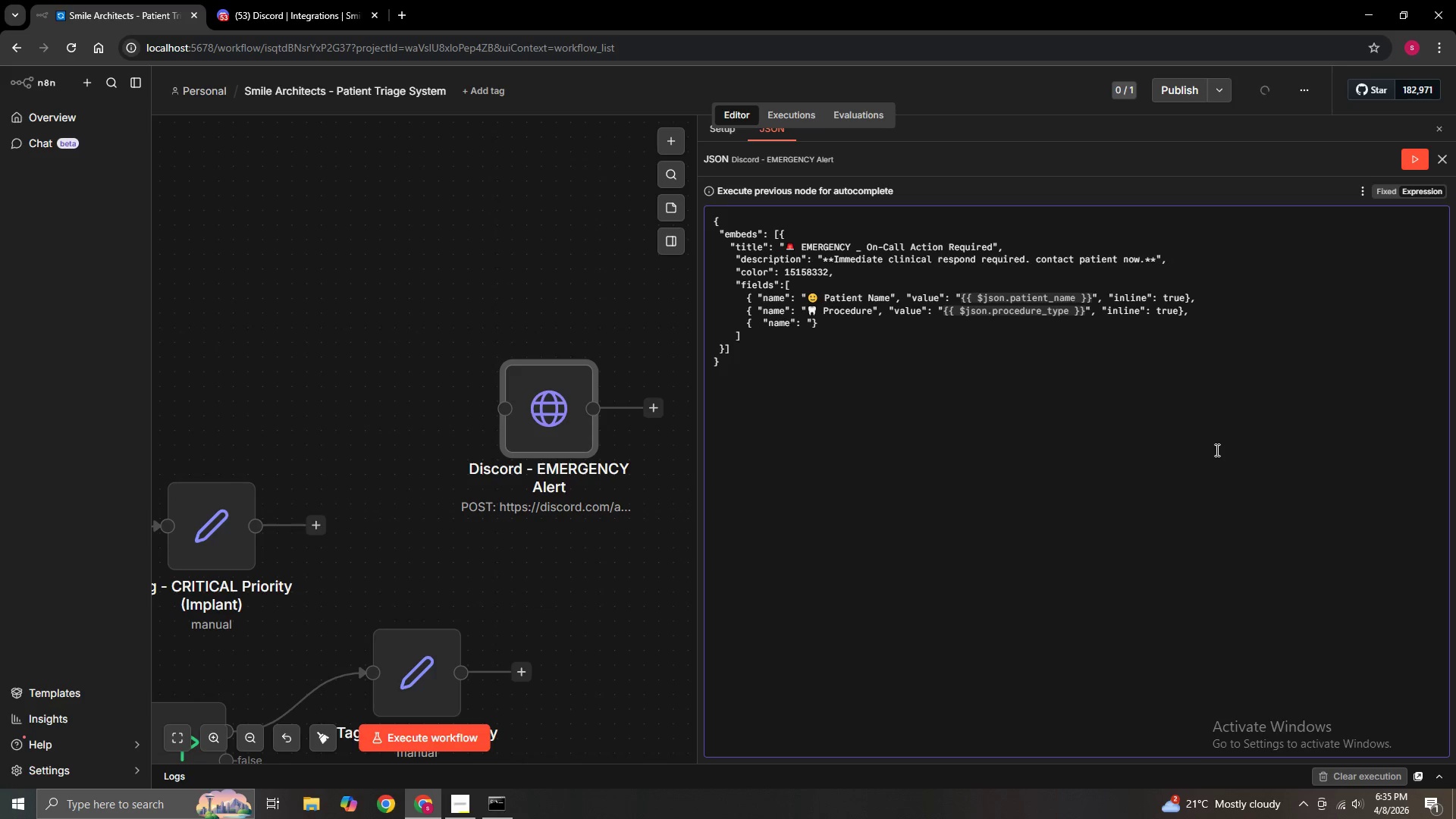 
right_click([809, 322])
 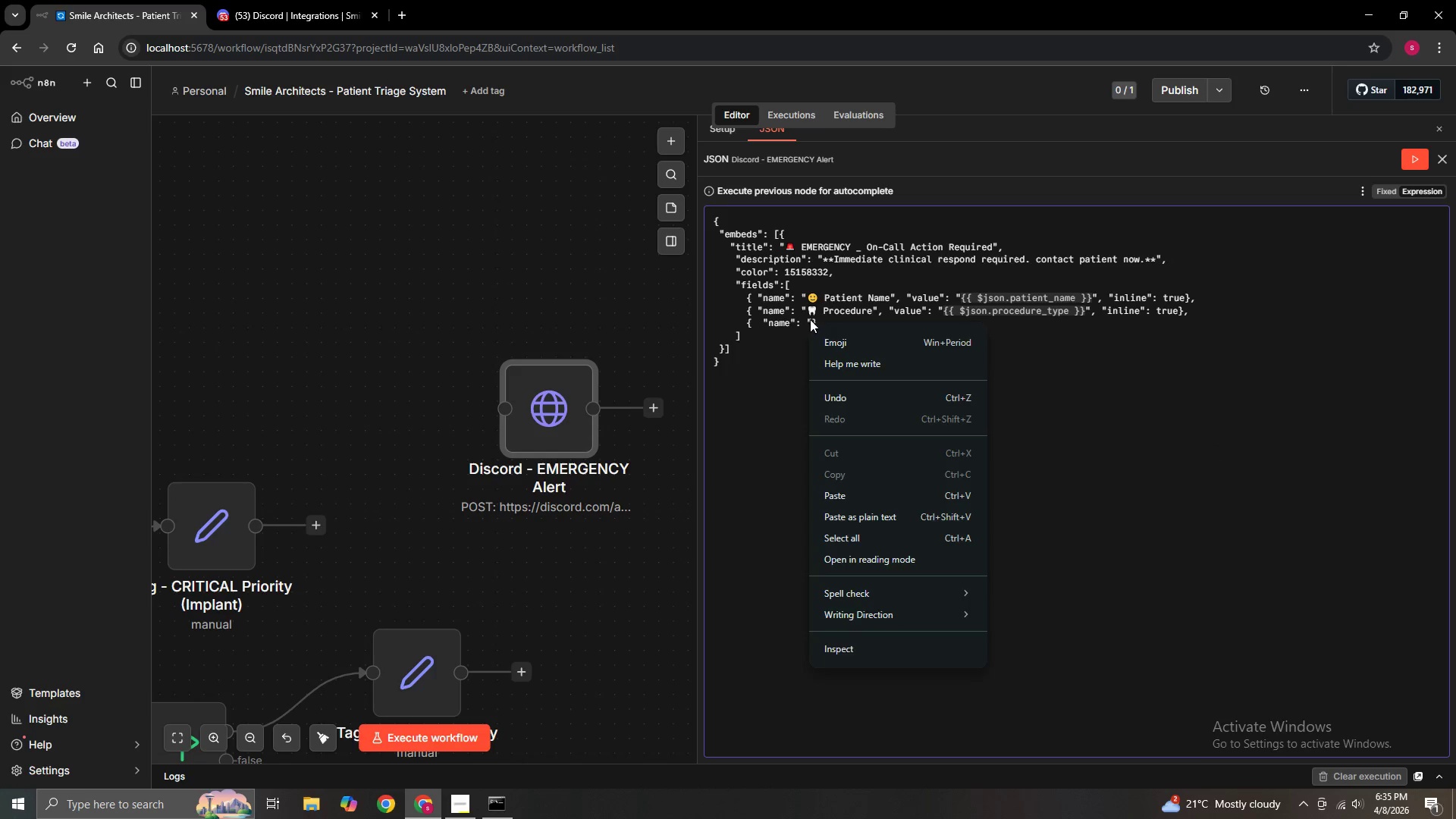 
left_click([808, 317])
 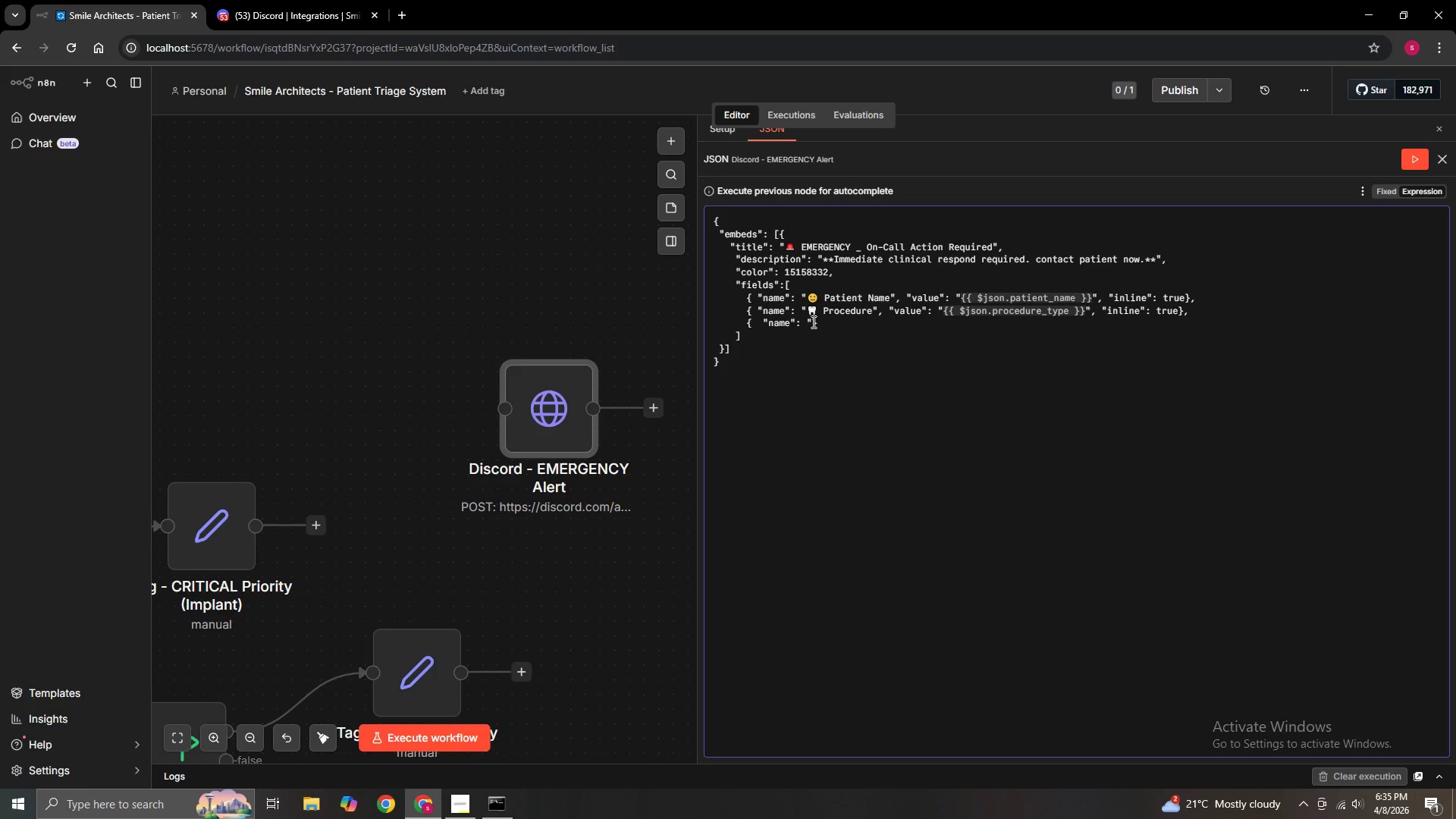 
left_click([812, 322])
 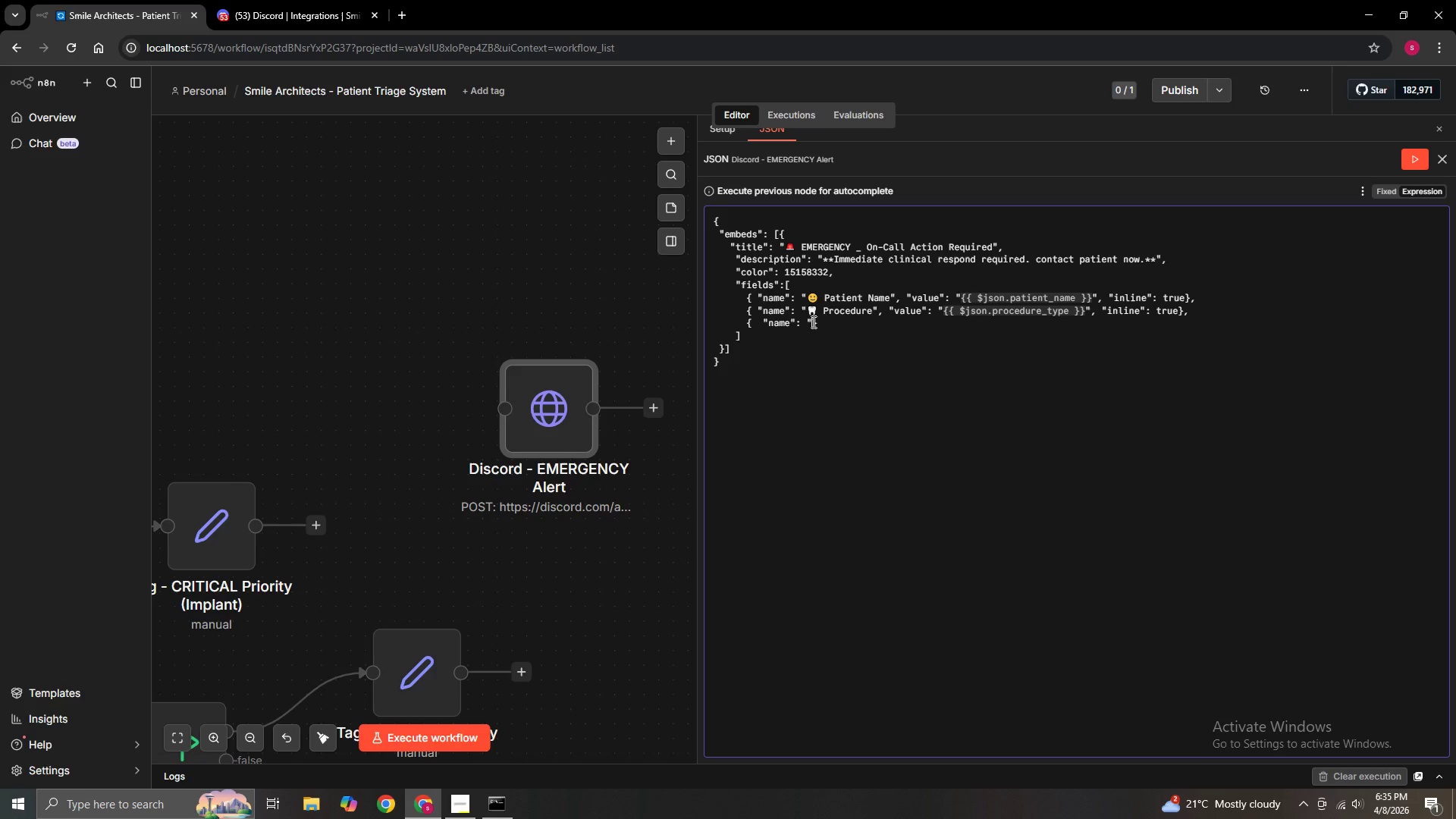 
right_click([812, 322])
 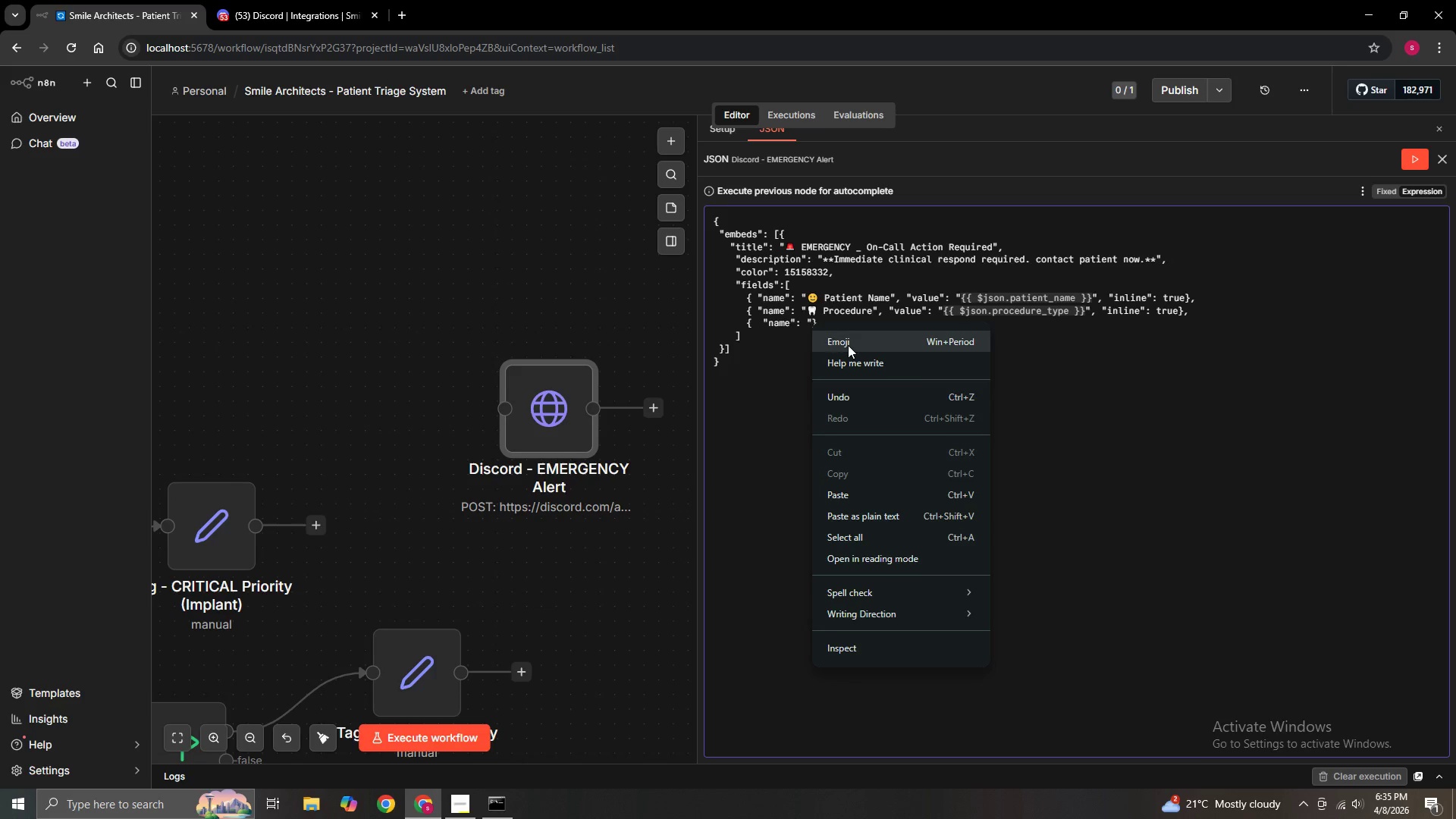 
left_click([848, 345])
 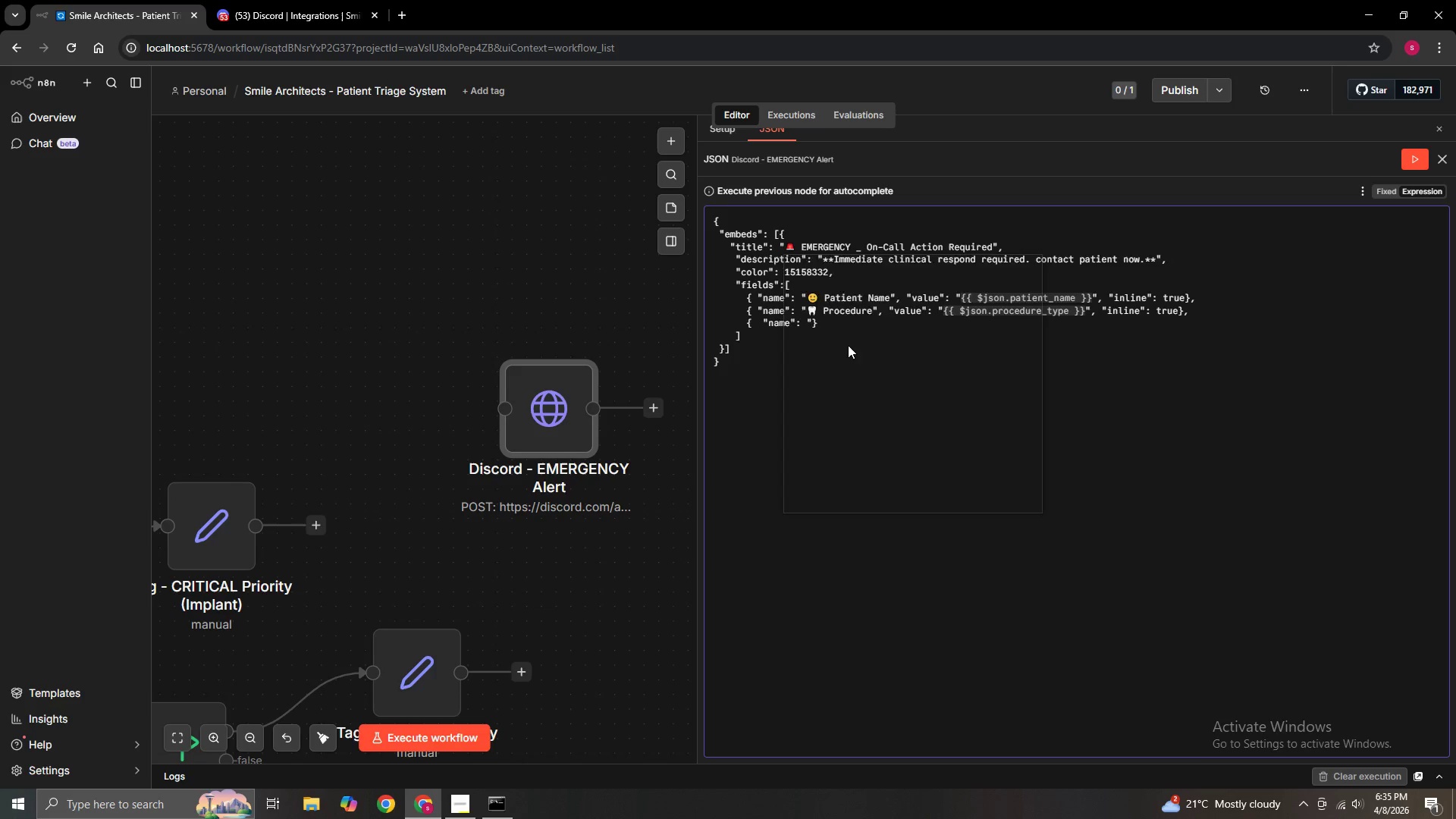 
hold_key(key=Period, duration=26.09)
 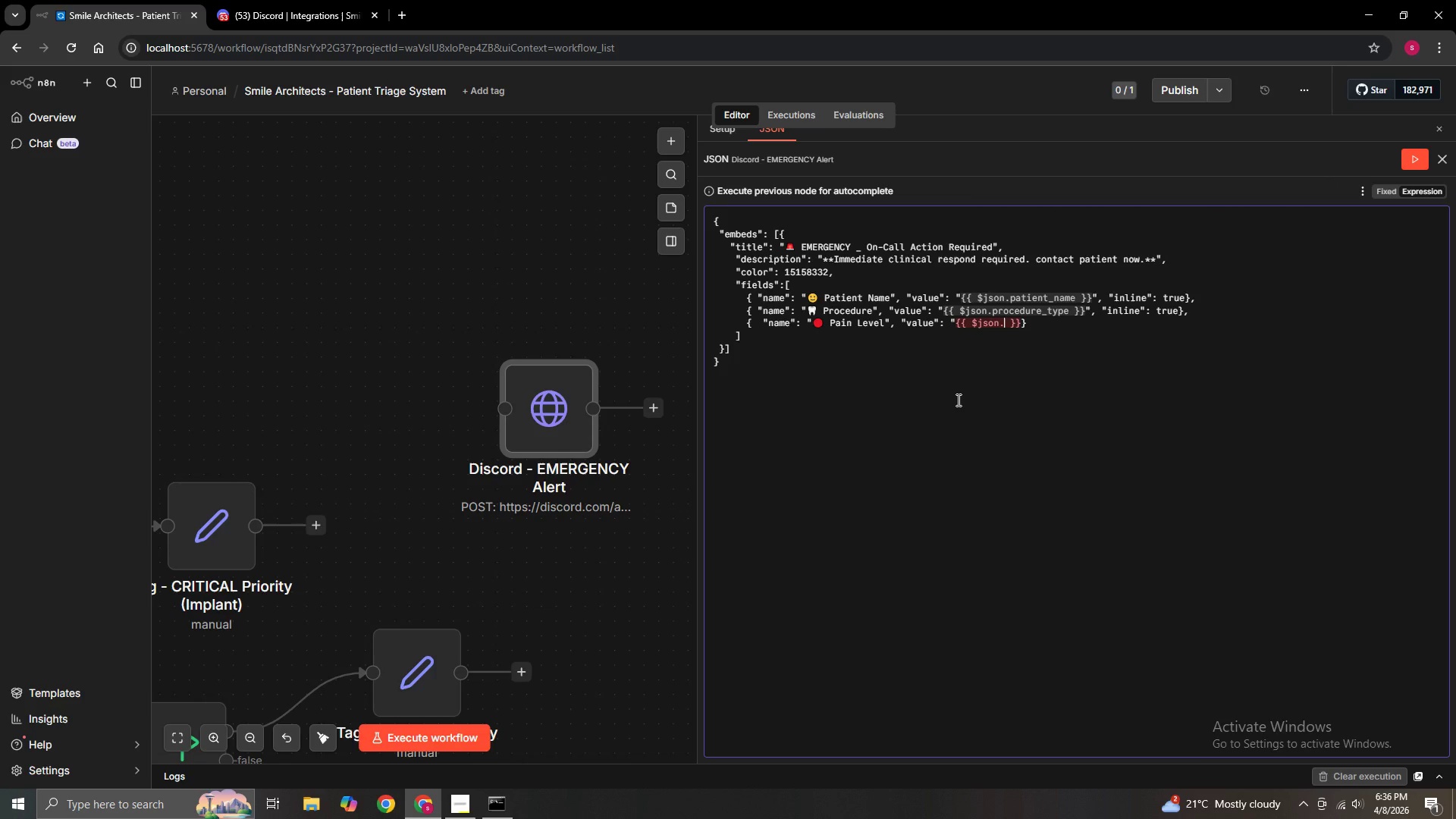 
scroll: coordinate [884, 457], scroll_direction: down, amount: 9.0
 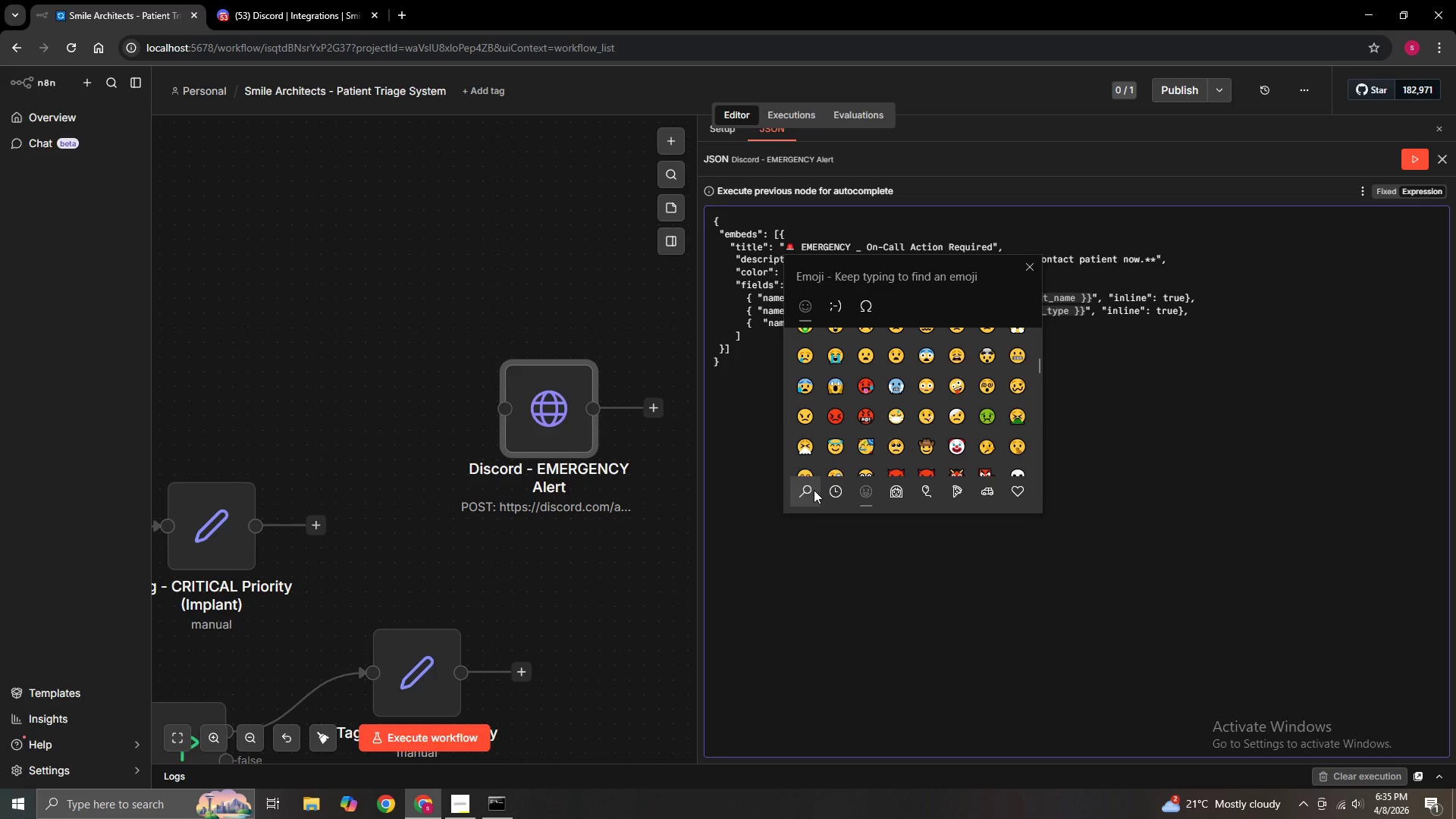 
left_click([808, 488])
 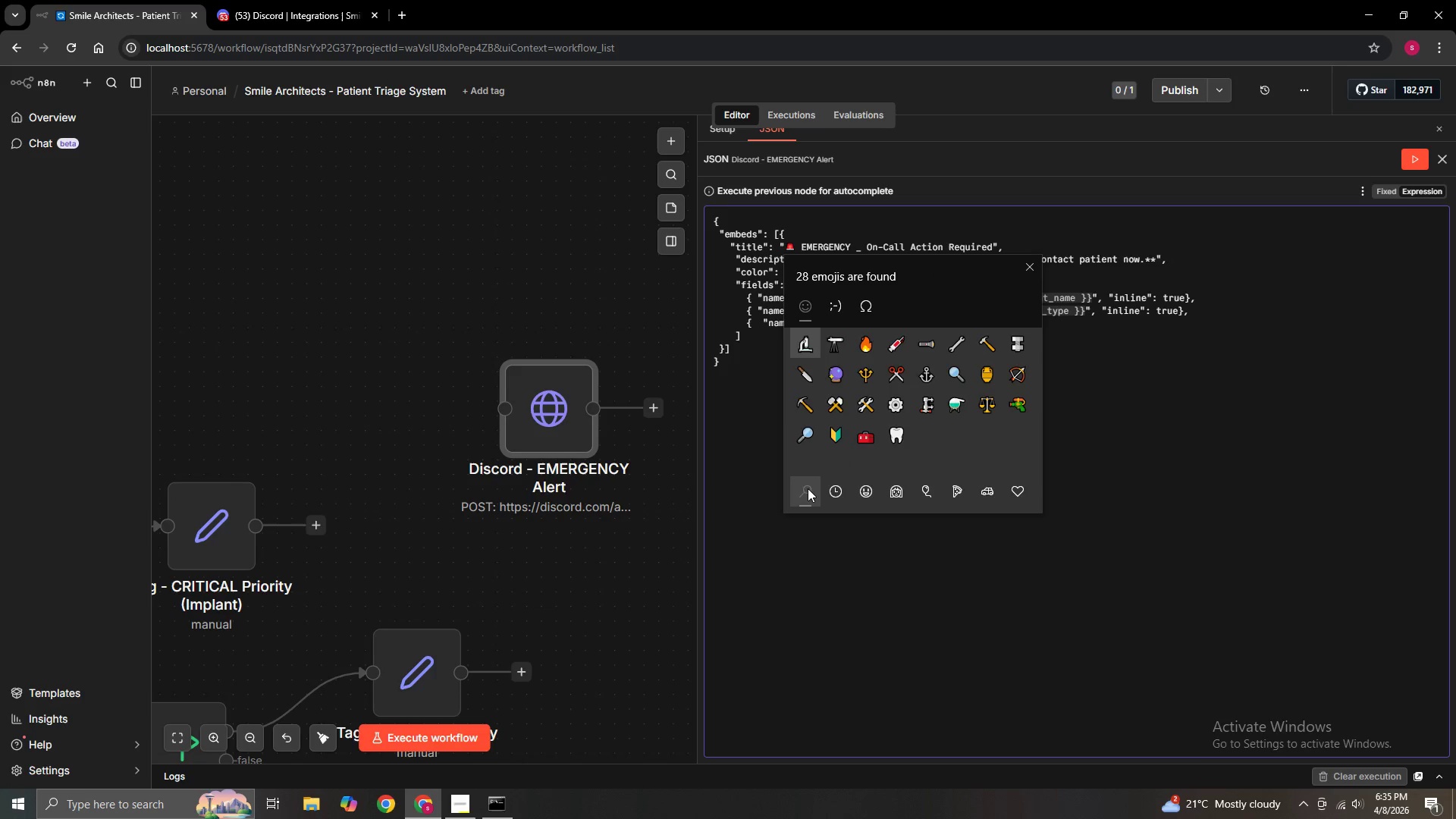 
type(re)
 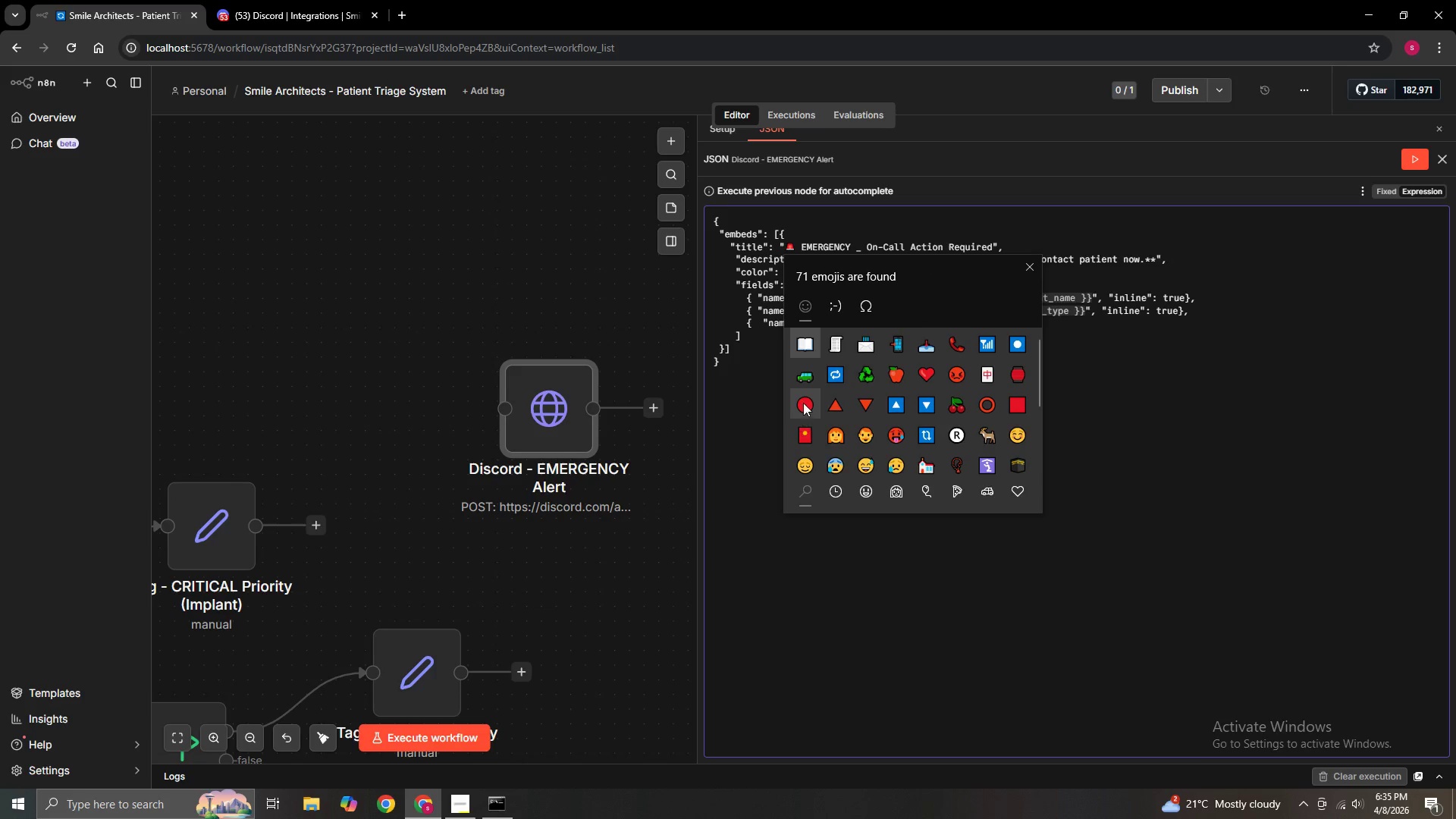 
left_click([804, 401])
 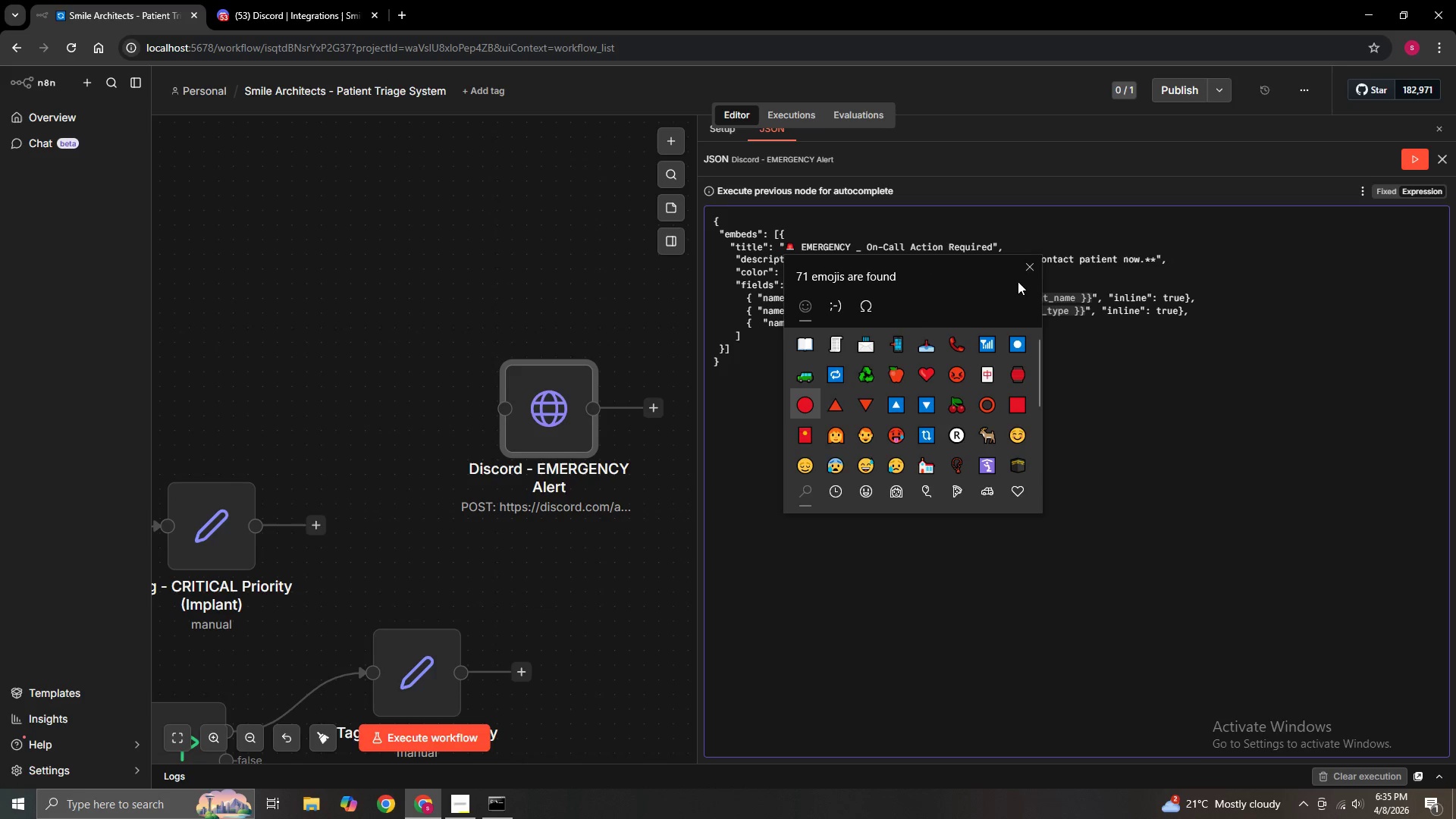 
left_click([1026, 268])
 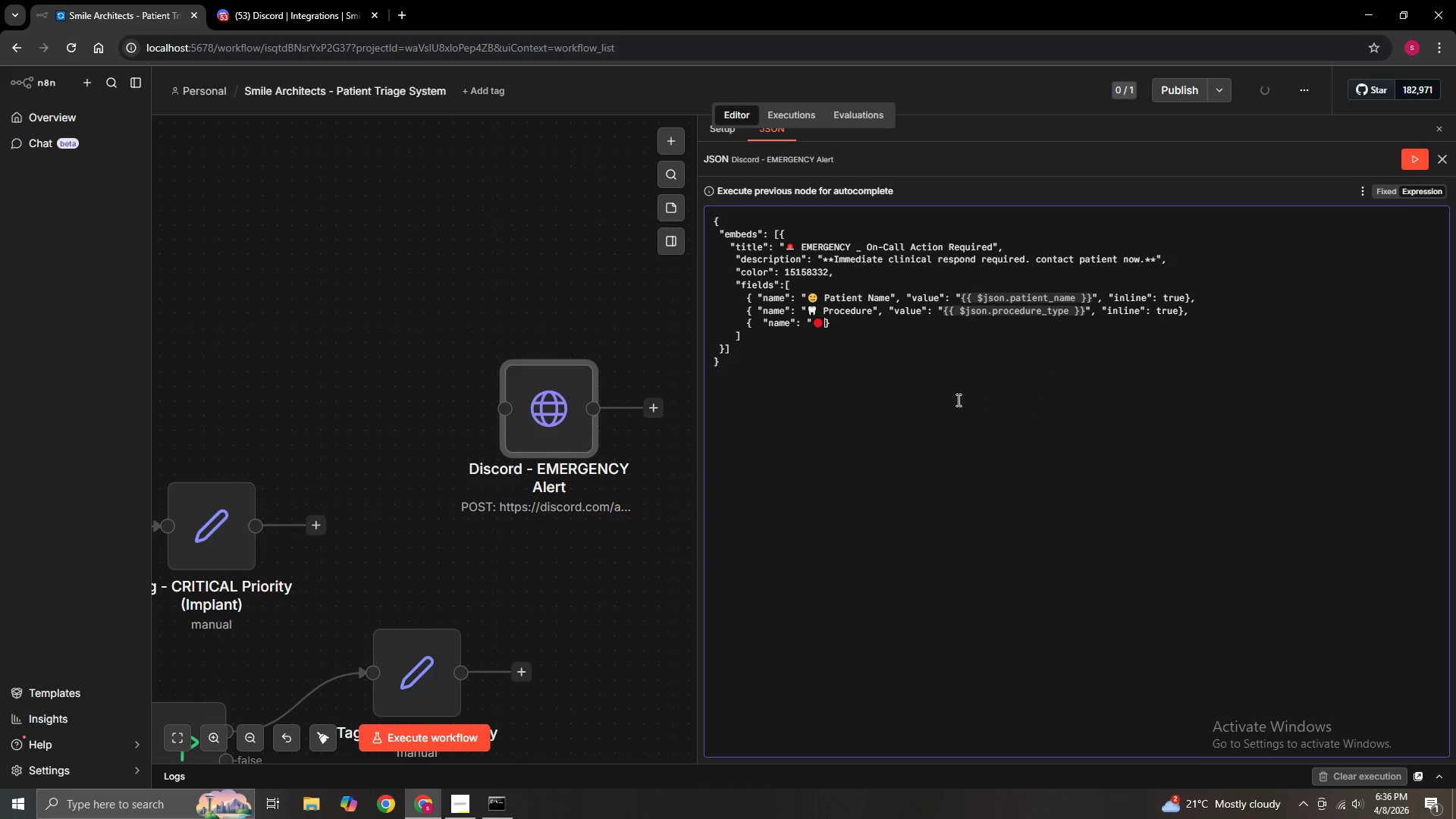 
type( Pain Level", "value": "{{)
 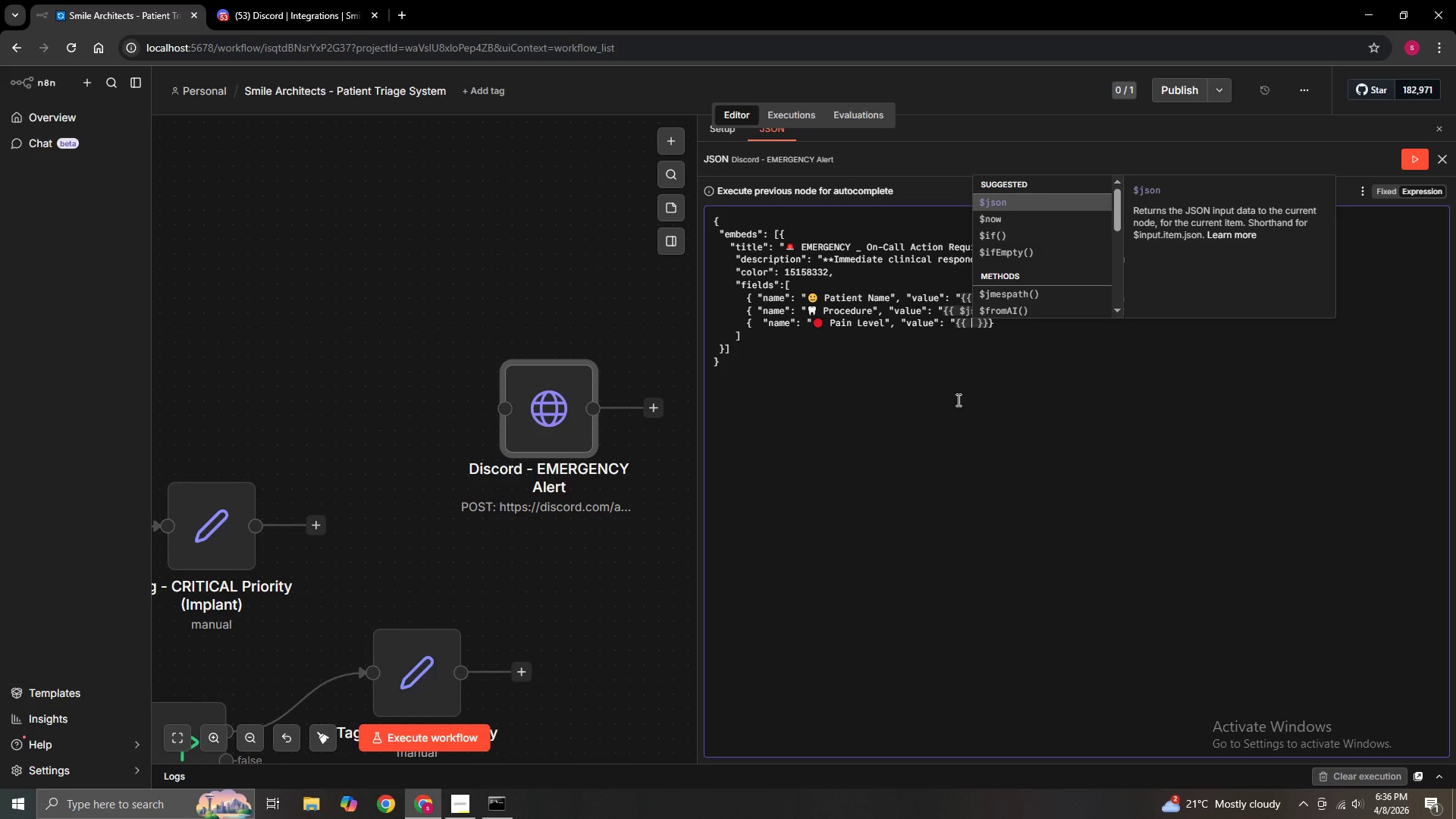 
key(Enter)
 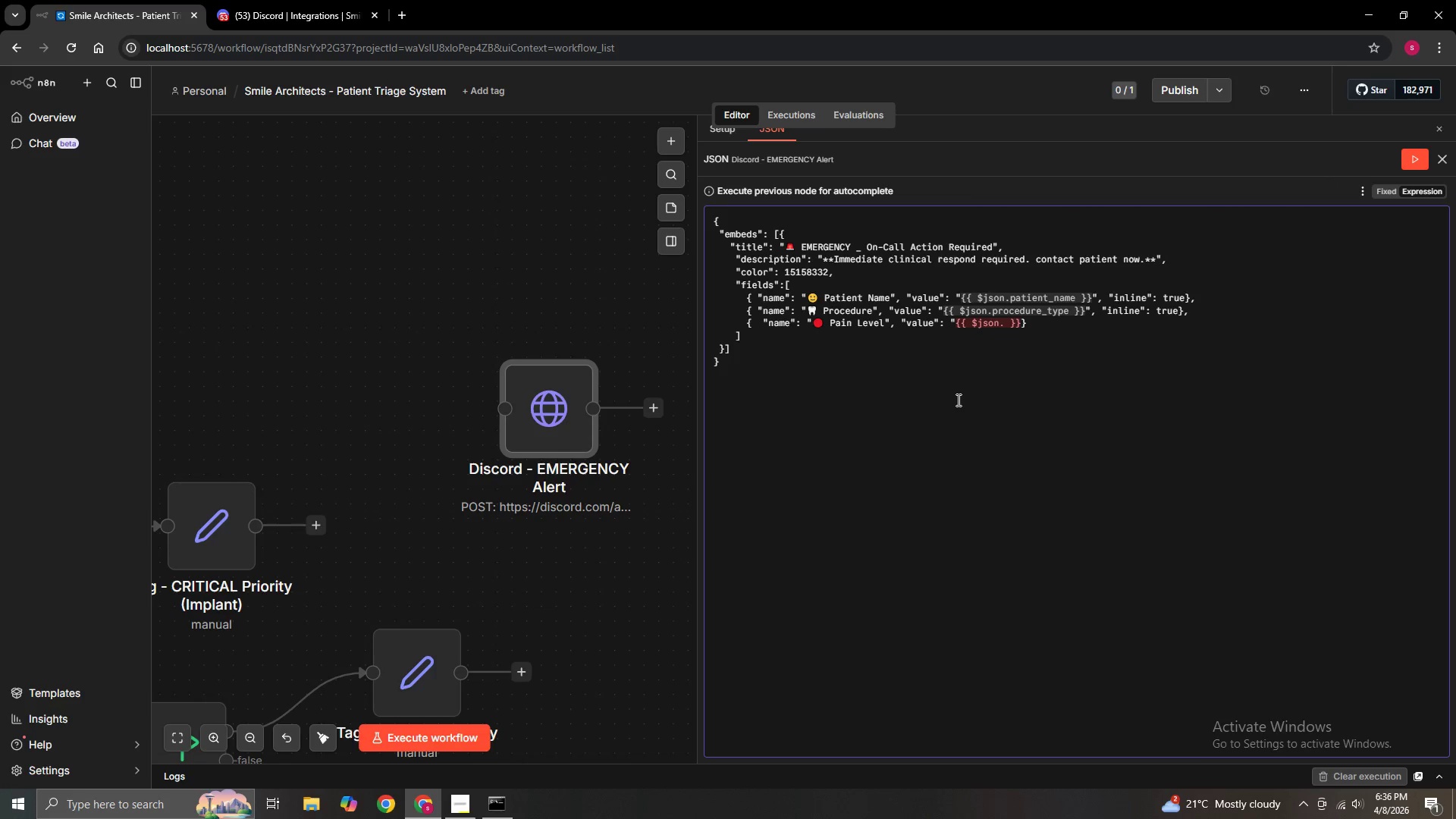 
type([)
key(Backspace)
type(pain_level)
 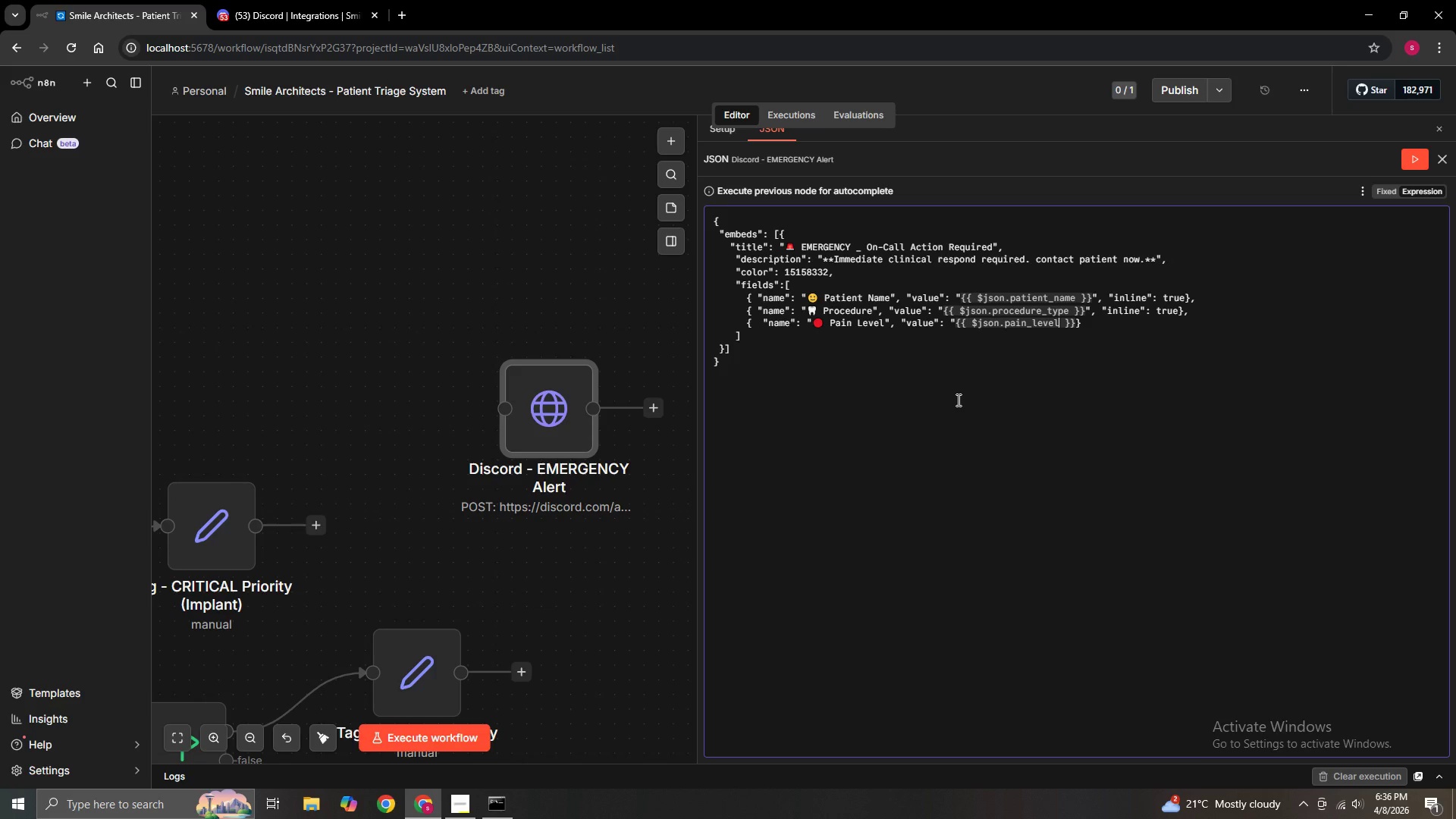 
key(ArrowRight)
 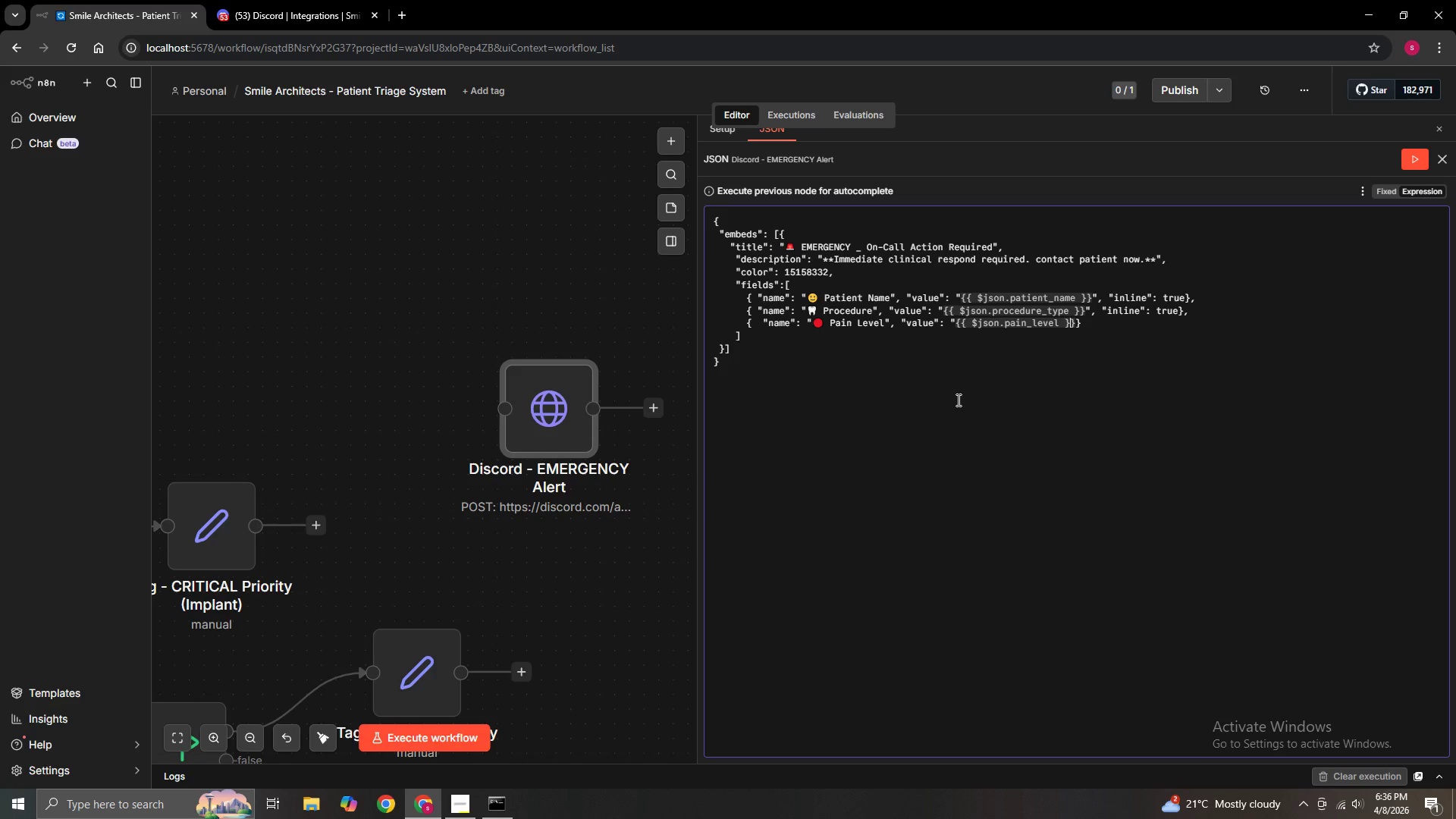 
key(ArrowRight)
 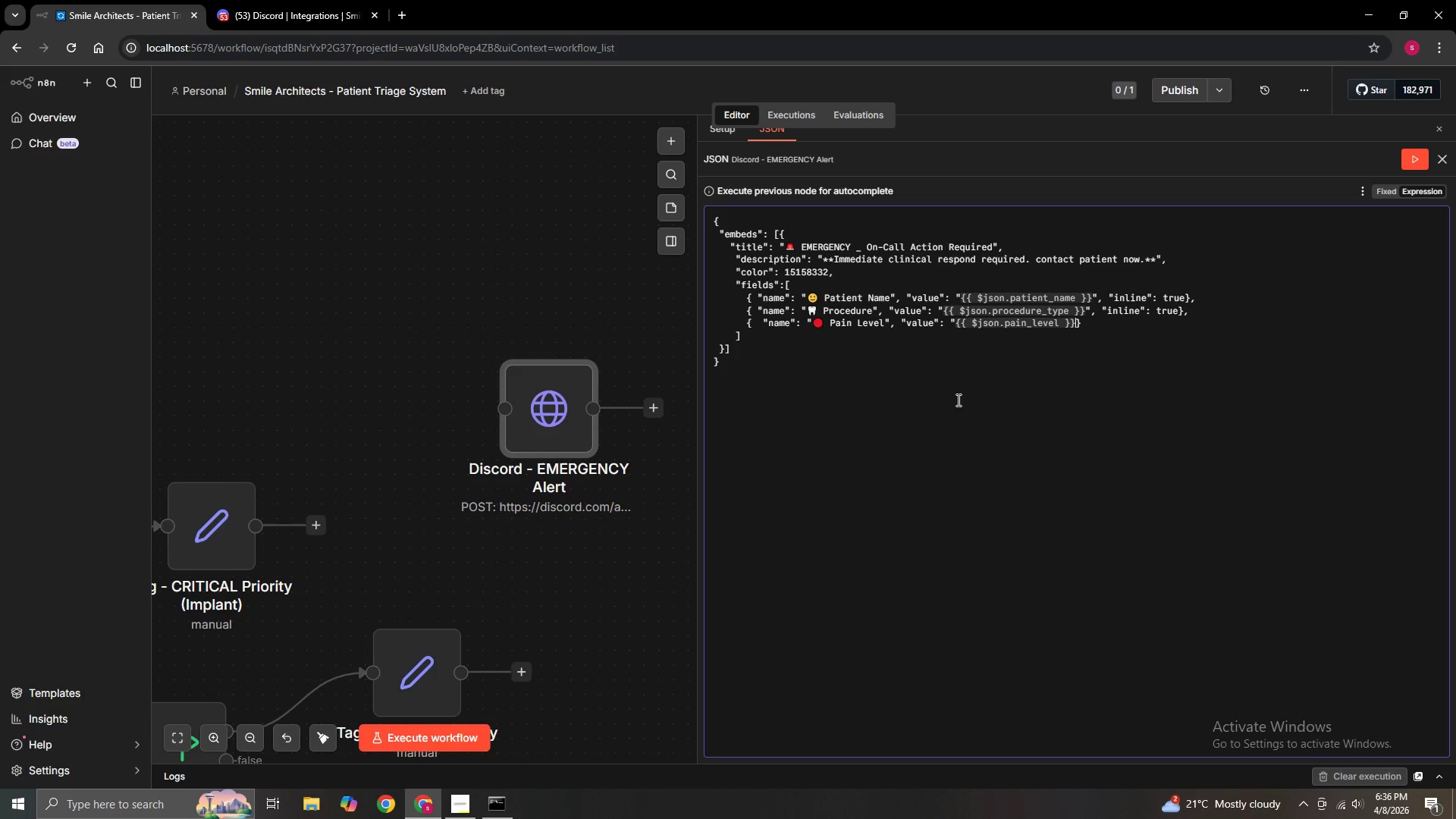 
key(ArrowRight)
 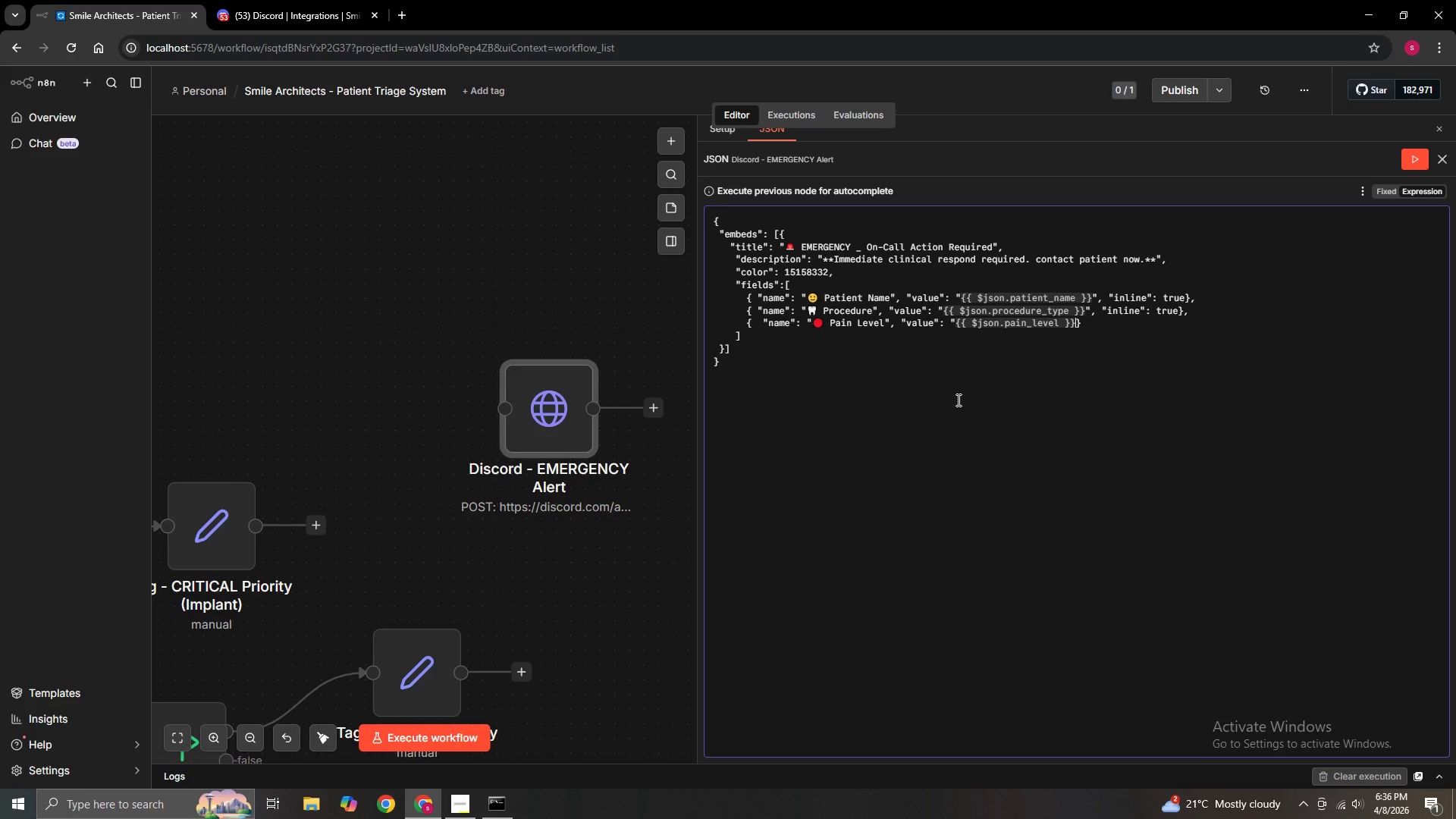 
type( / 101)
 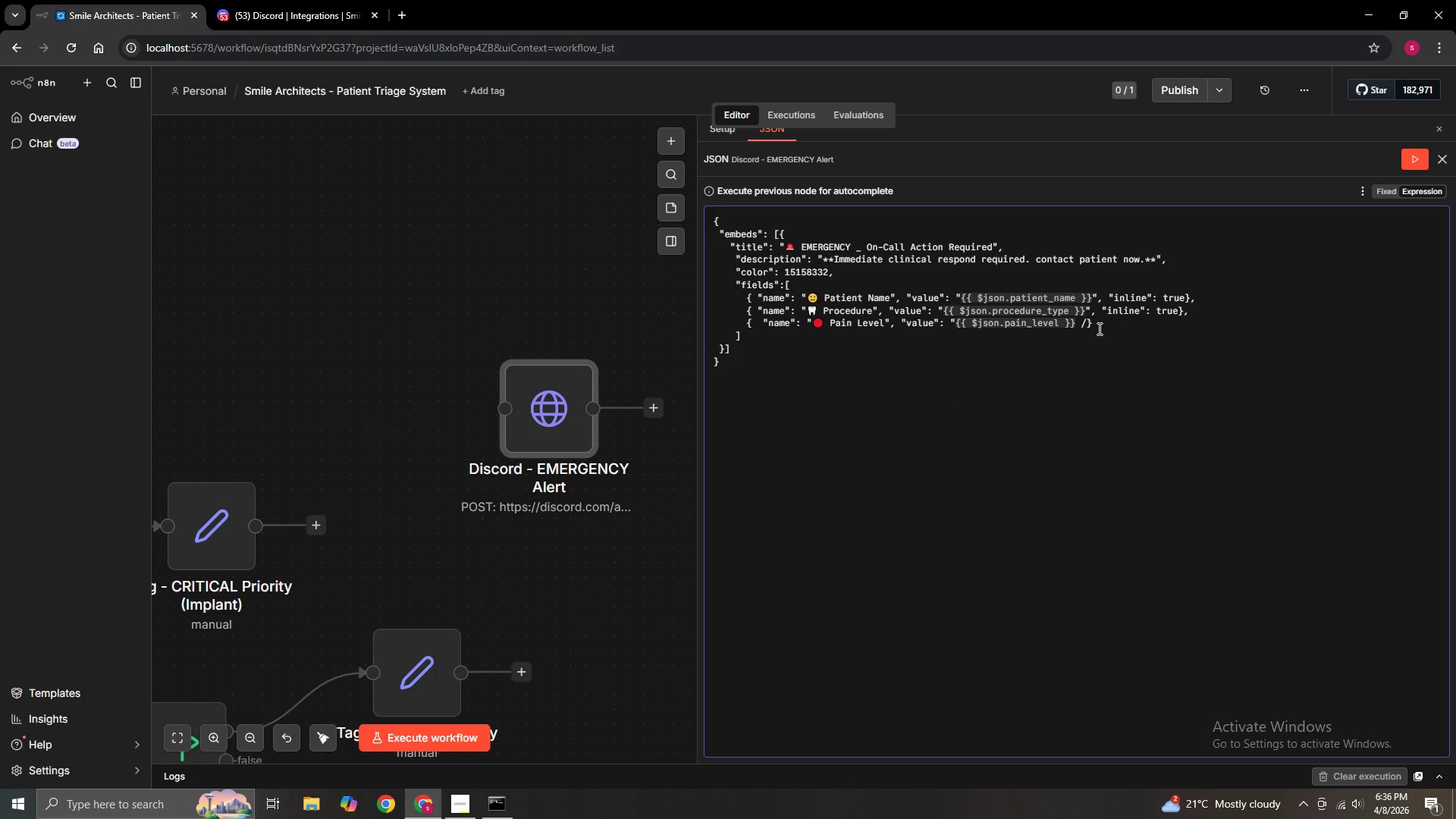 
left_click([1084, 324])
 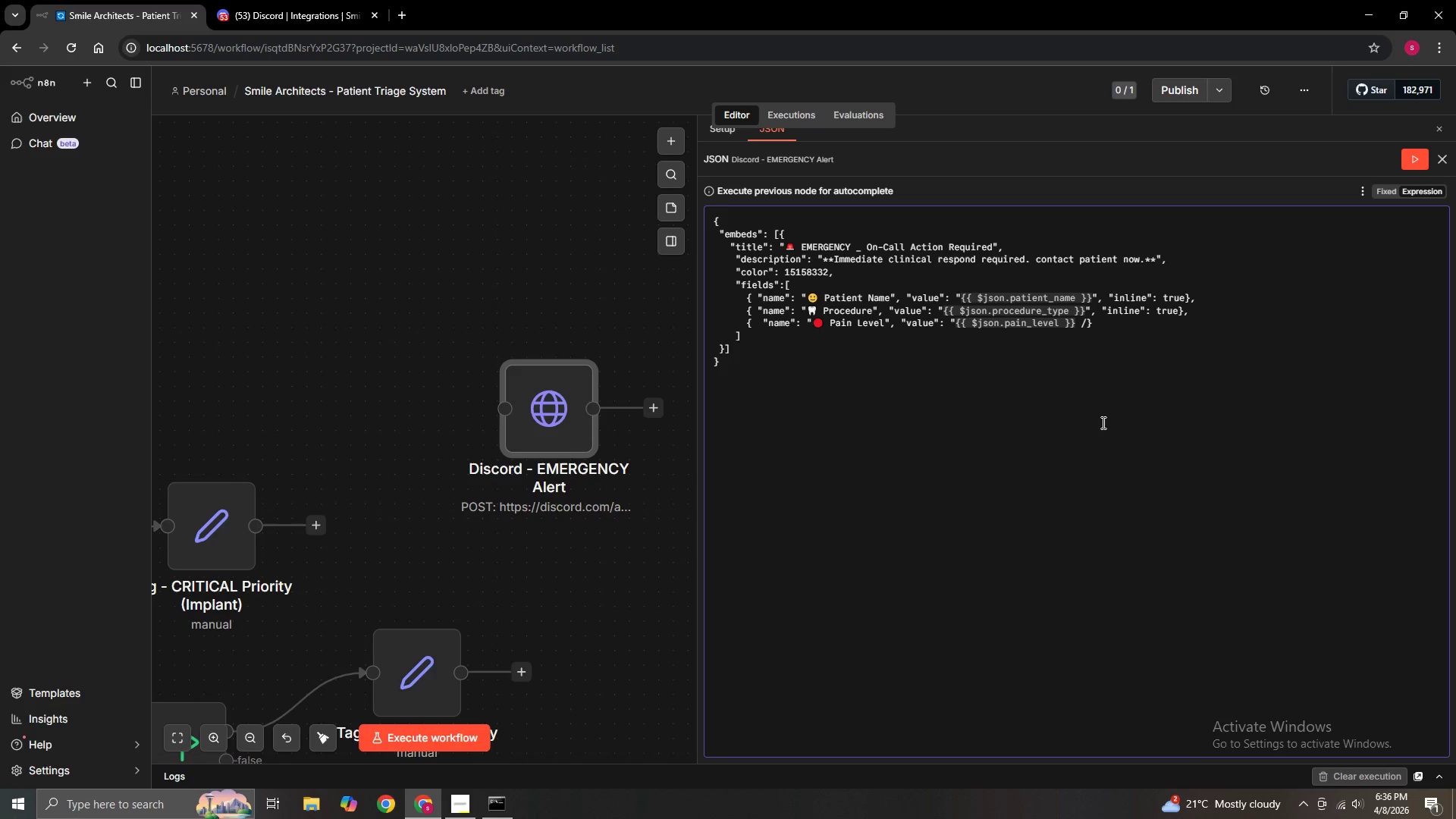 
type( 10")
 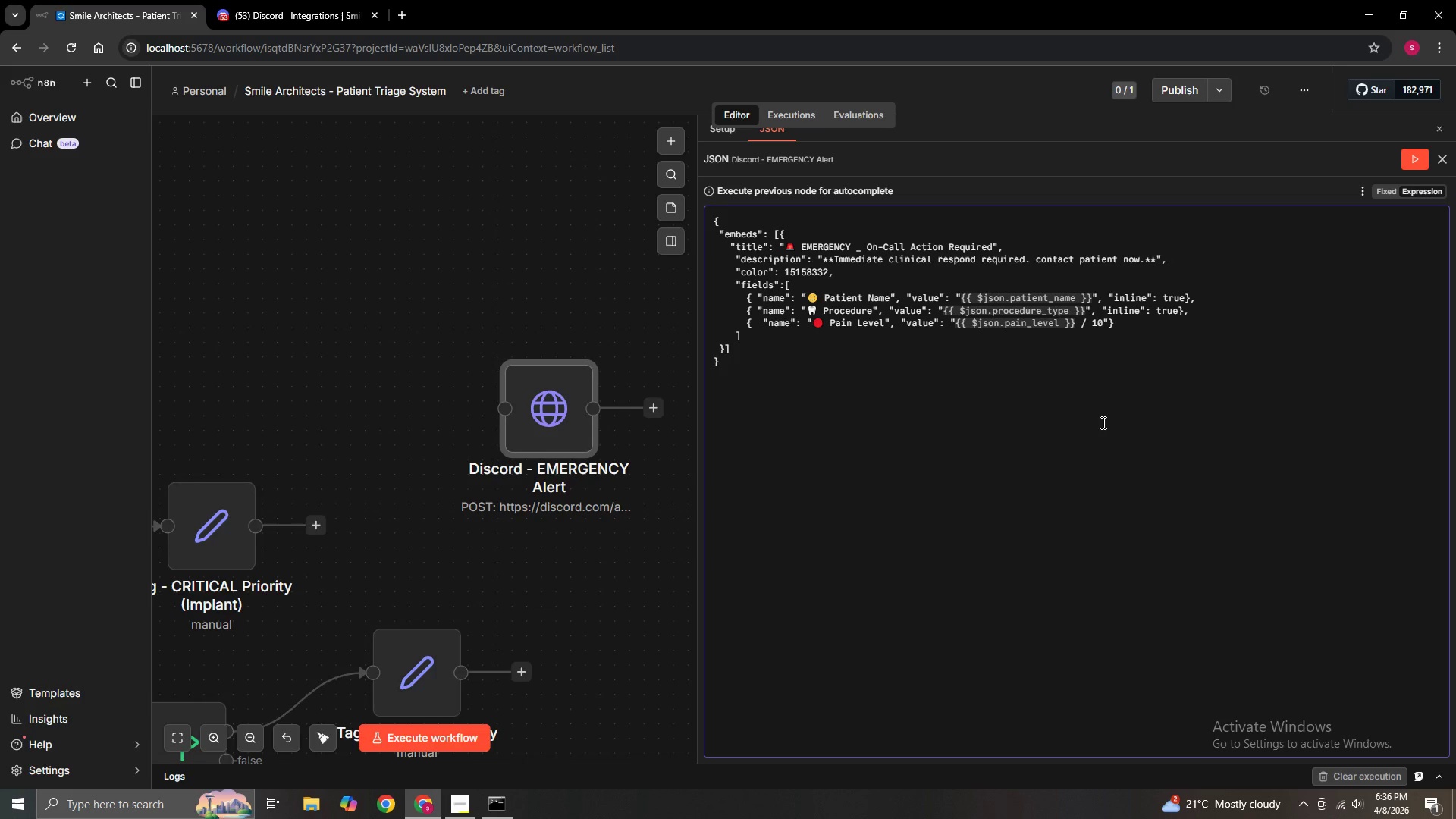 
key(Comma)
 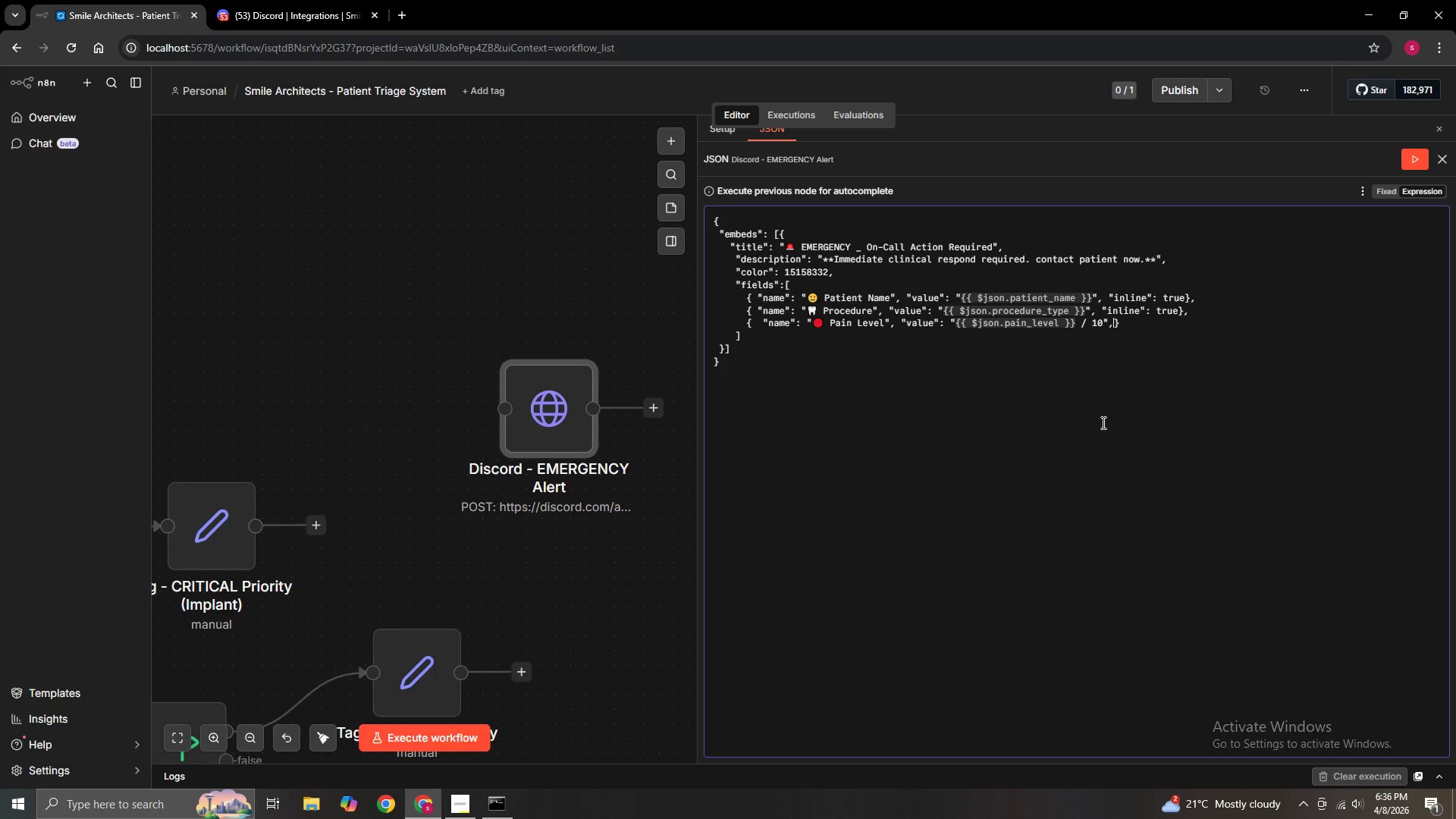 
hold_key(key=ShiftLeft, duration=0.44)
 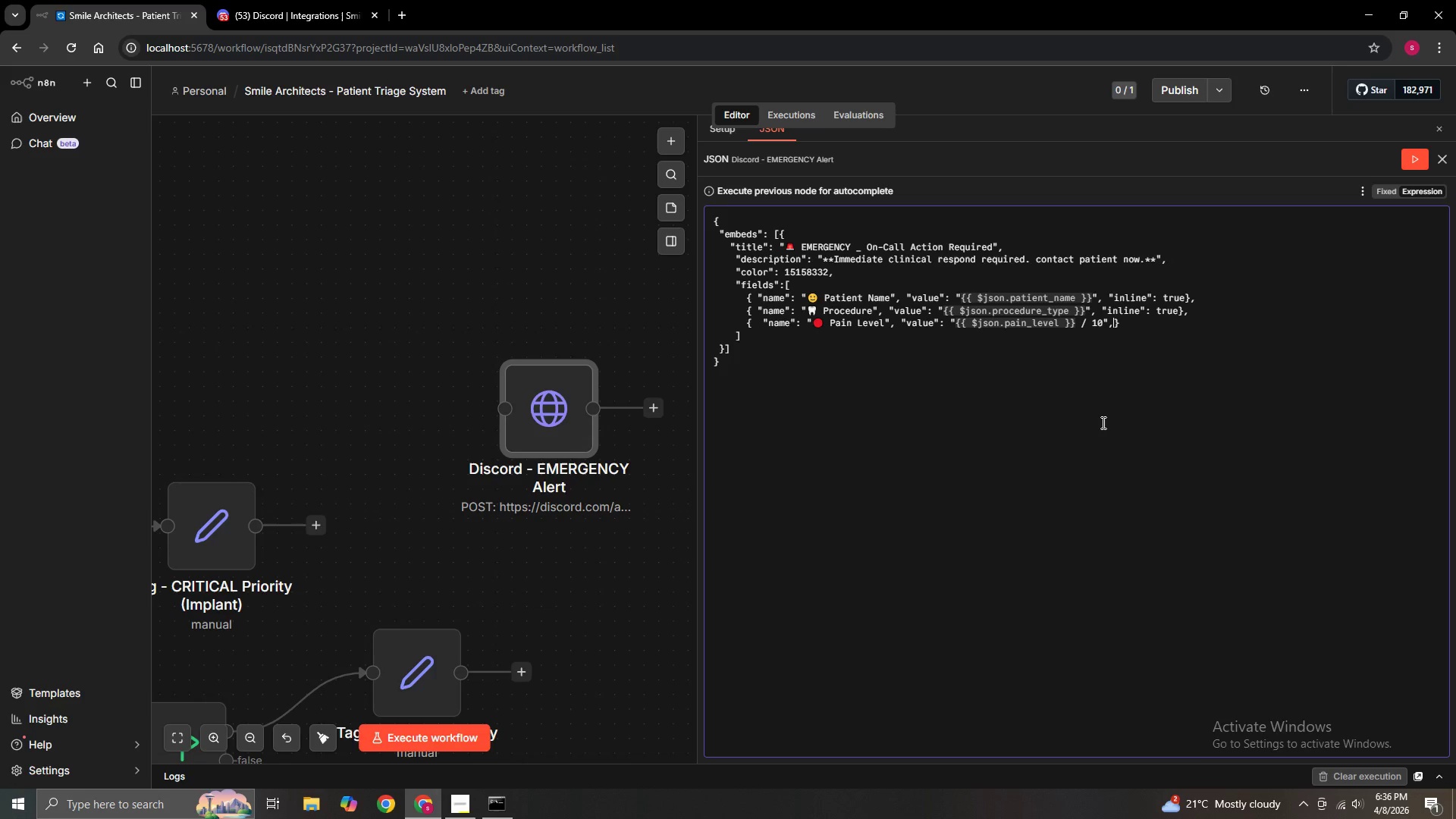 
type("inline": tur)
key(Backspace)
key(Backspace)
type(rue)
 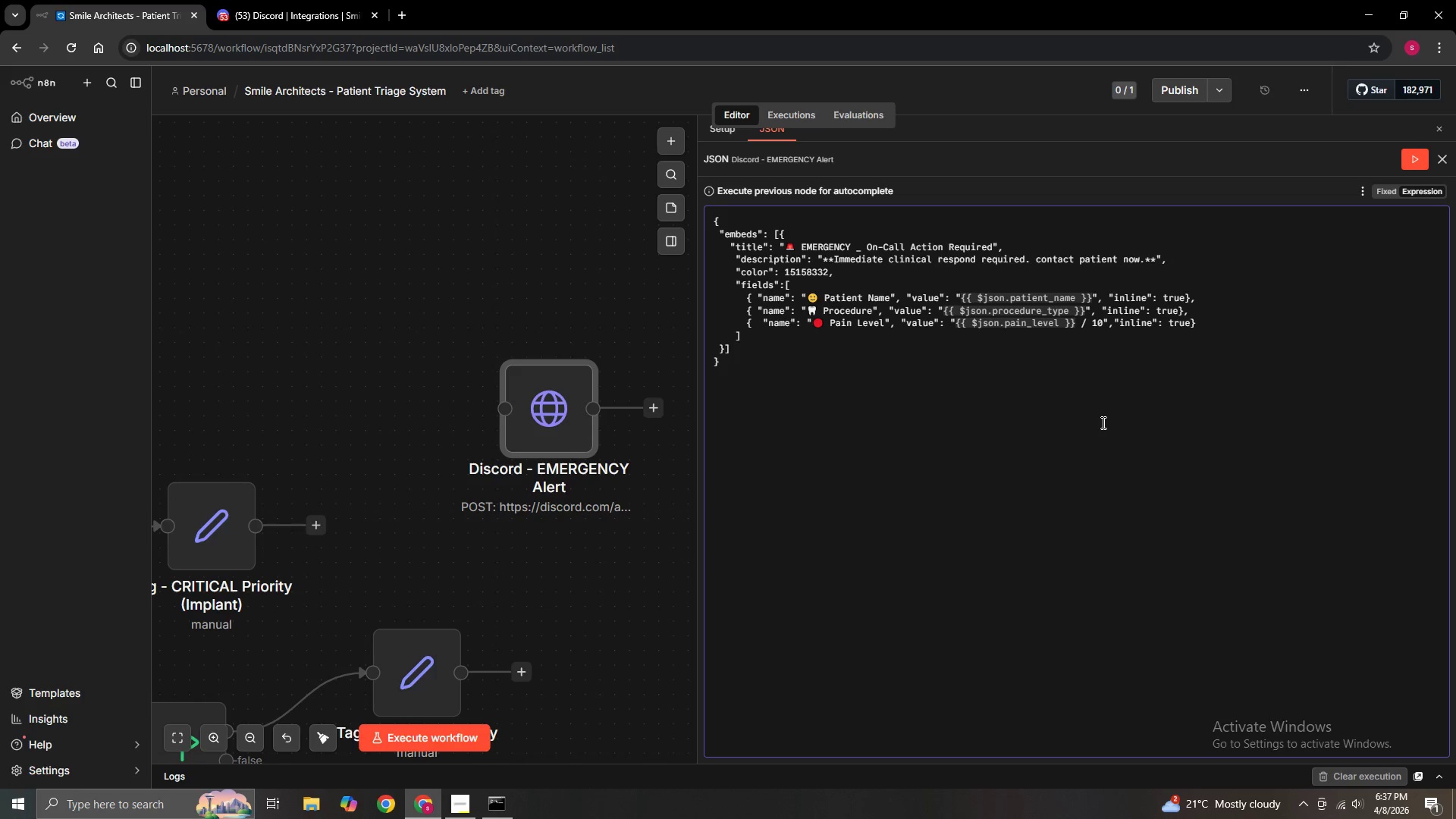 
key(ArrowRight)
 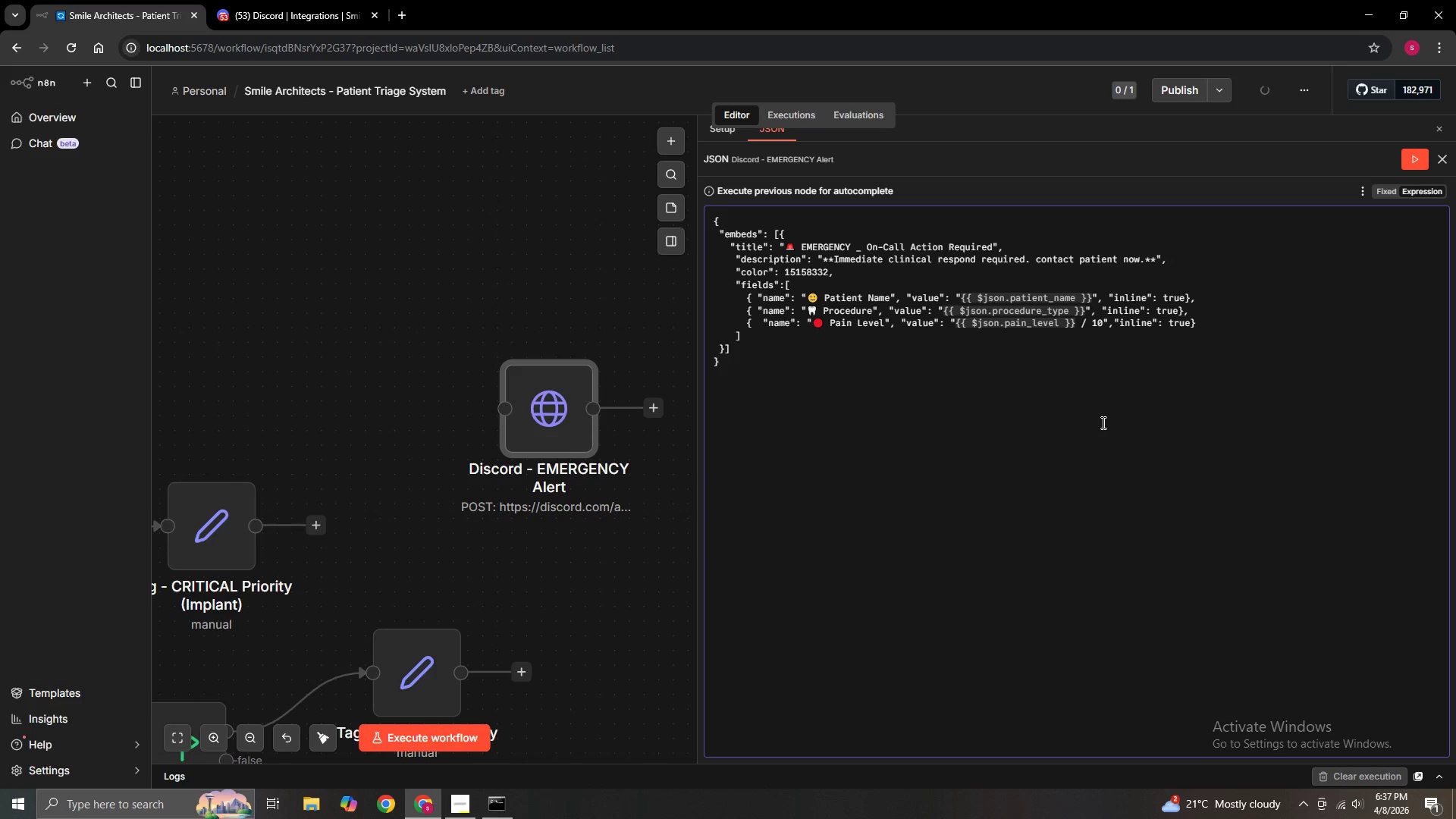 
key(Comma)
 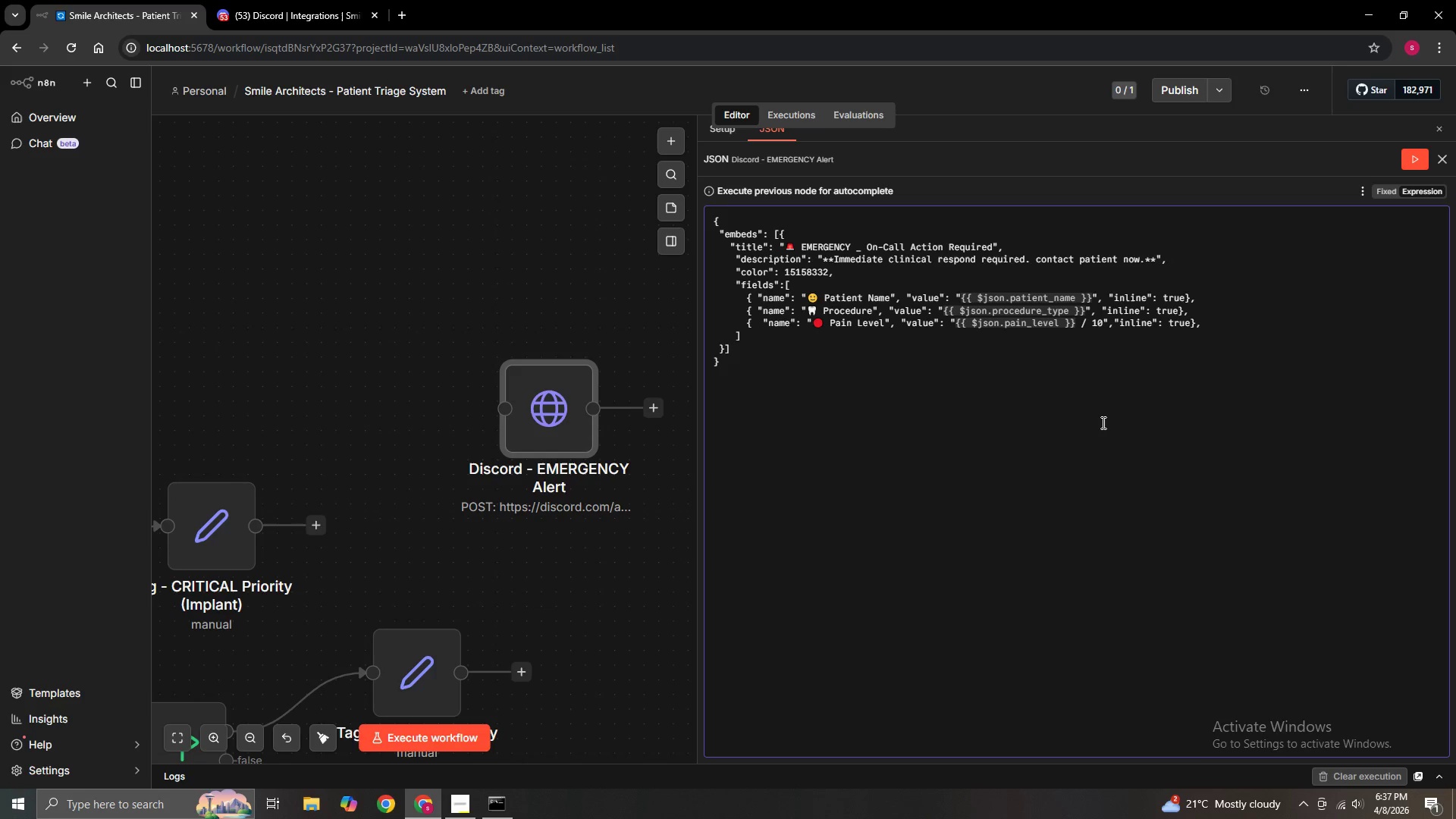 
key(Enter)
 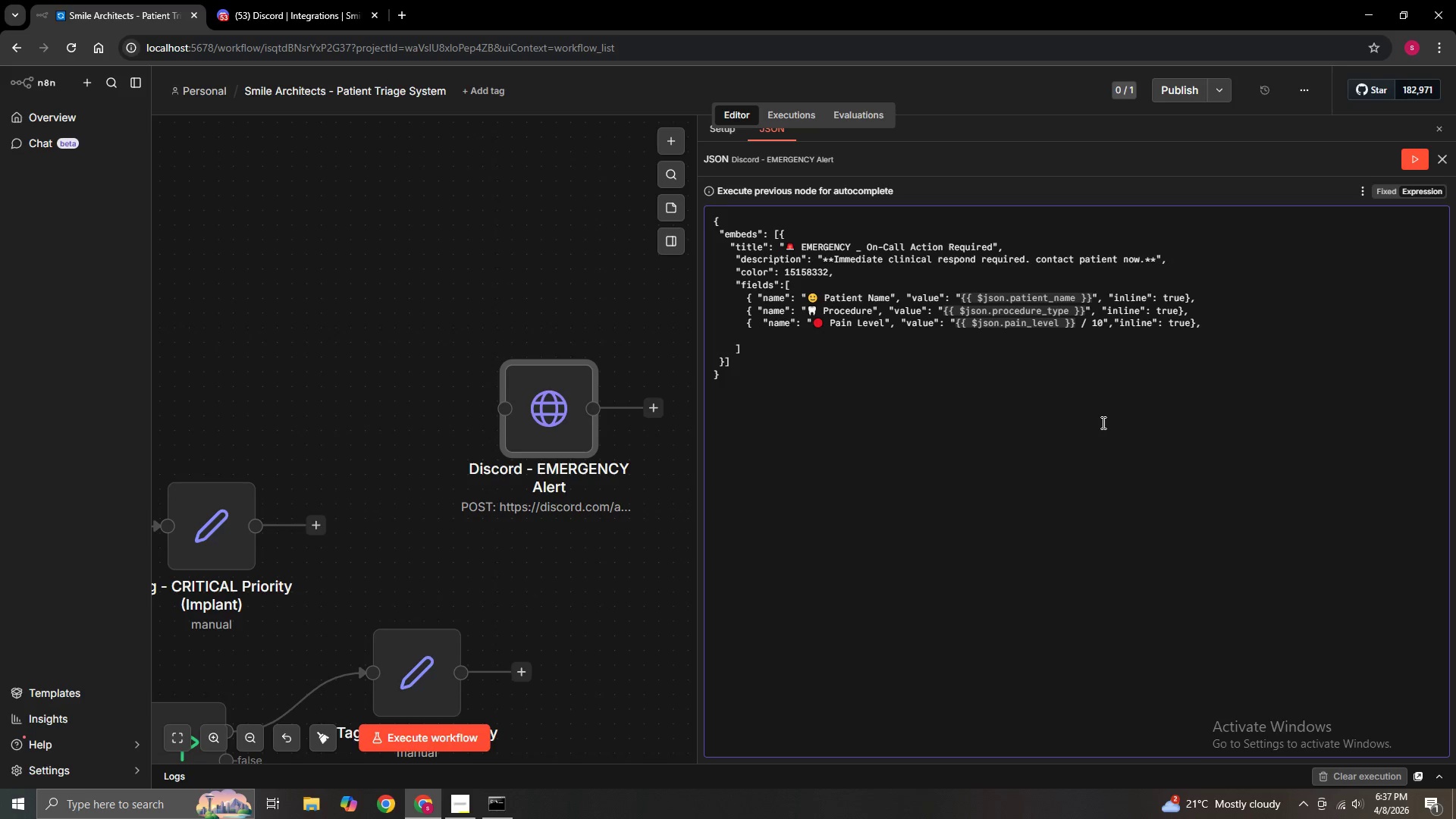 
type(      P)
key(Backspace)
type({   )
key(Backspace)
type("name": ")
 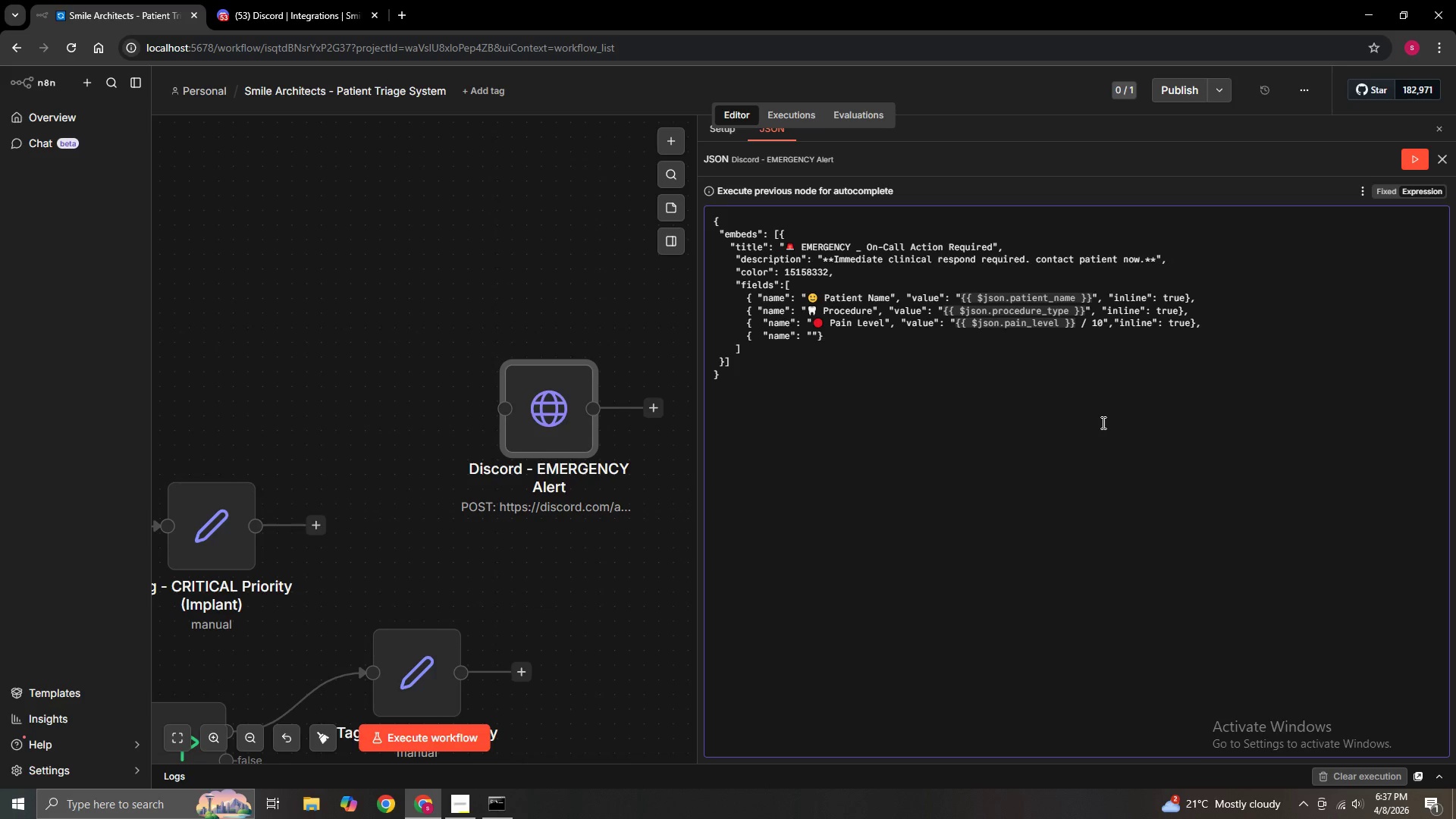 
wait(6.2)
 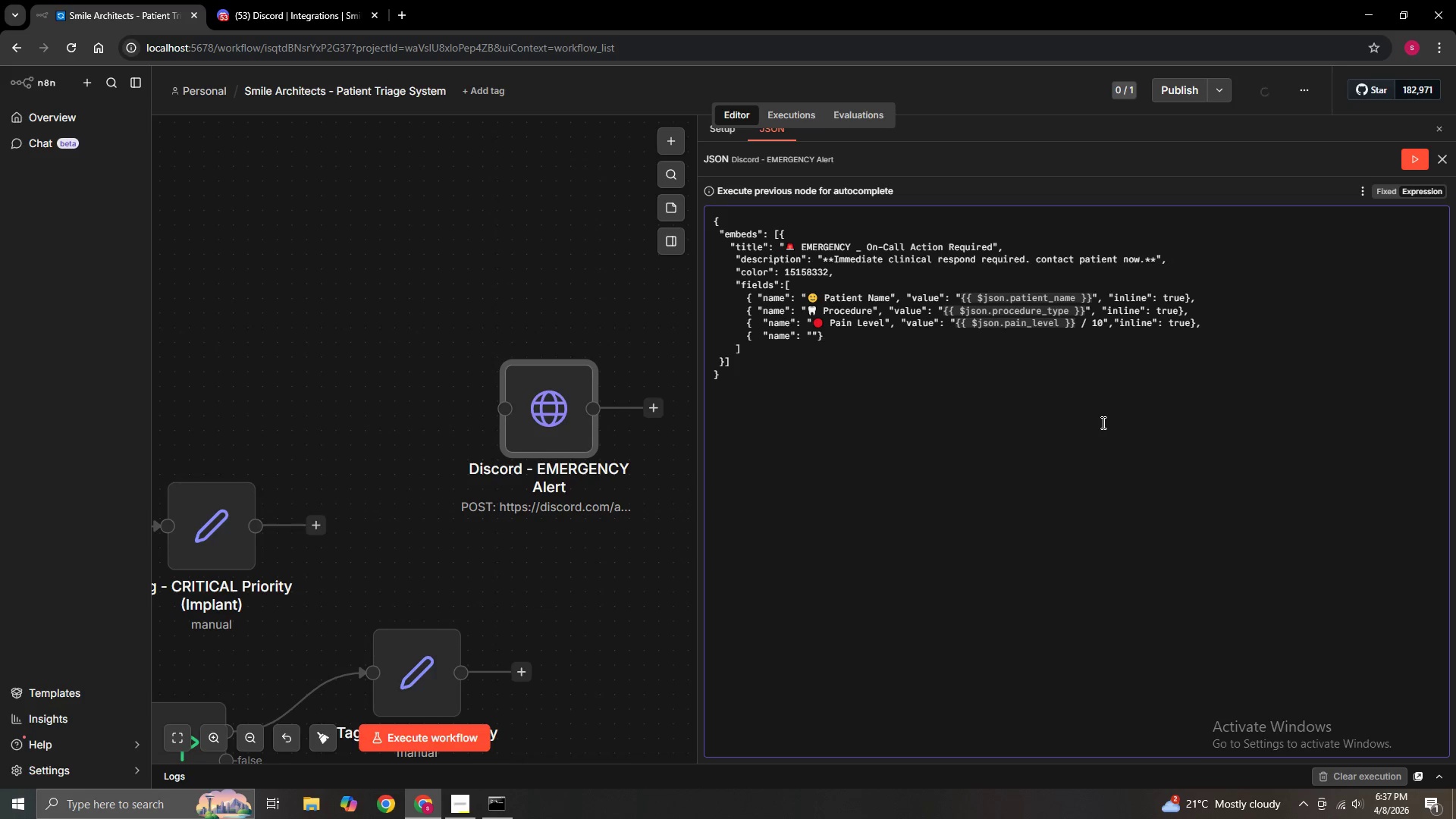 
key(Space)
 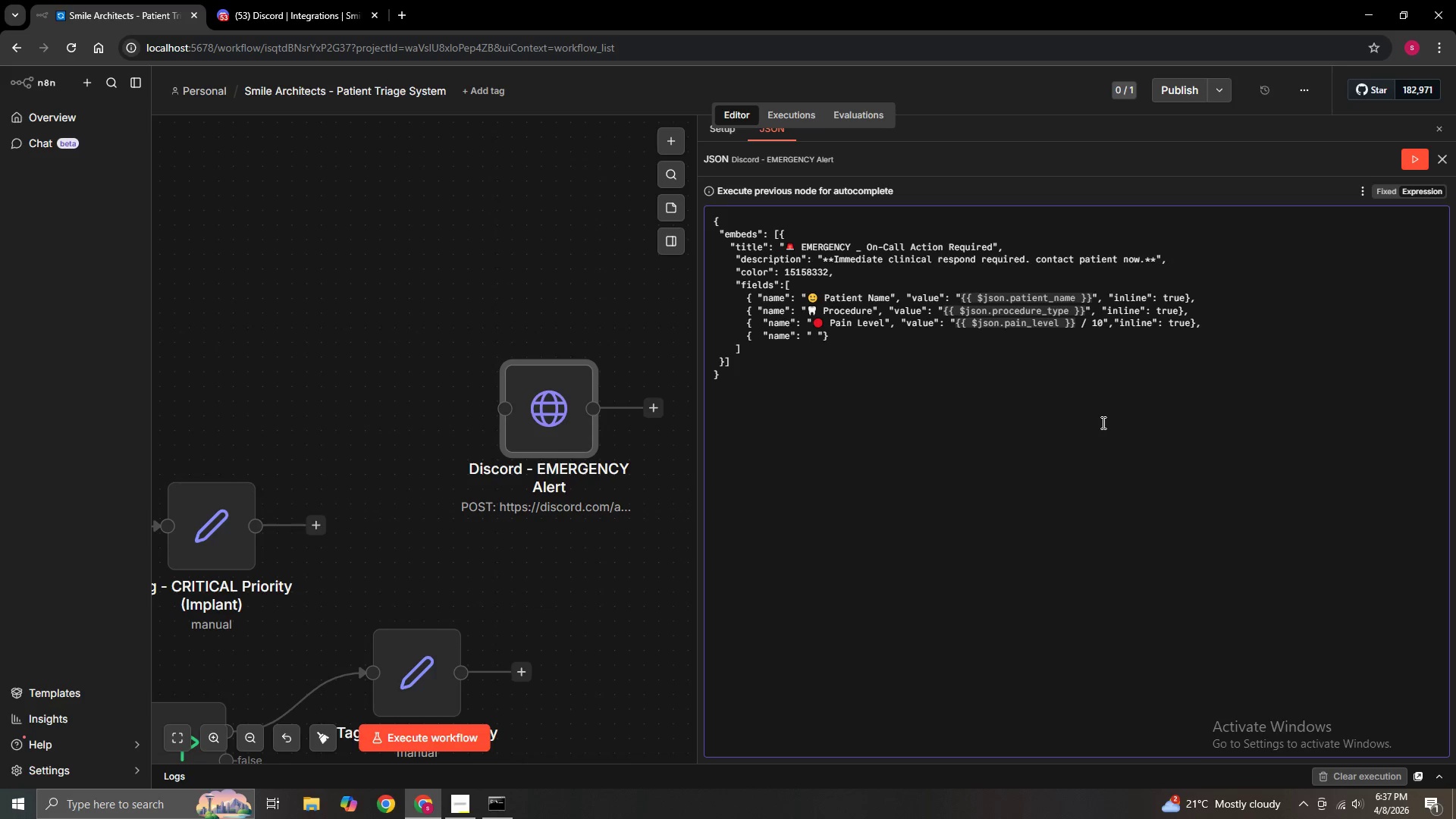 
key(Shift+ArrowLeft)
 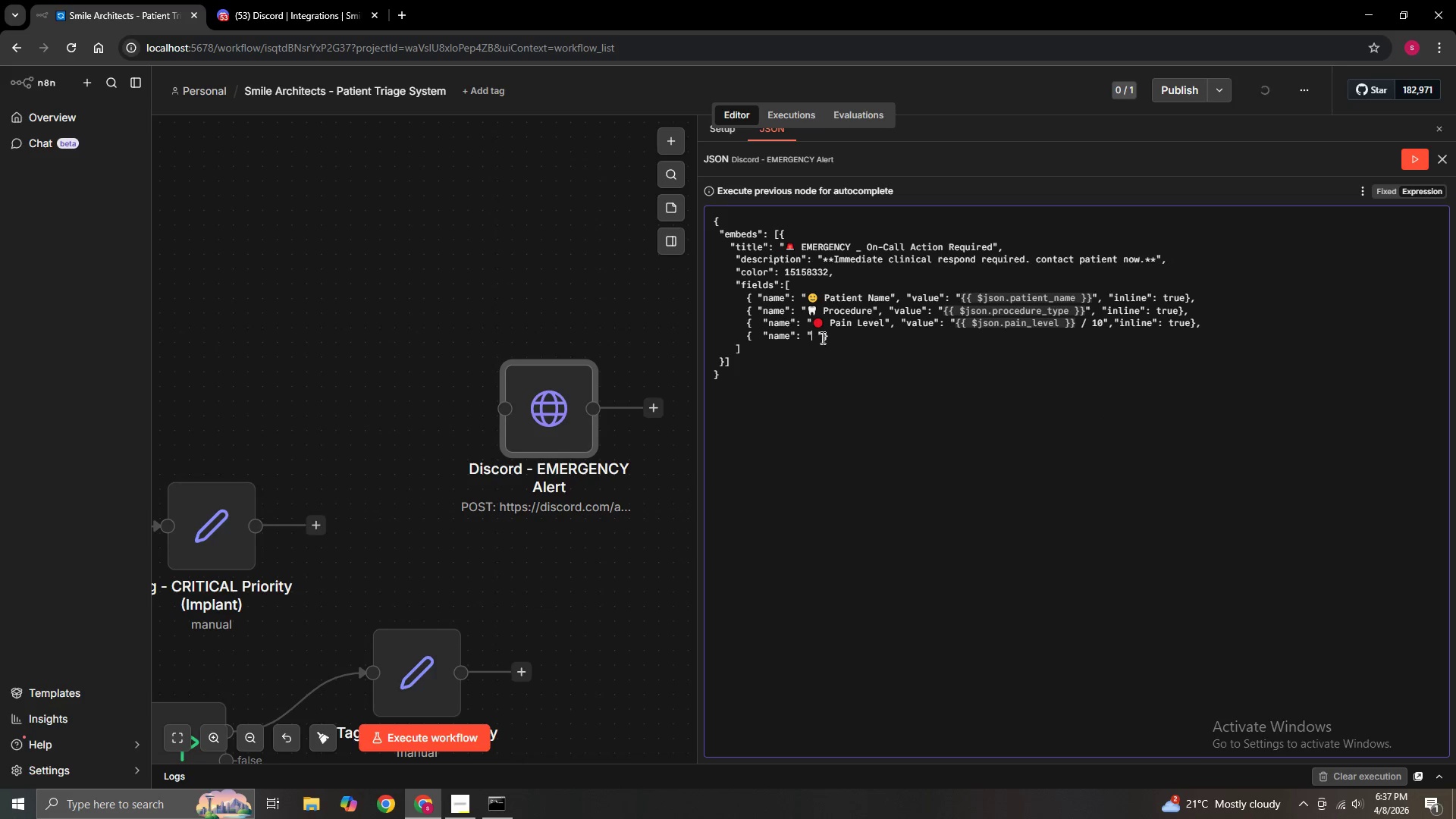 
right_click([813, 336])
 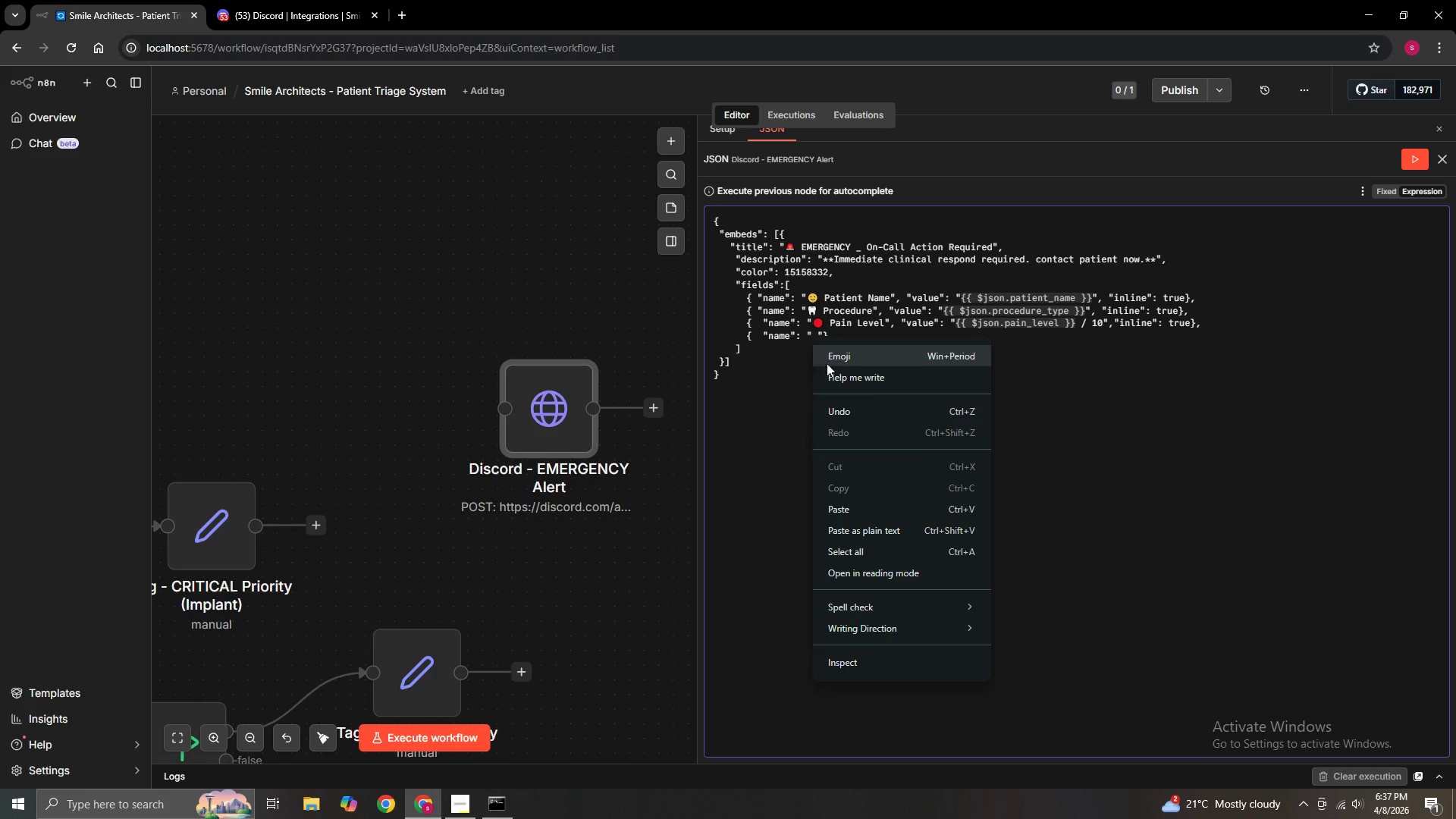 
left_click([832, 359])
 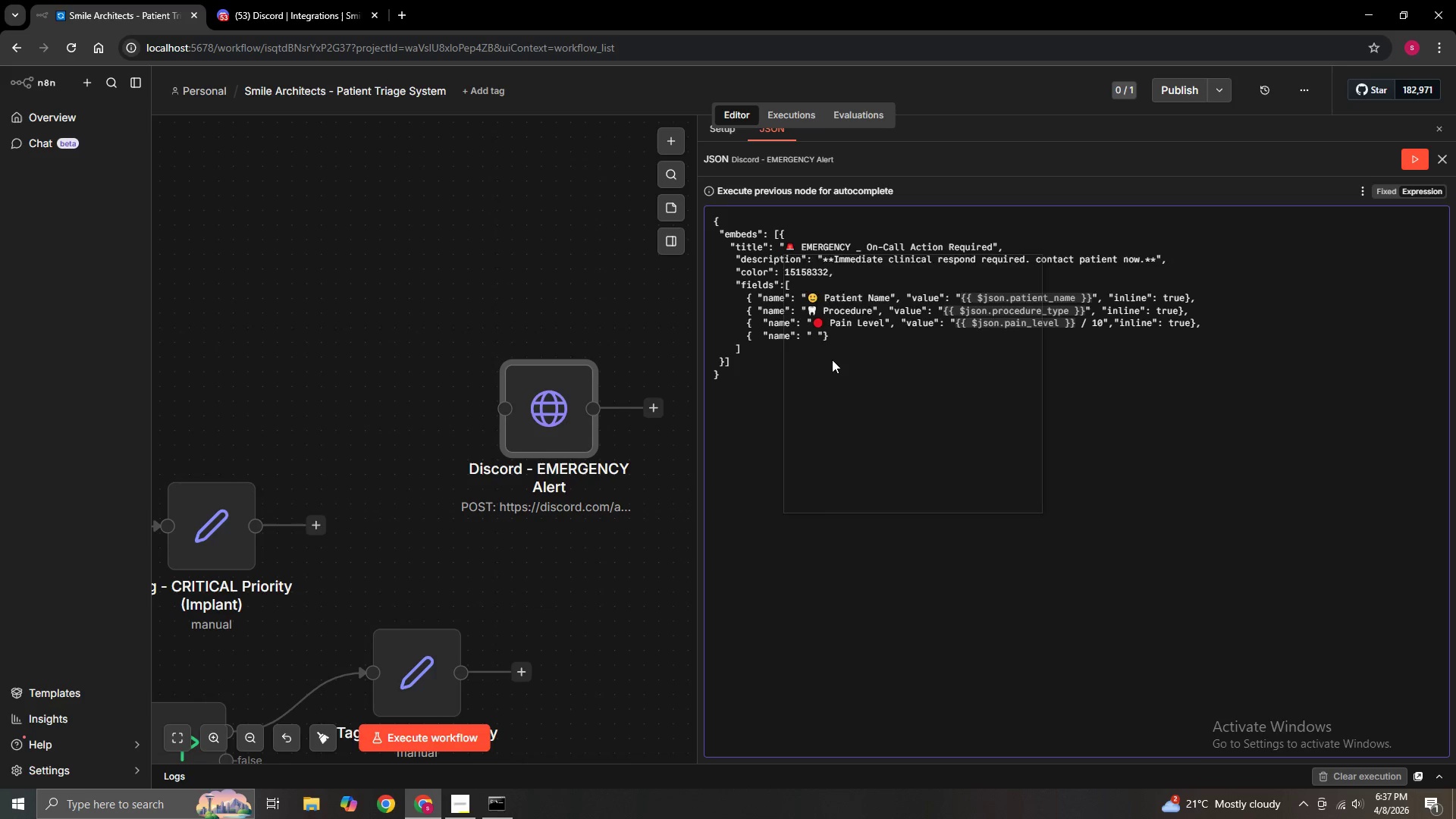 
hold_key(key=Period, duration=21.33)
 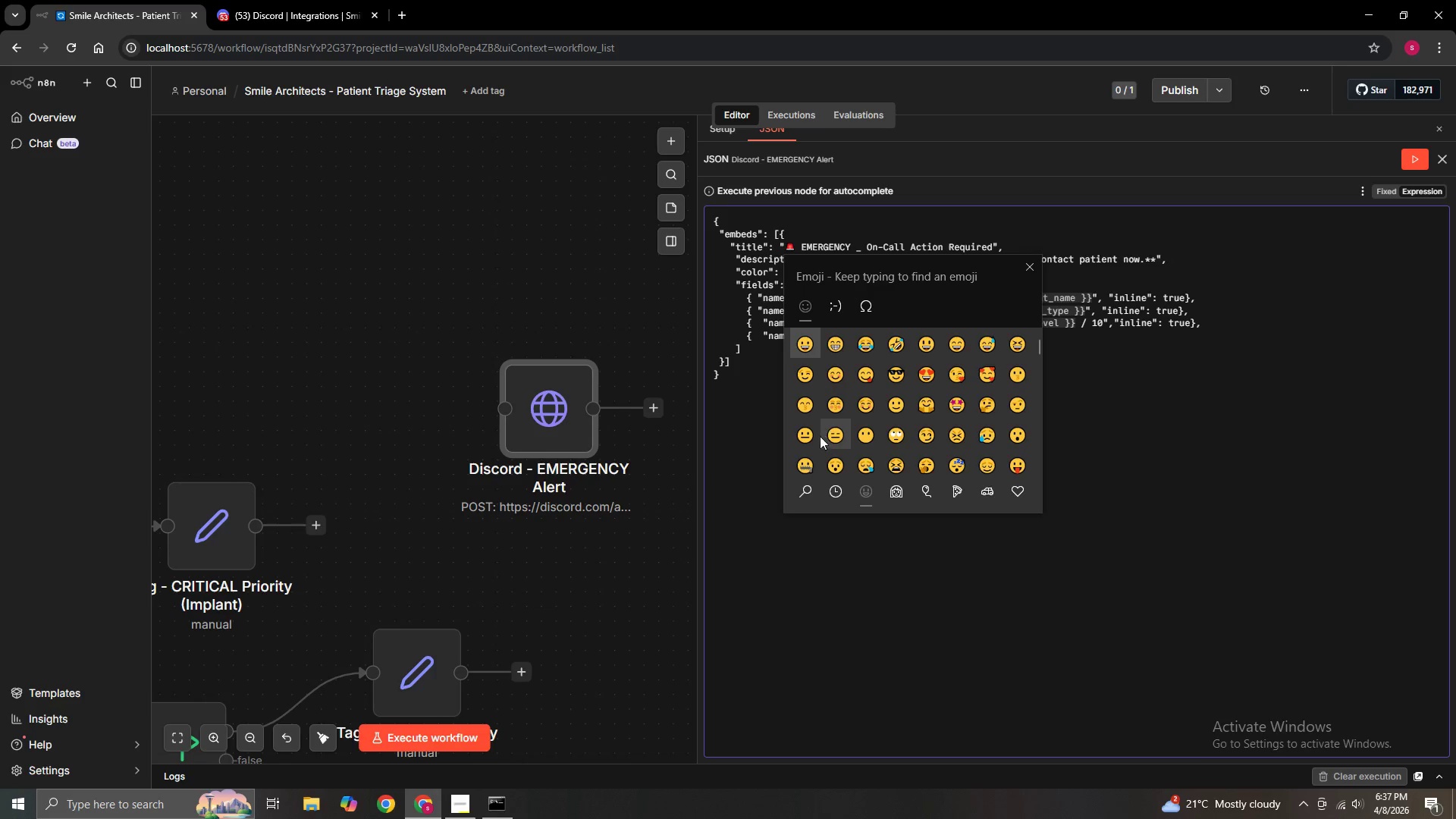 
hold_key(key=MetaLeft, duration=21.33)
left_click([802, 483])
 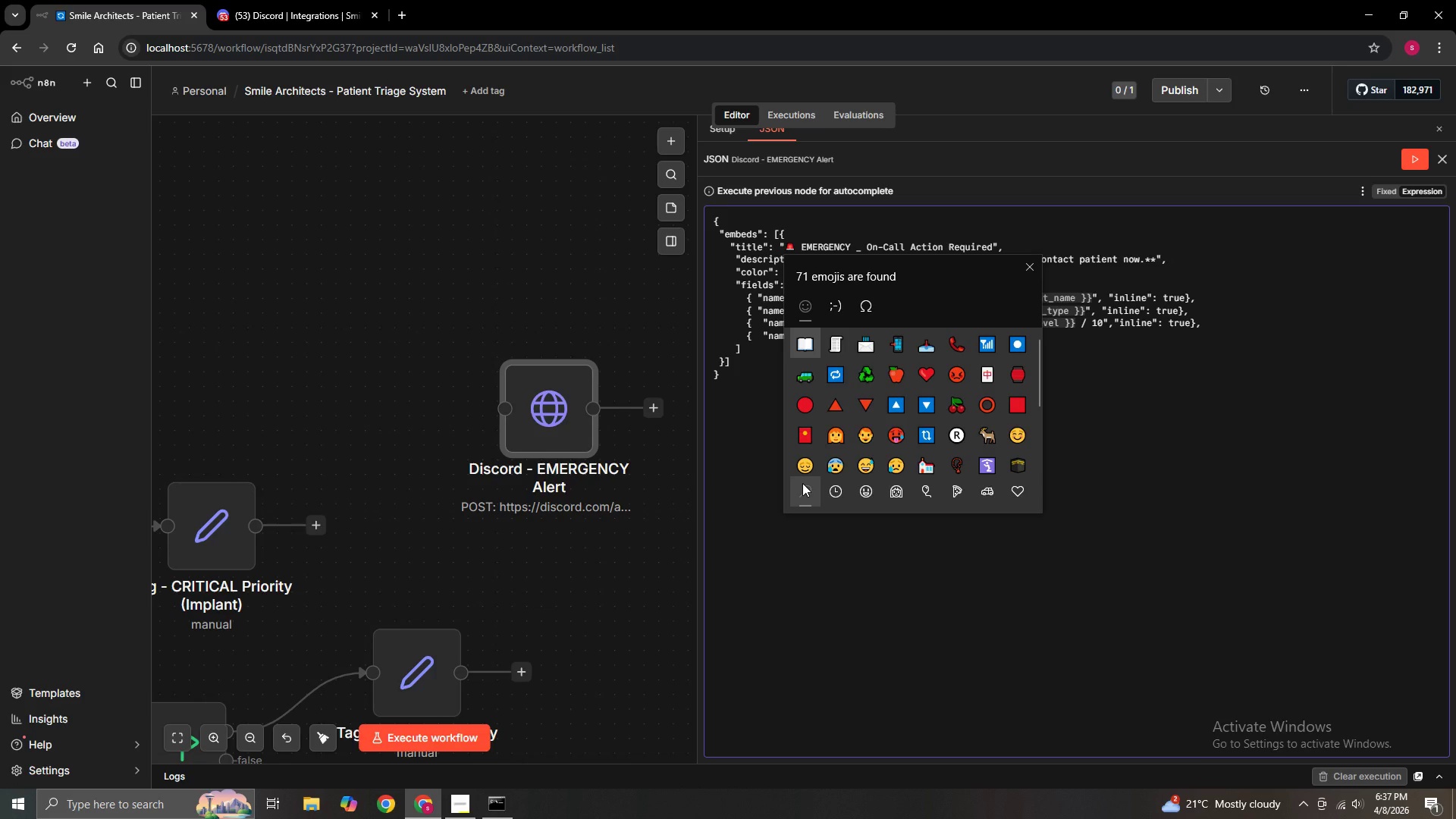 
type(c;o)
key(Backspace)
key(Backspace)
type(b)
key(Backspace)
key(Backspace)
type(boar)
key(Backspace)
key(Backspace)
key(Backspace)
type(not)
 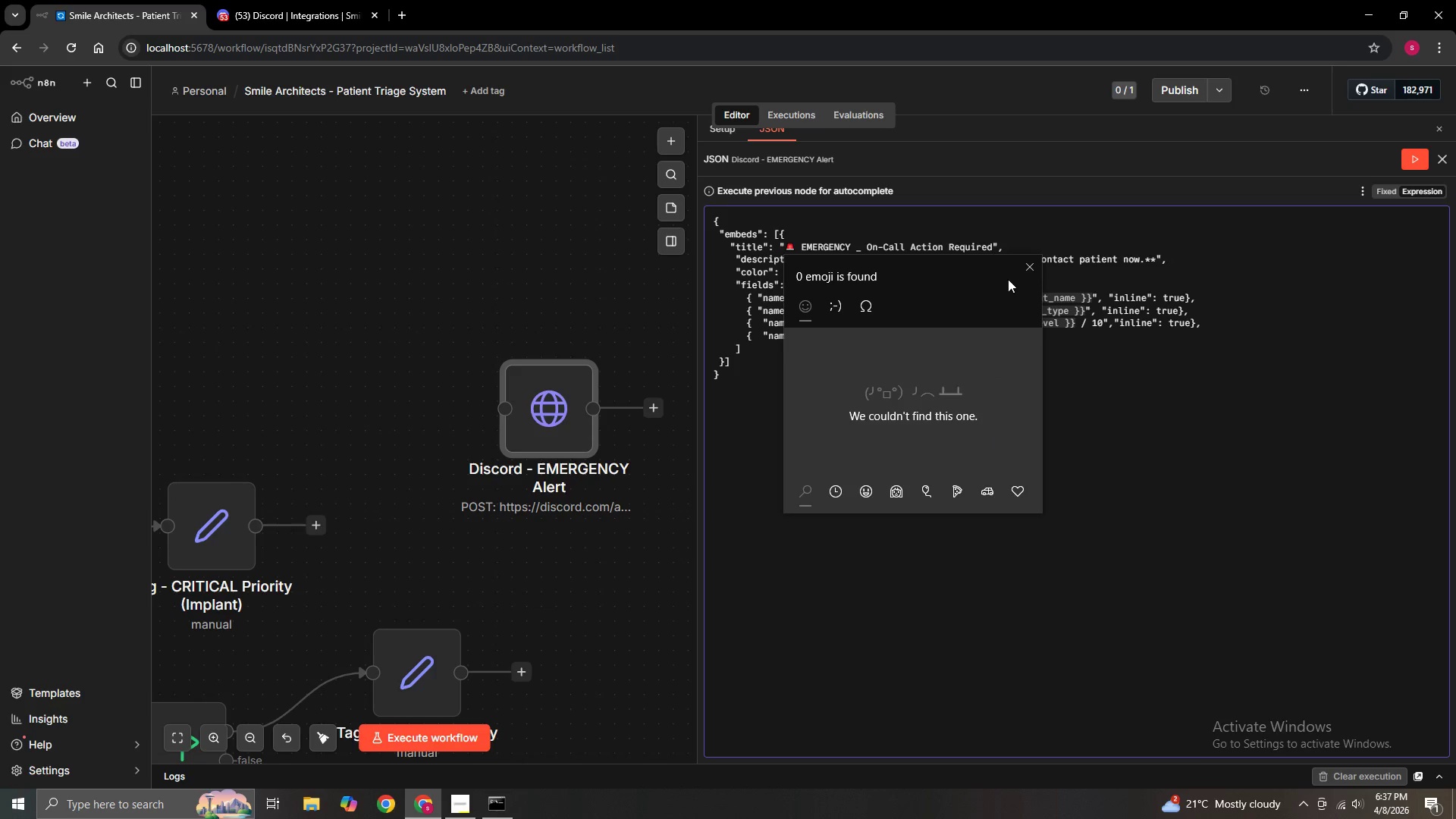 
left_click([1021, 265])
 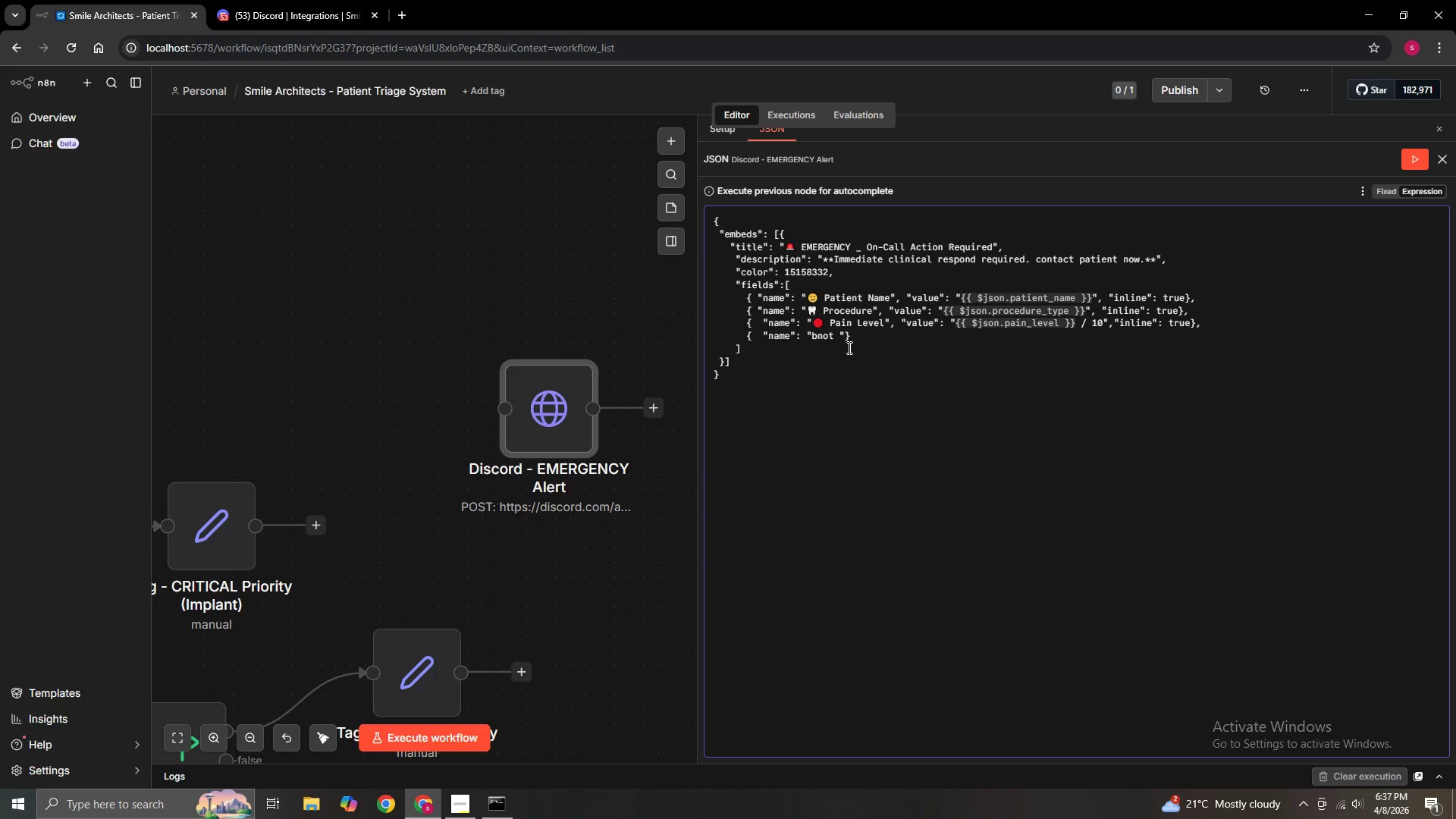 
key(Backspace)
 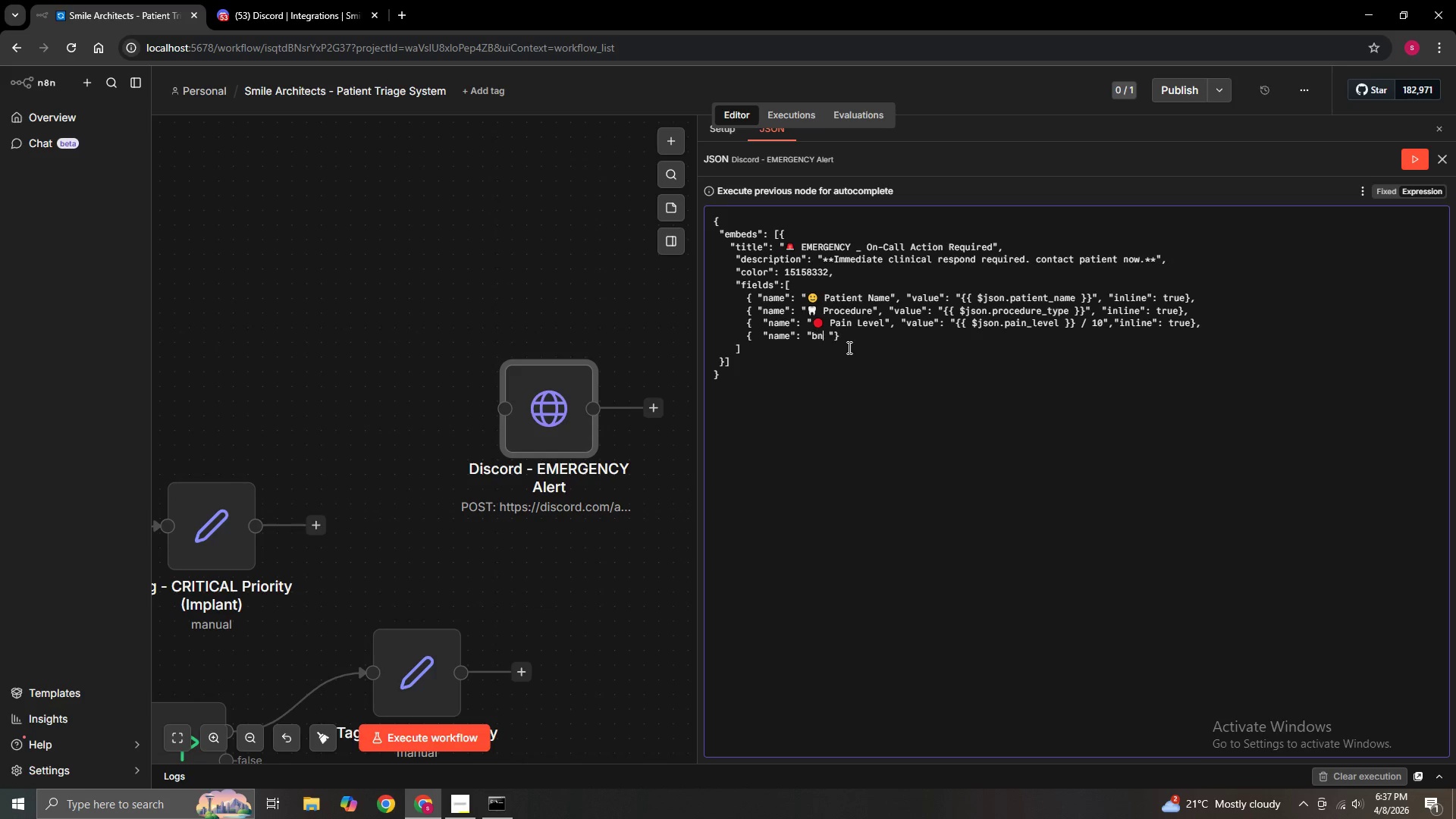 
key(Backspace)
 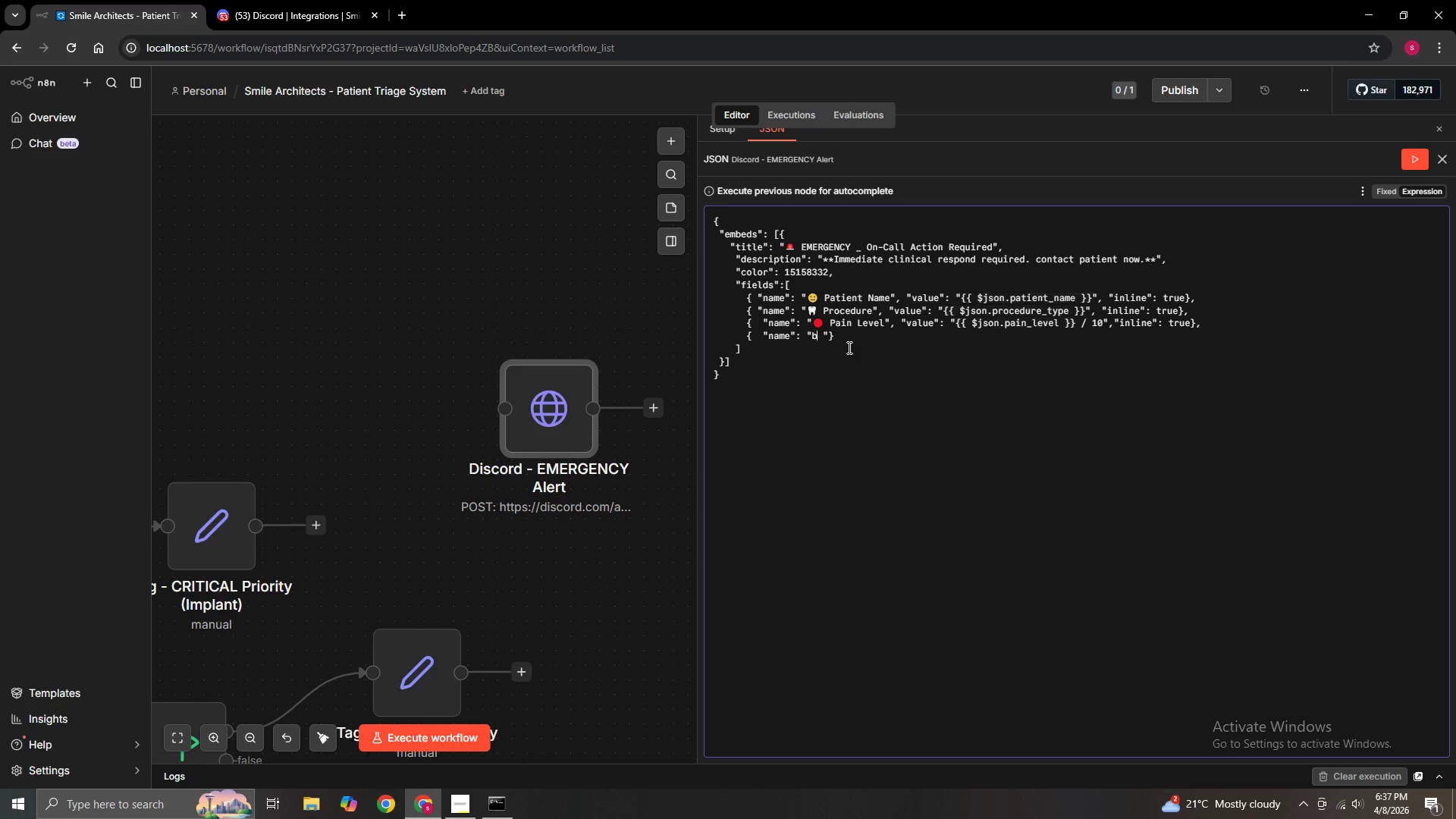 
key(Backspace)
 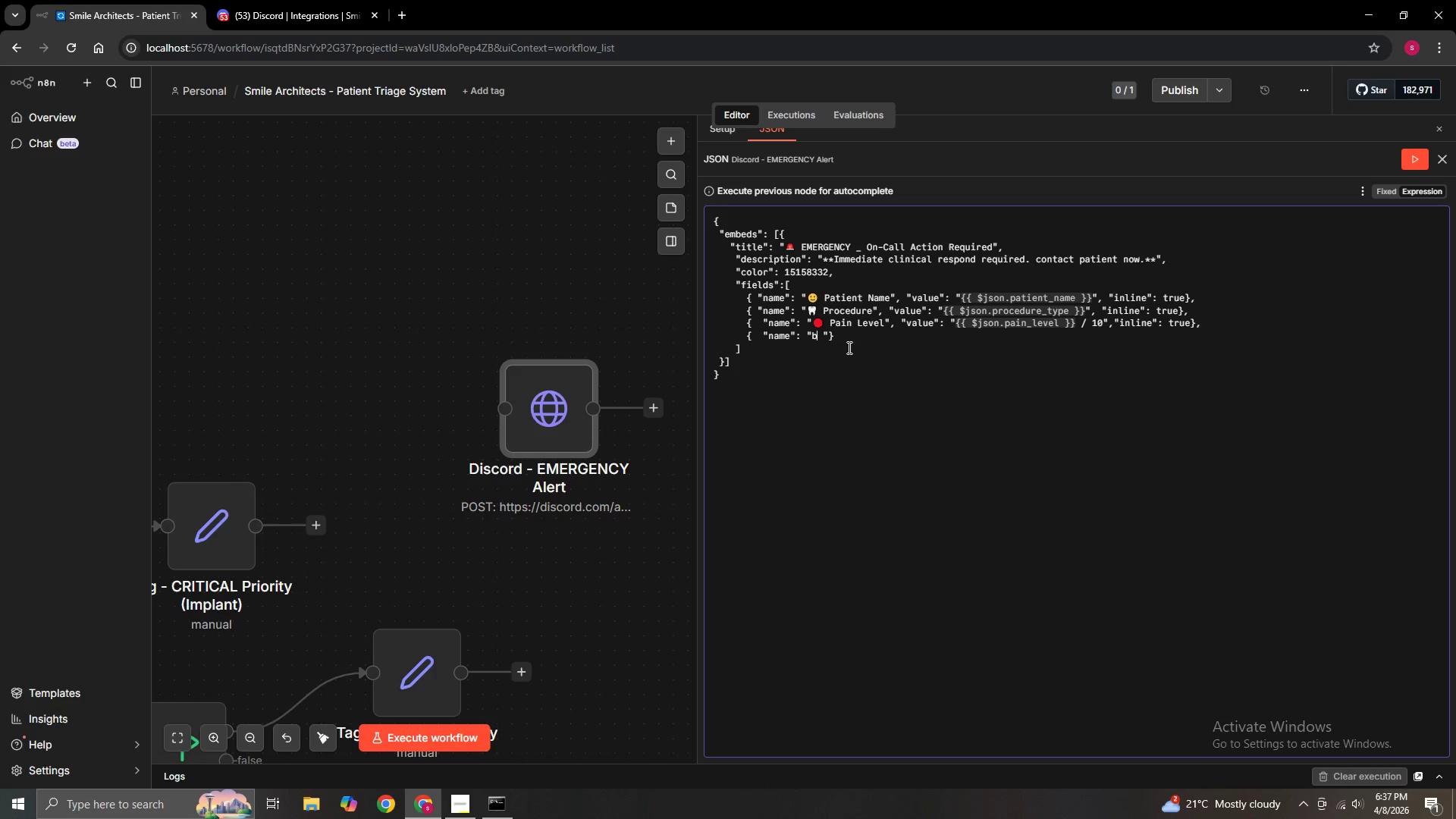 
key(Backspace)
 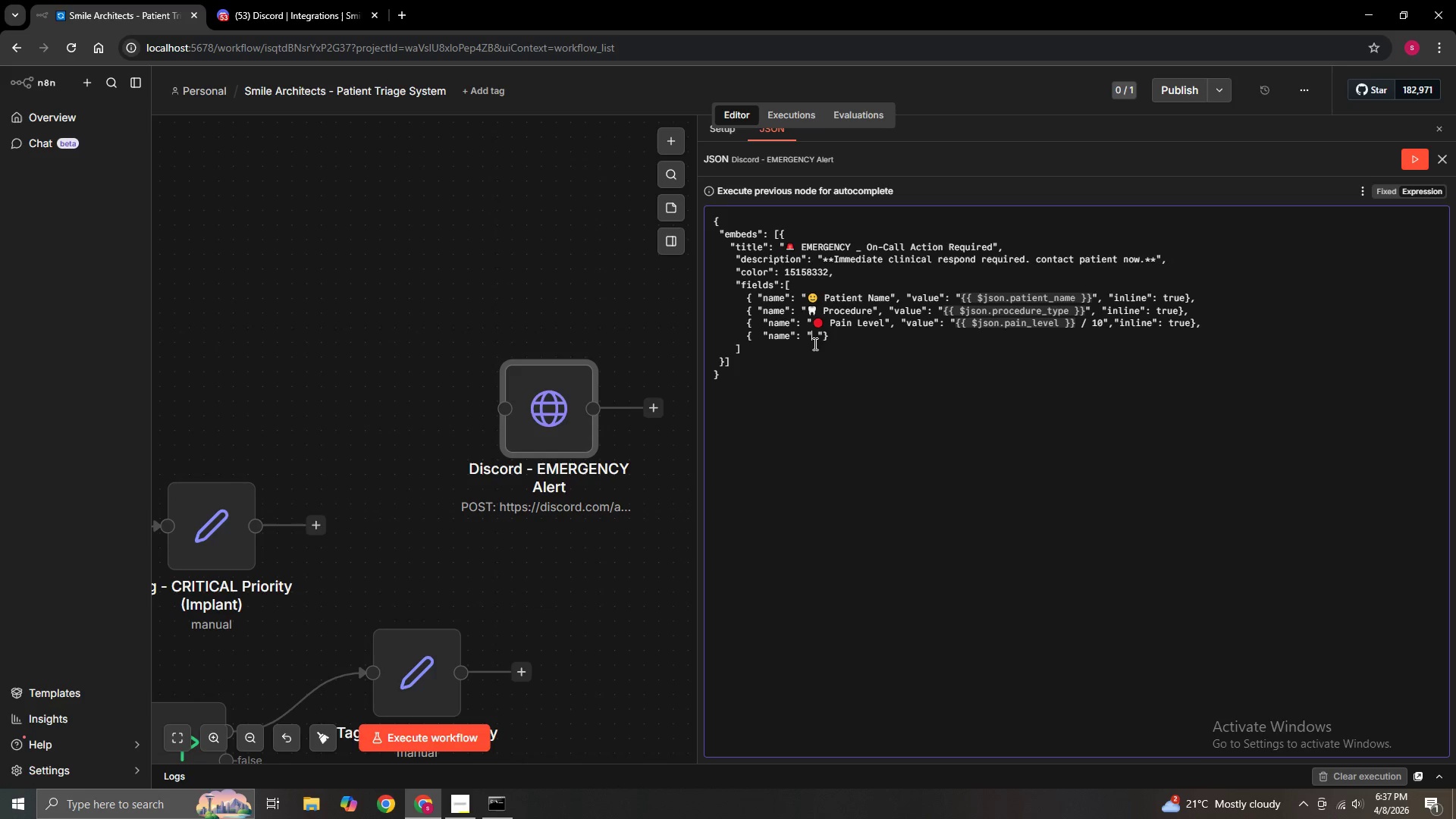 
right_click([810, 338])
 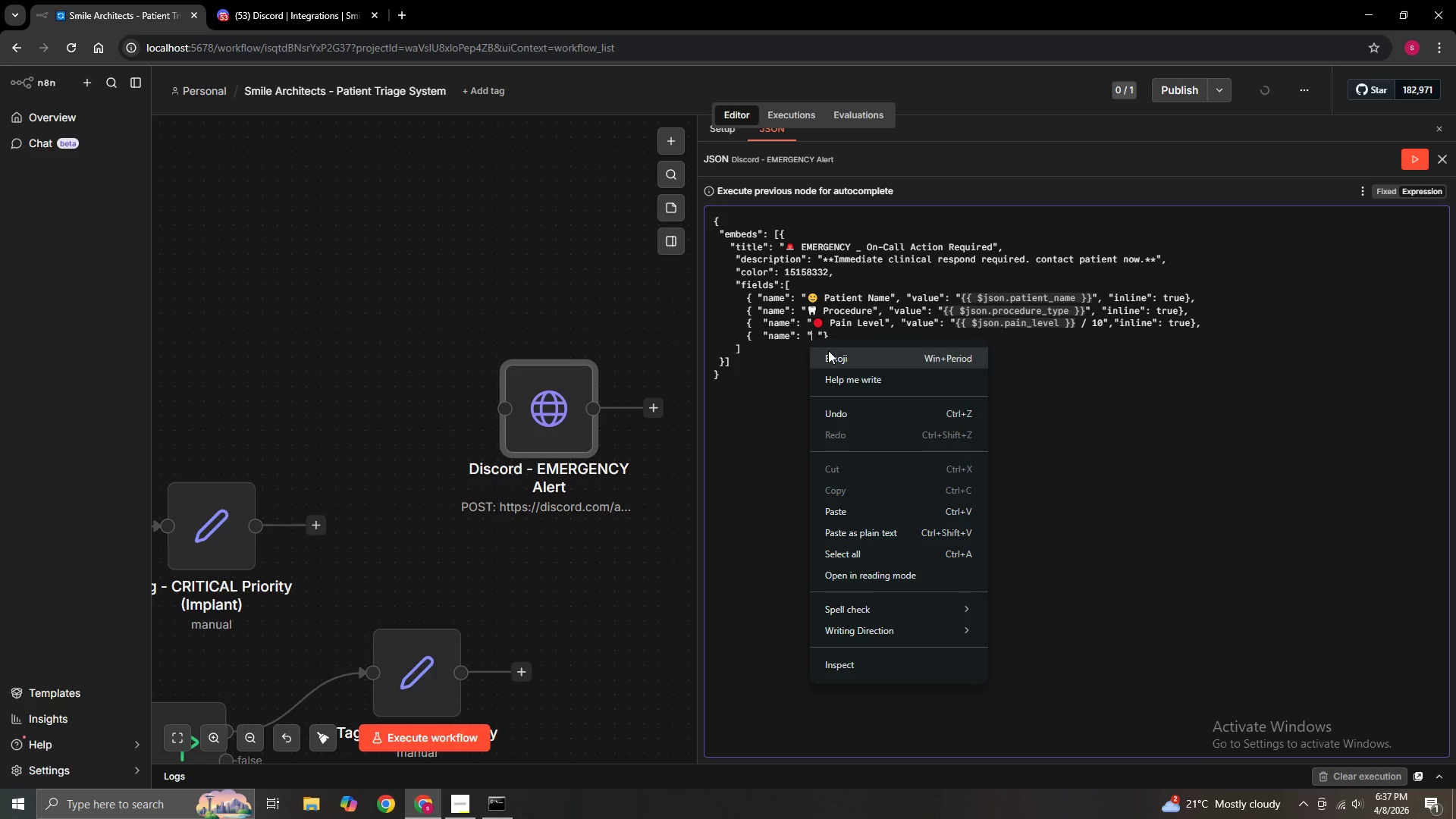 
left_click([828, 352])
 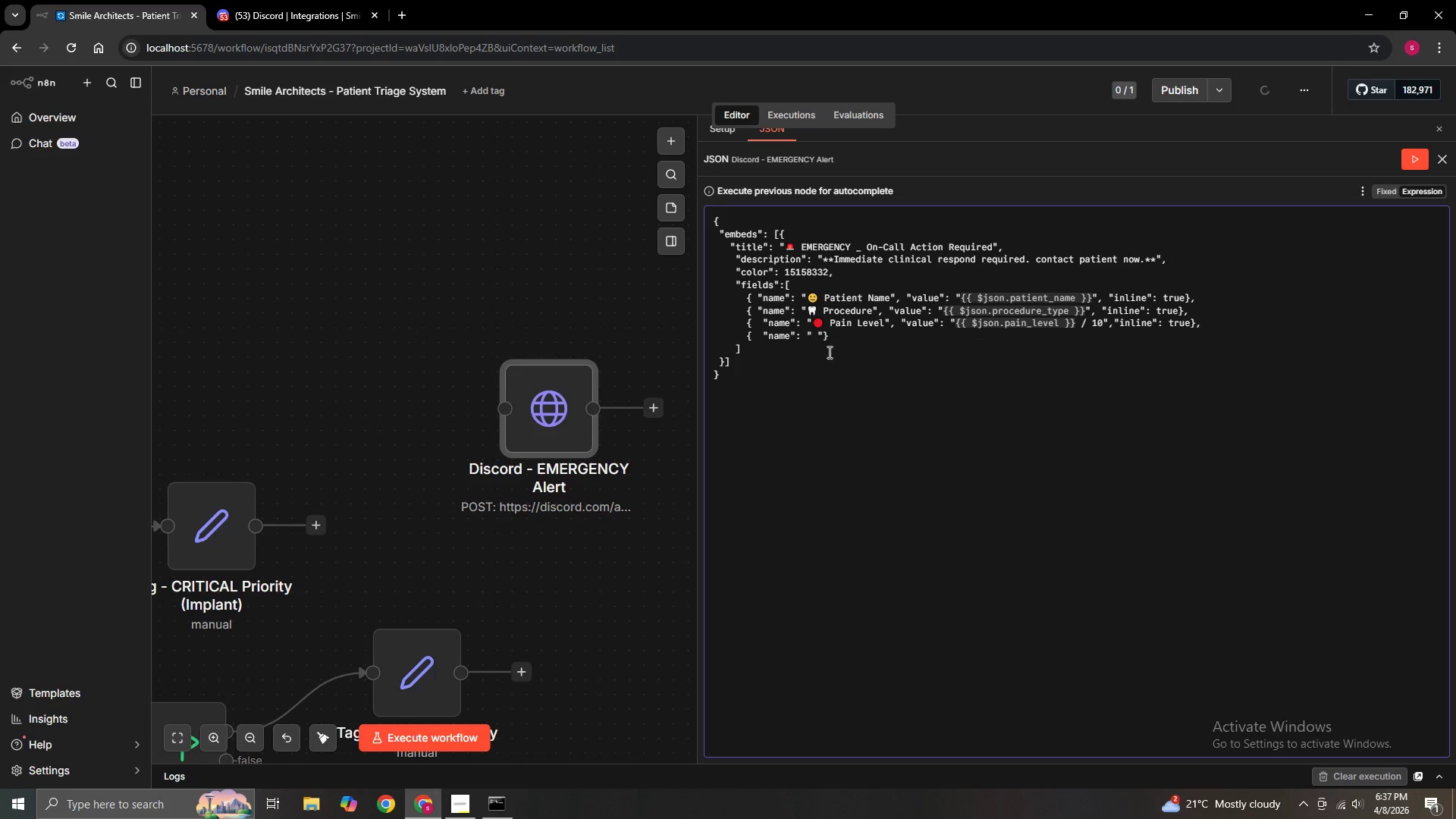 
left_click([814, 493])
 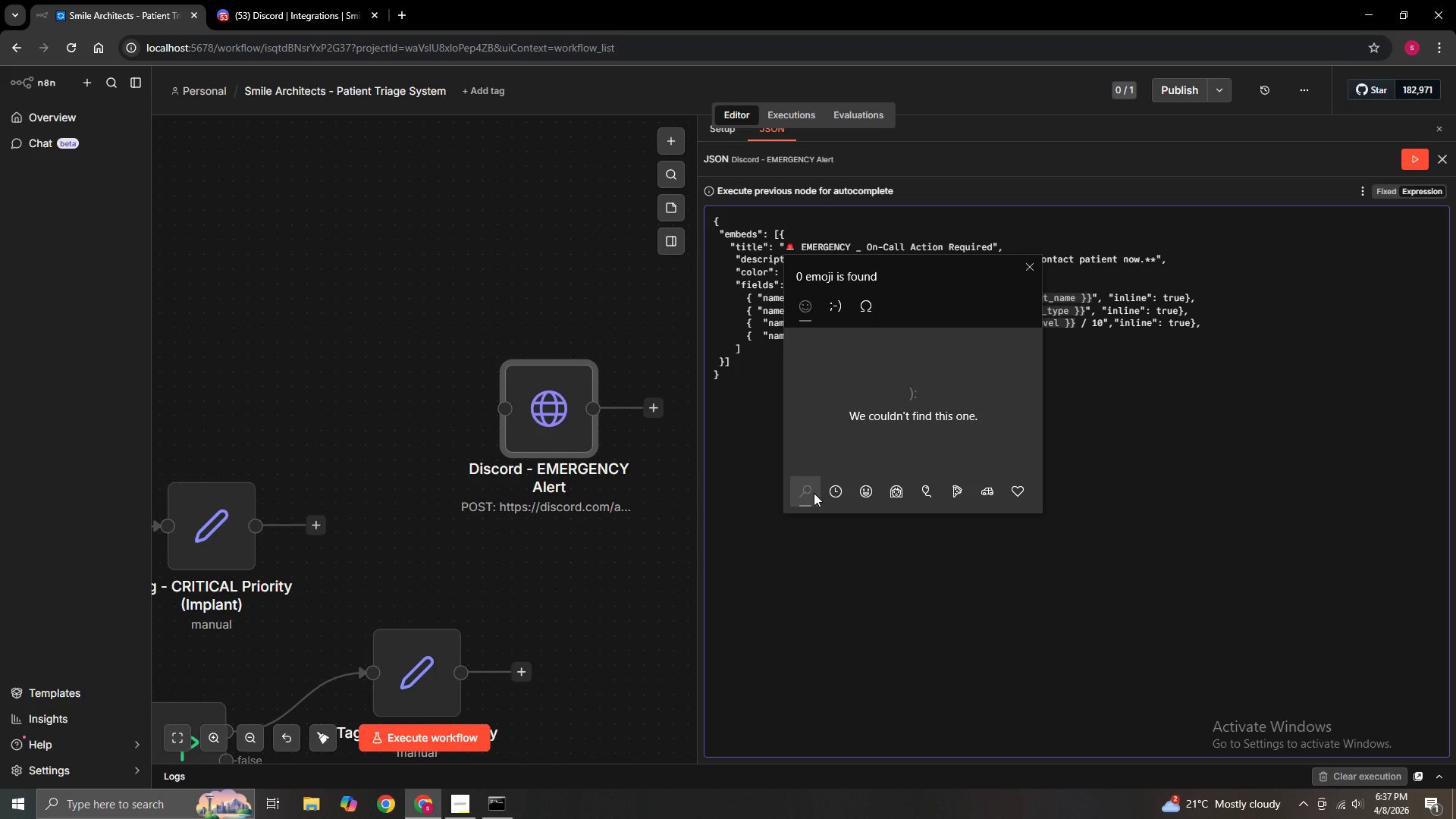 
type(not)
 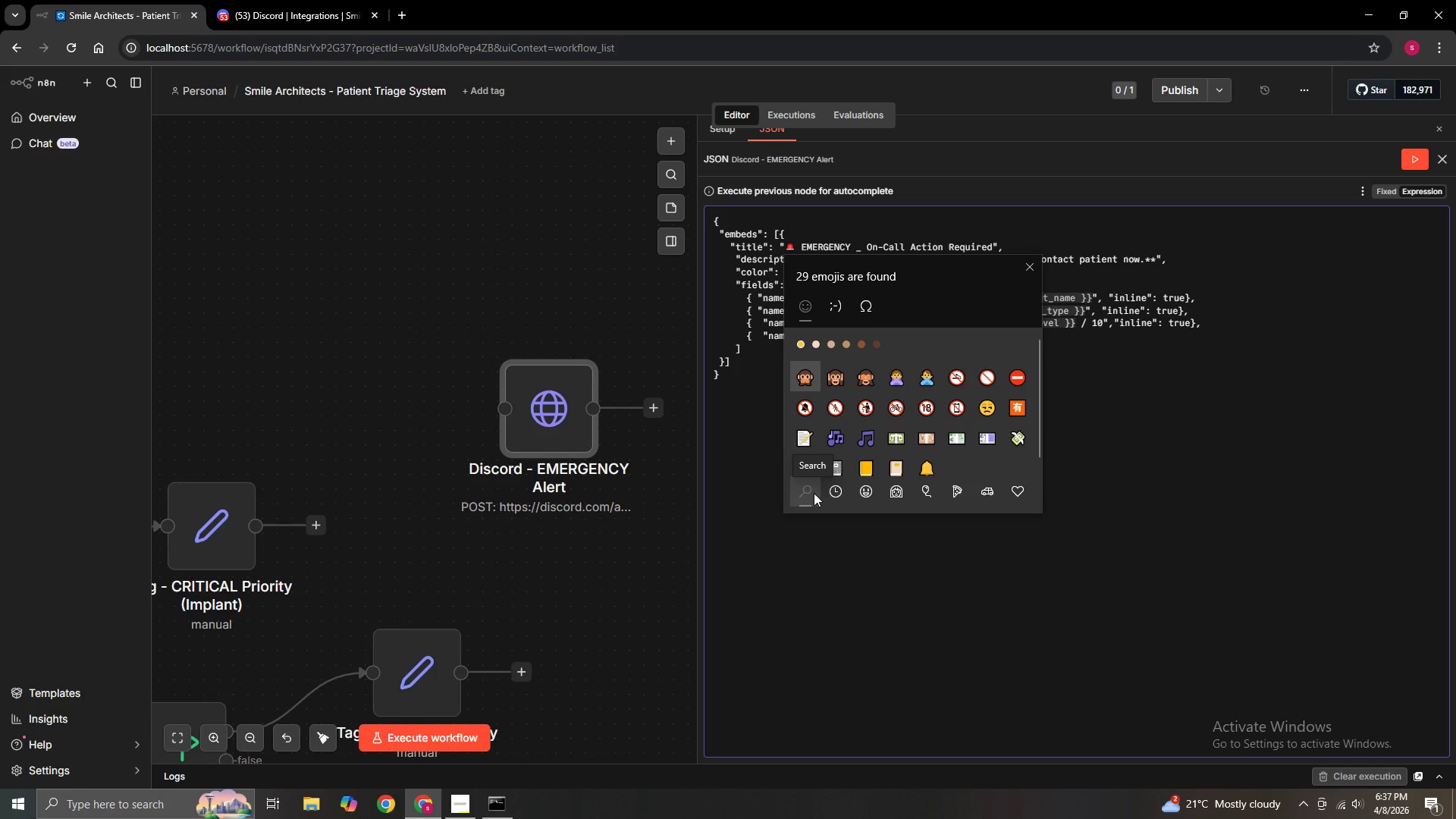 
scroll: coordinate [816, 466], scroll_direction: down, amount: 2.0
 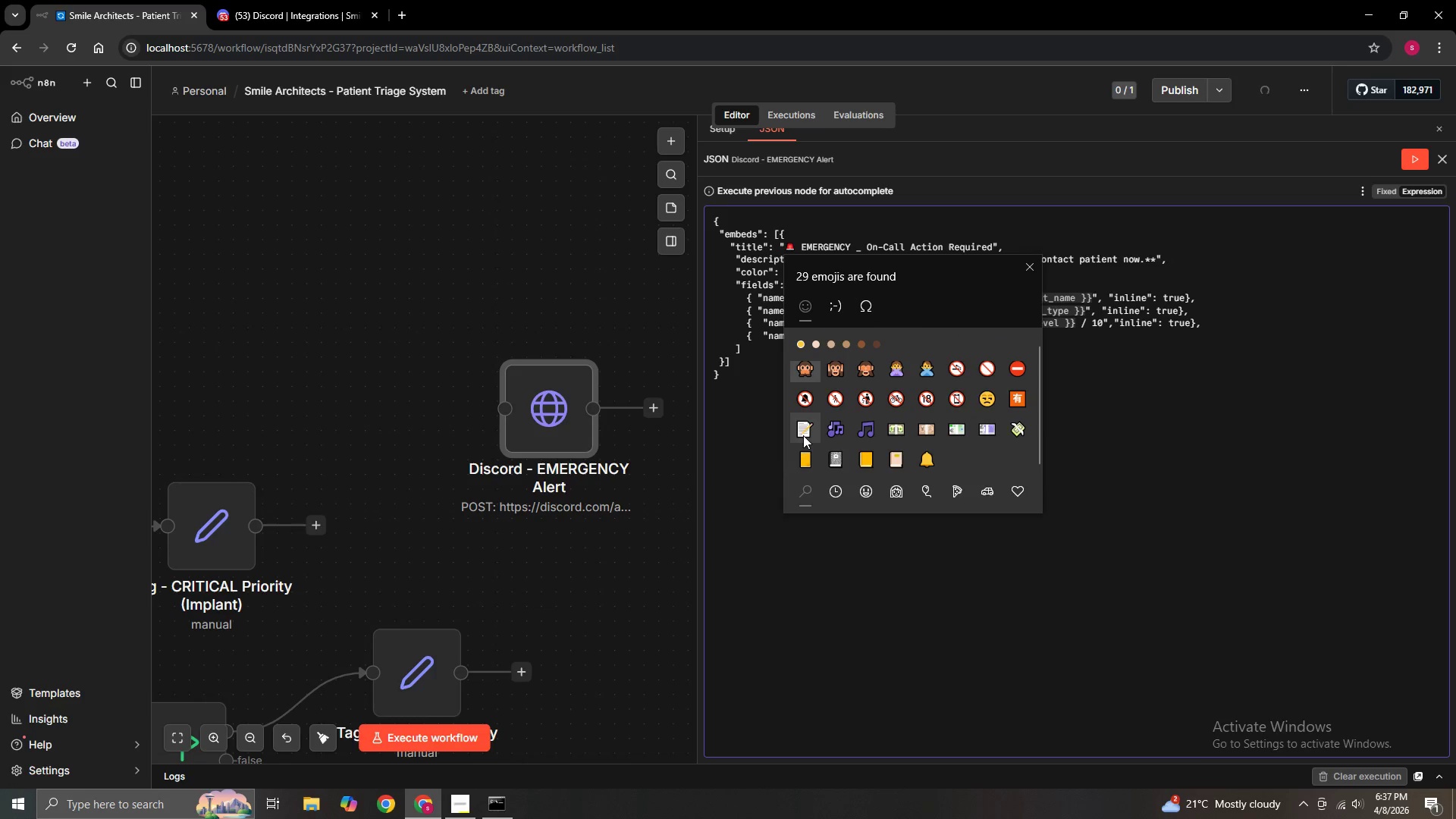 
left_click([803, 435])
 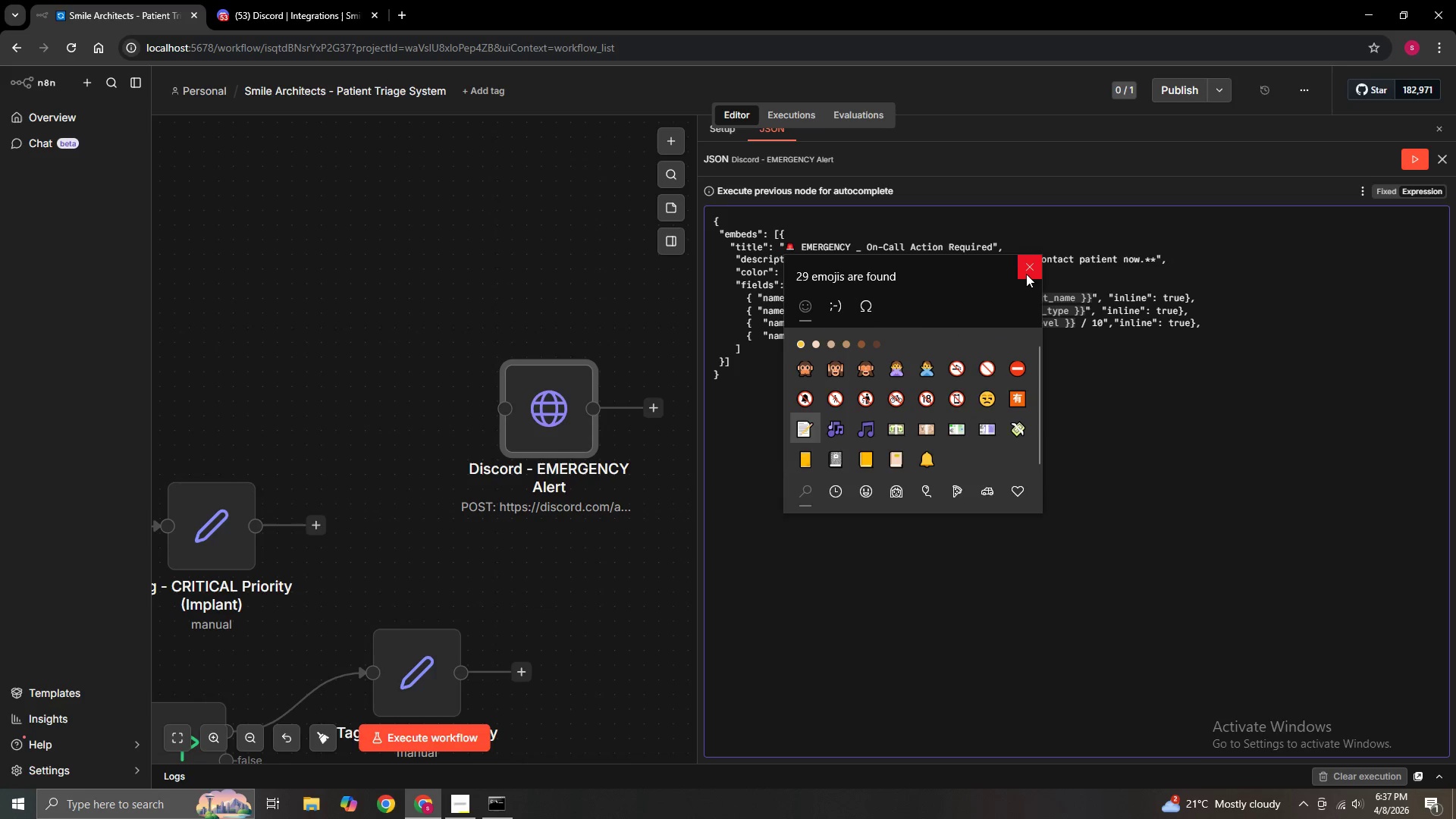 
left_click([1028, 272])
 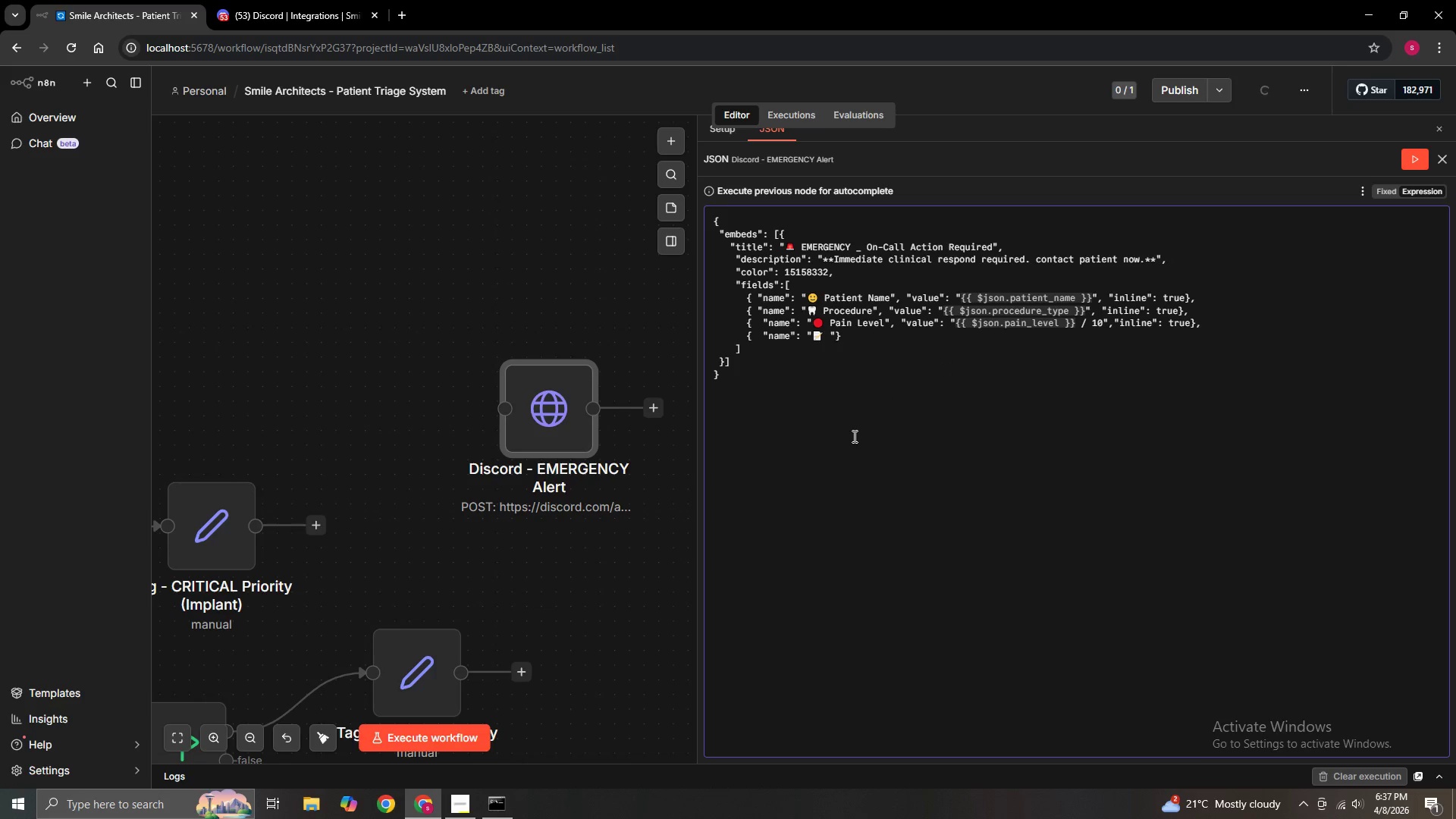 
type( Issue Reported, )
 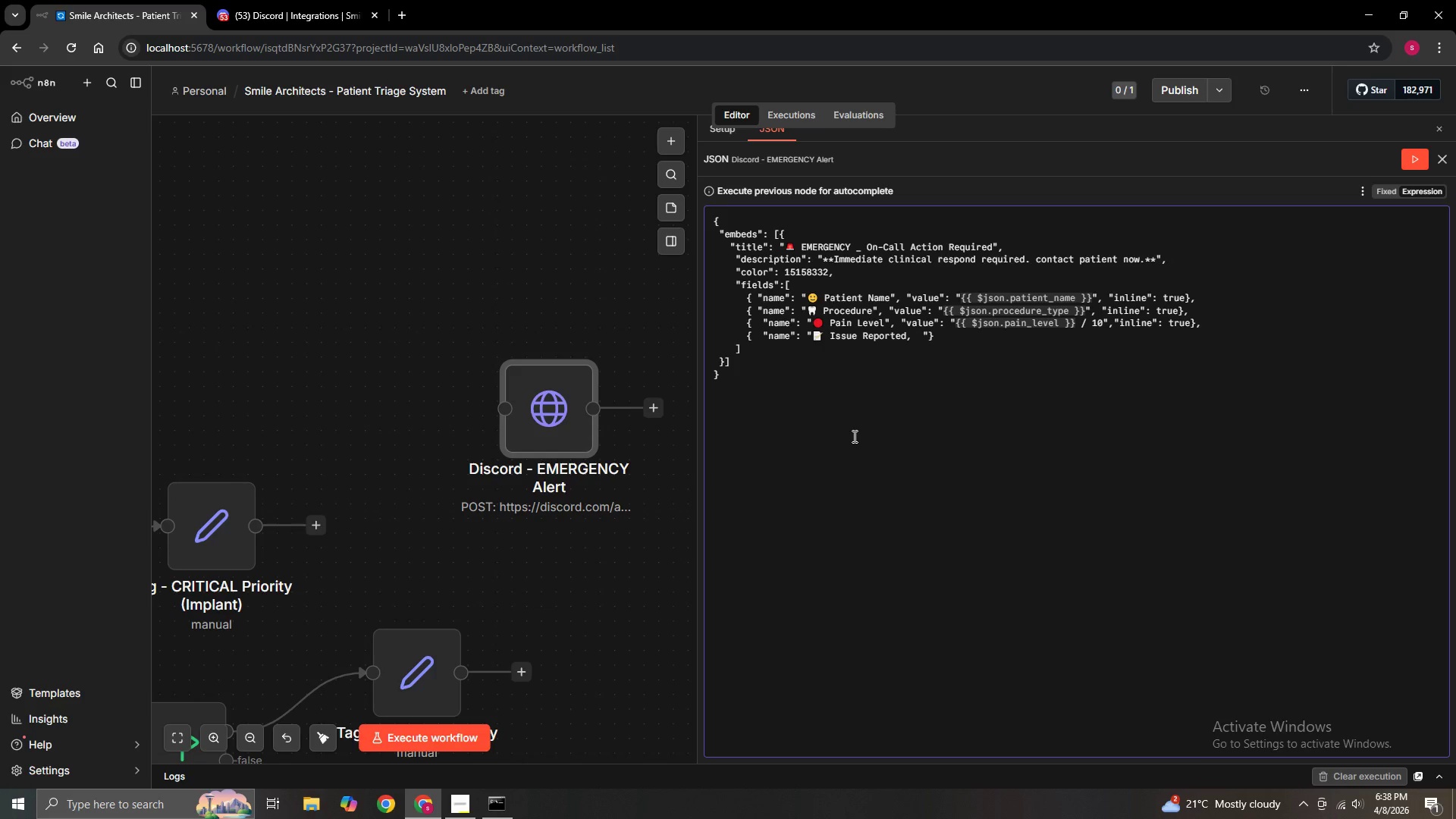 
wait(9.31)
 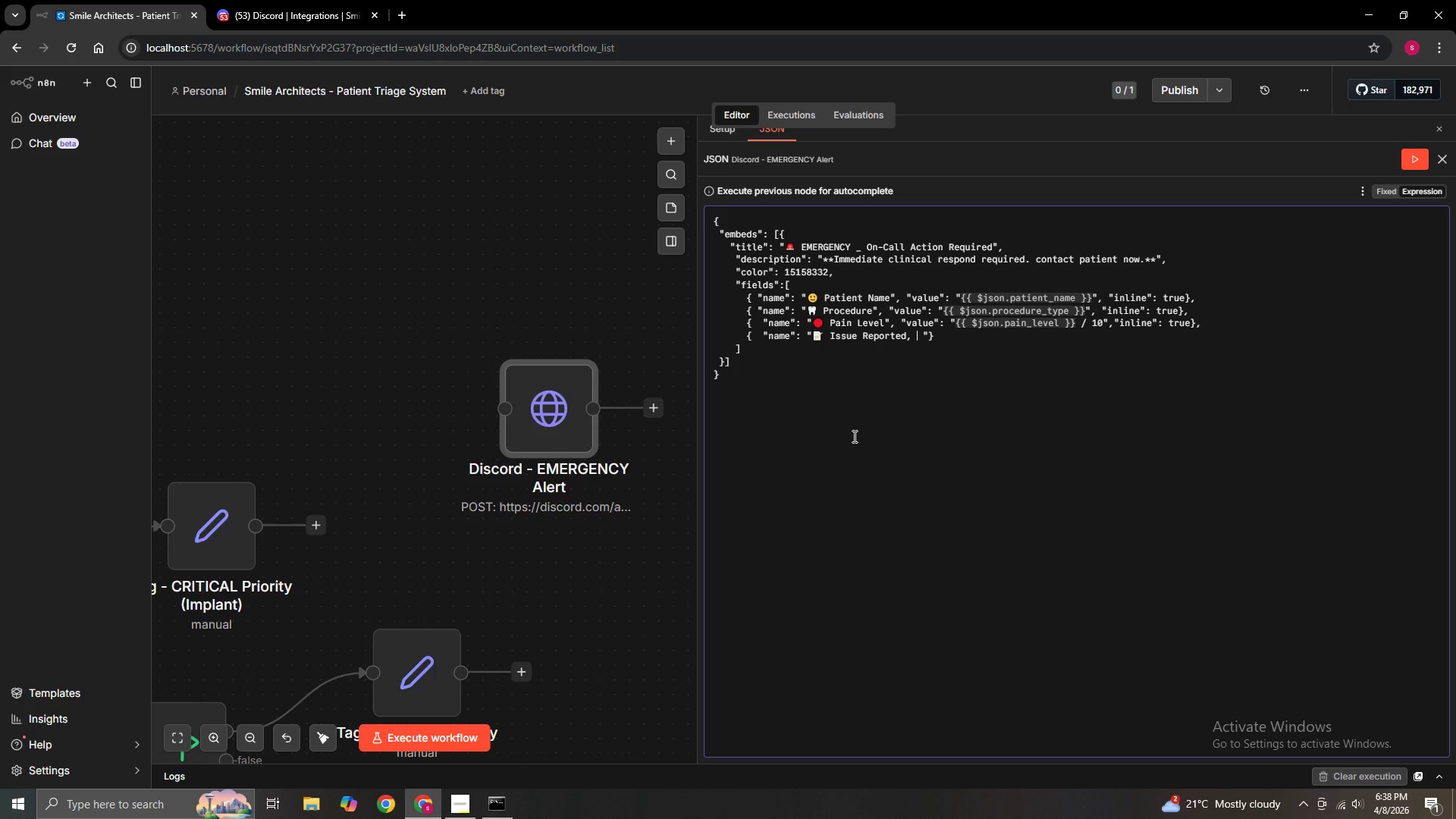 
type("value)
 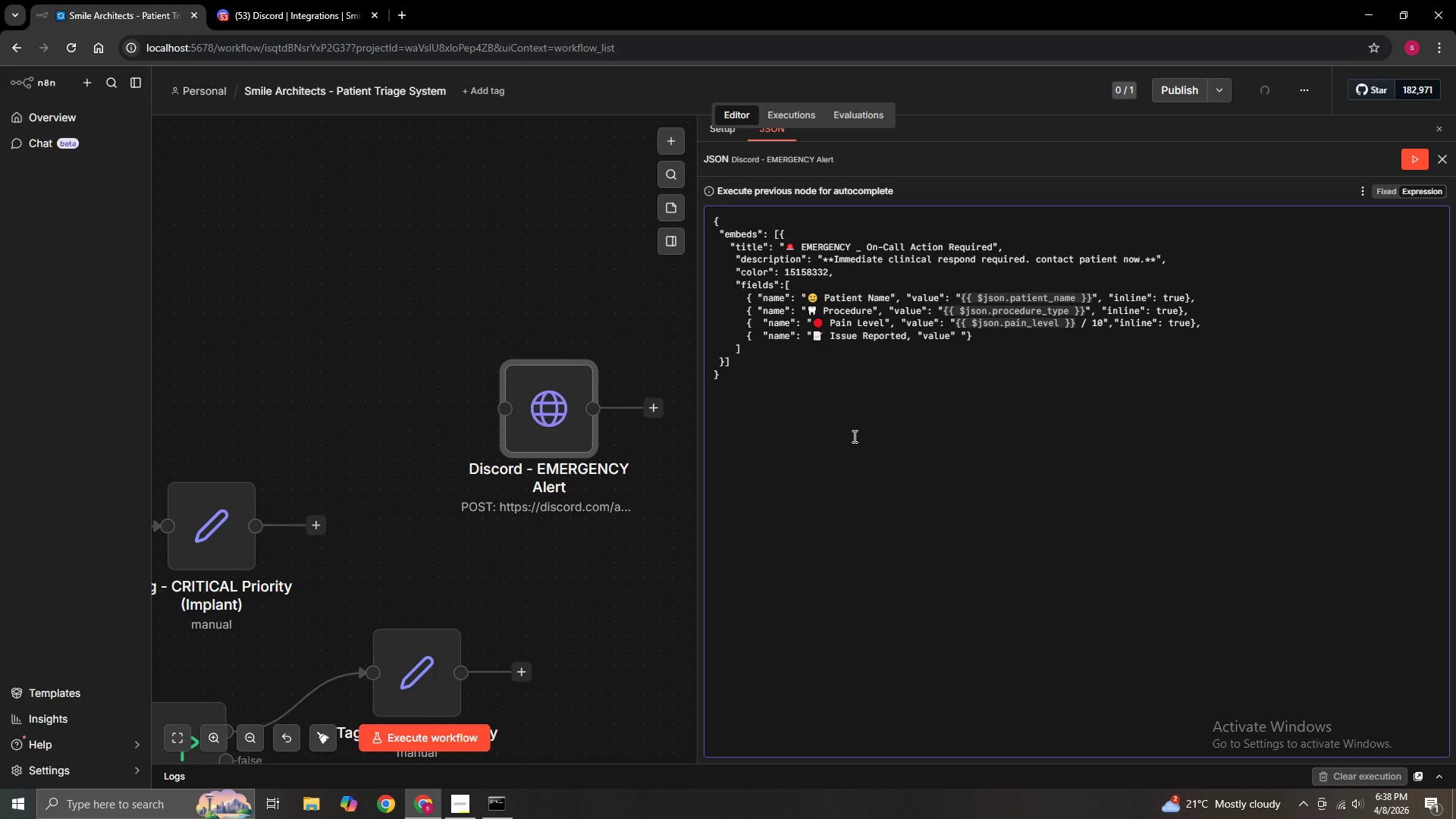 
key(Shift+Quote)
 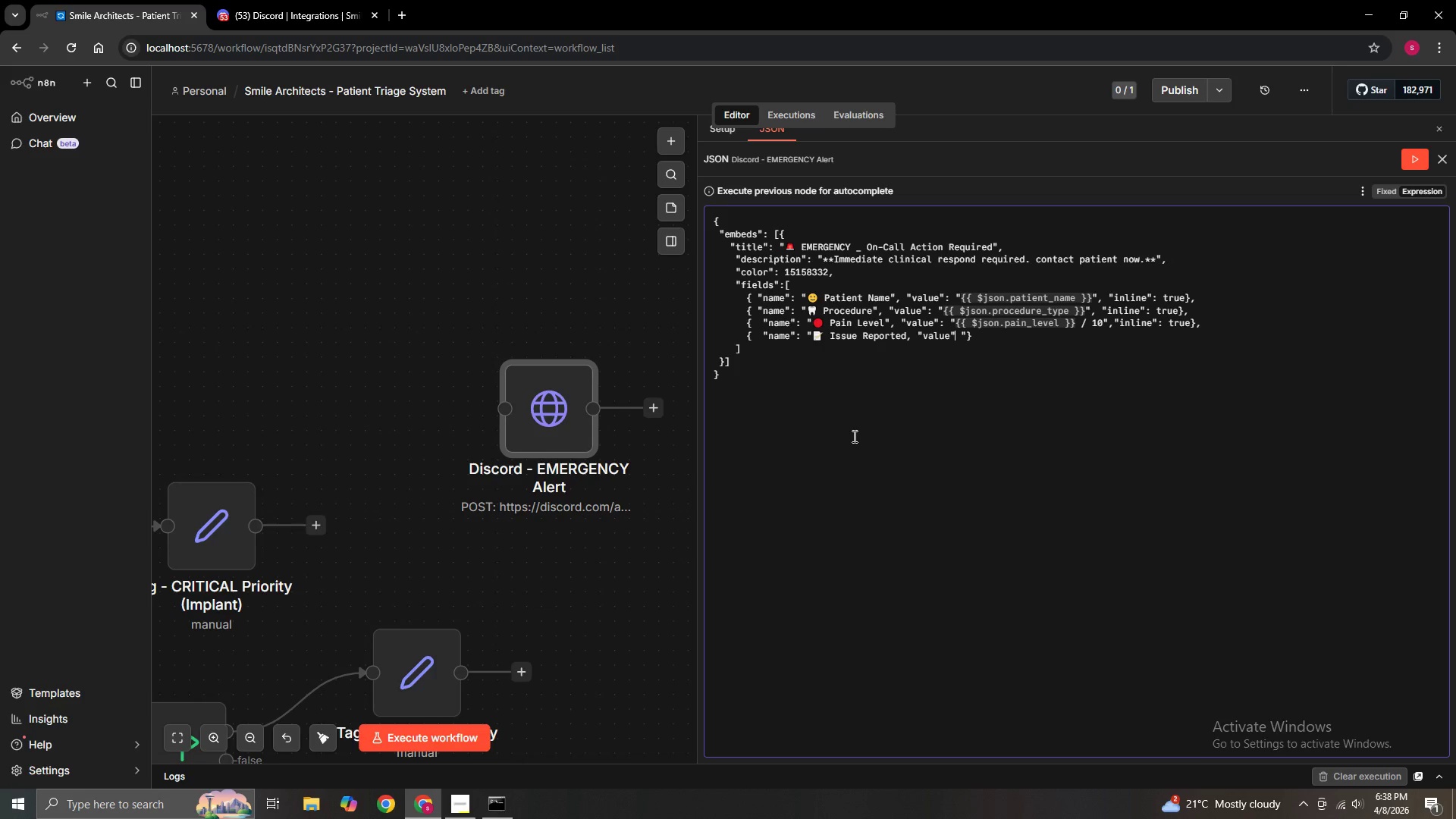 
key(Shift+Semicolon)
 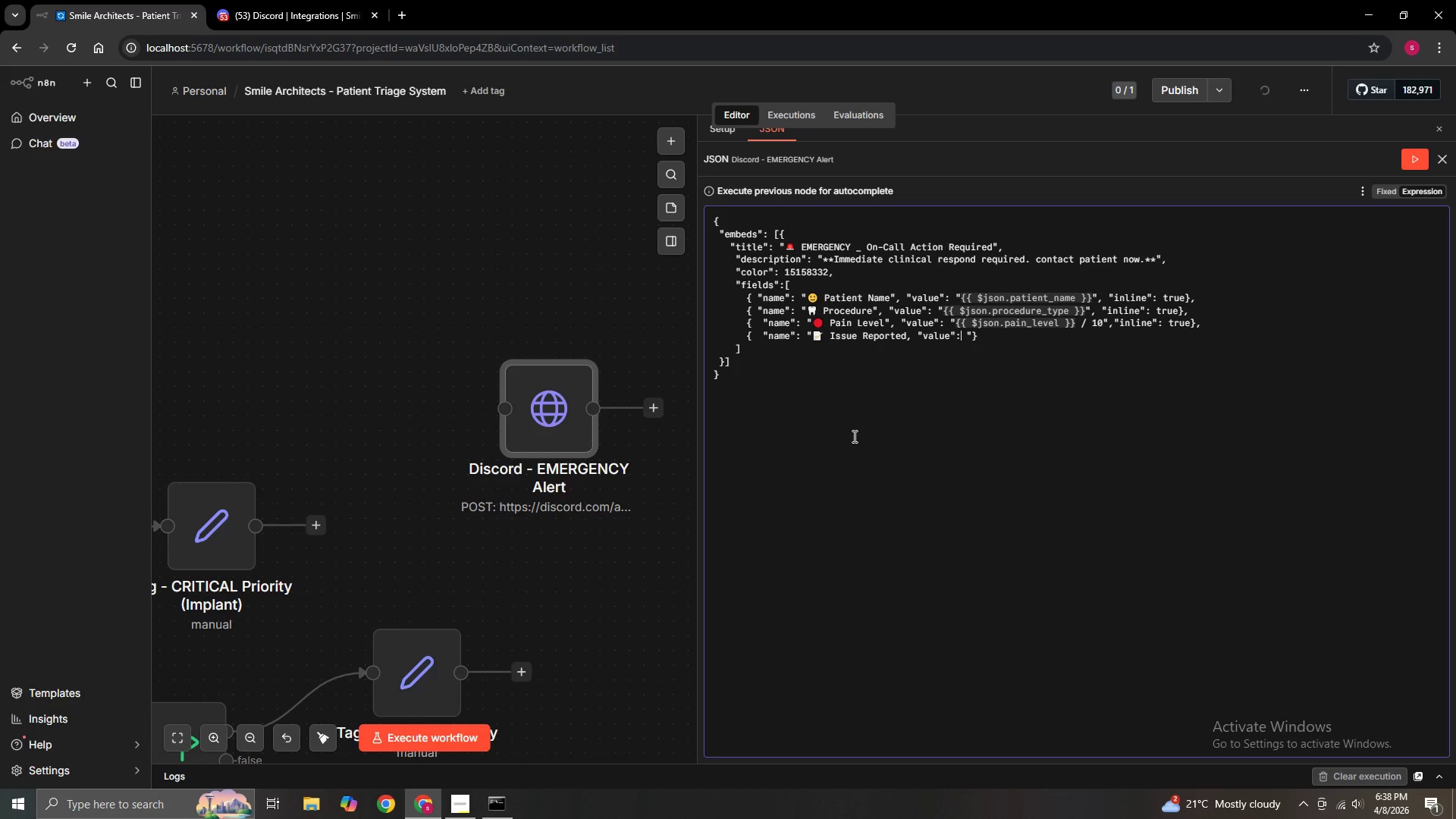 
key(Space)
 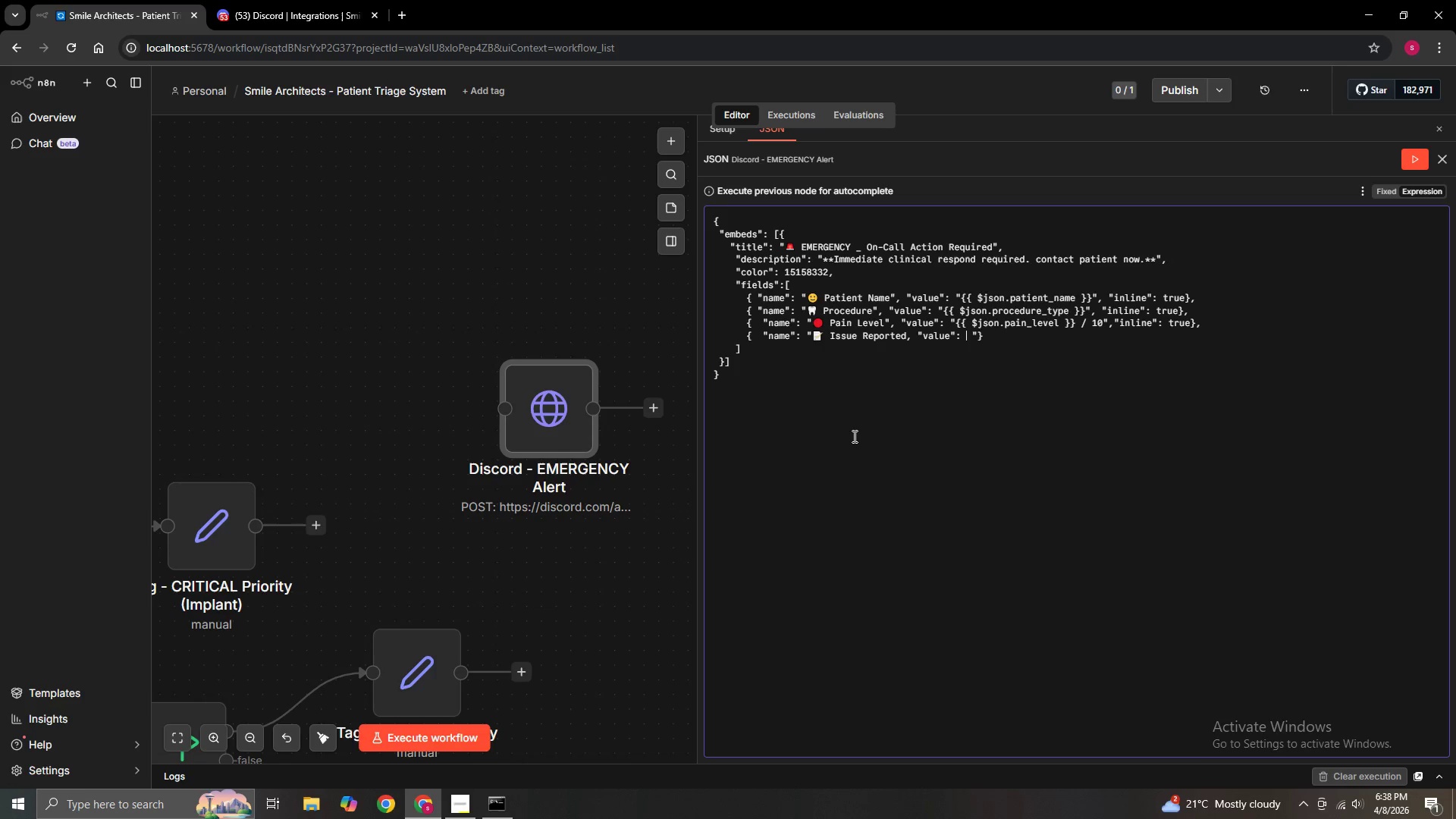 
key(Shift+ShiftLeft)
 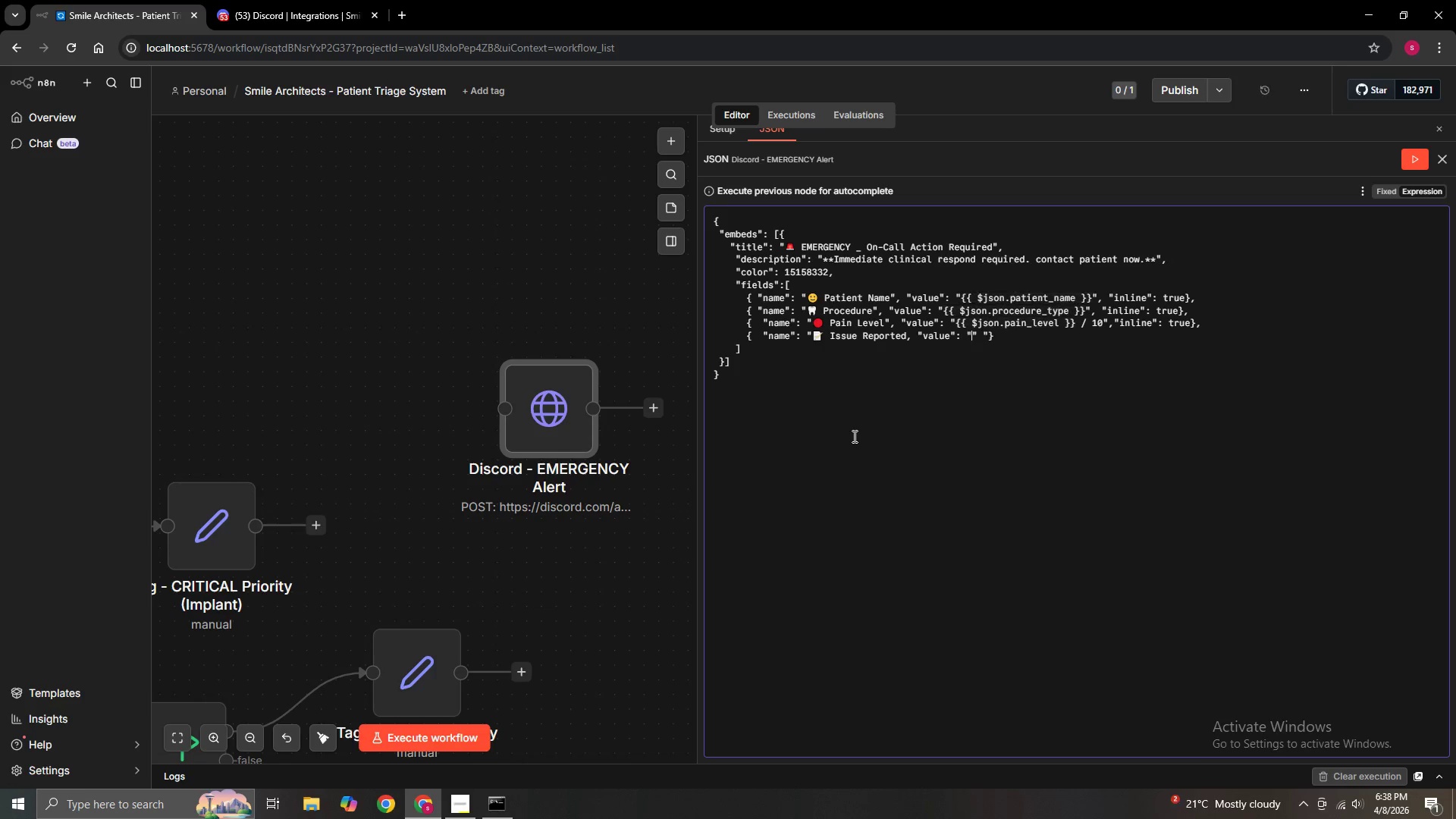 
key(Shift+Quote)
 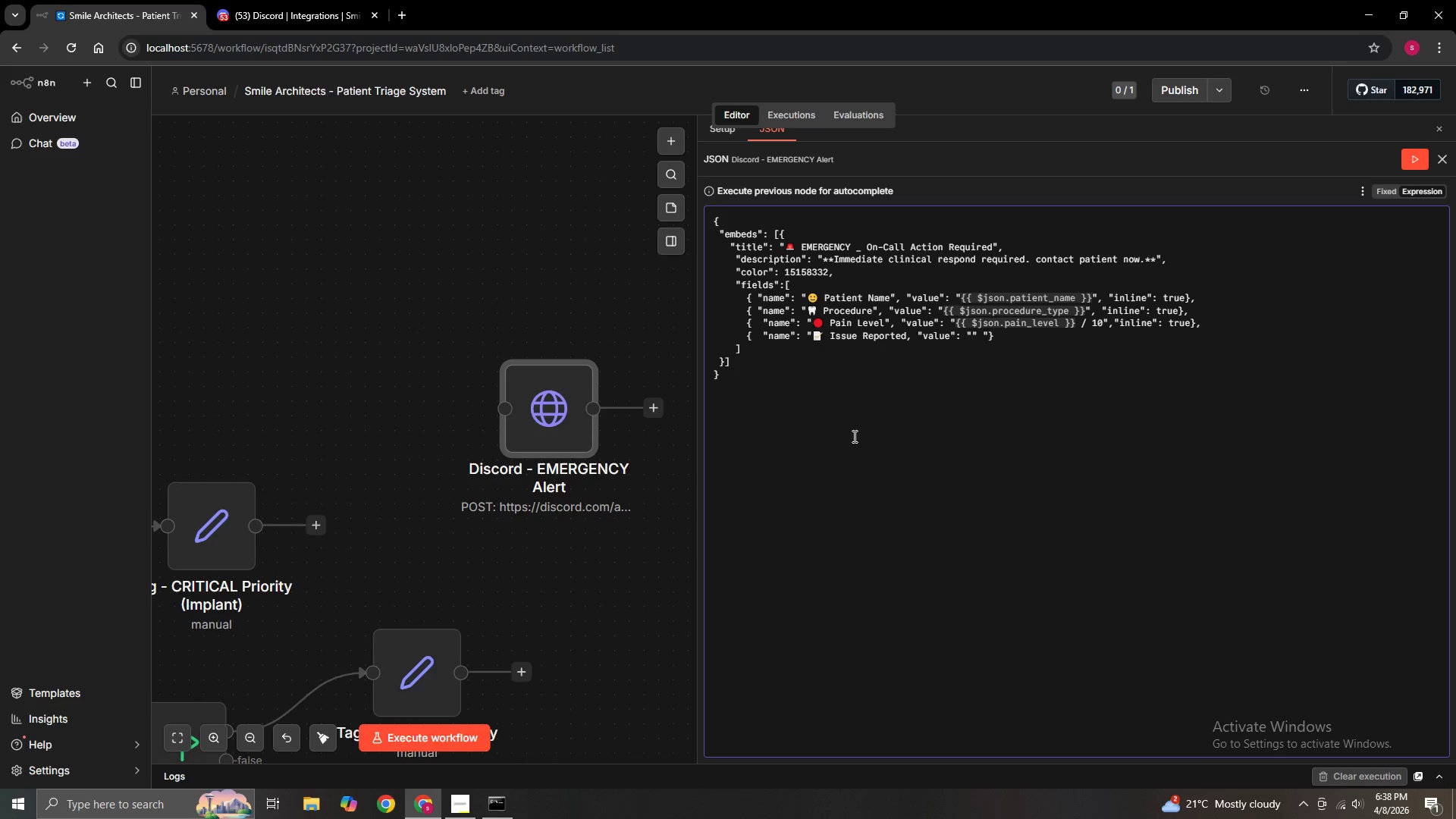 
key(Shift+BracketLeft)
 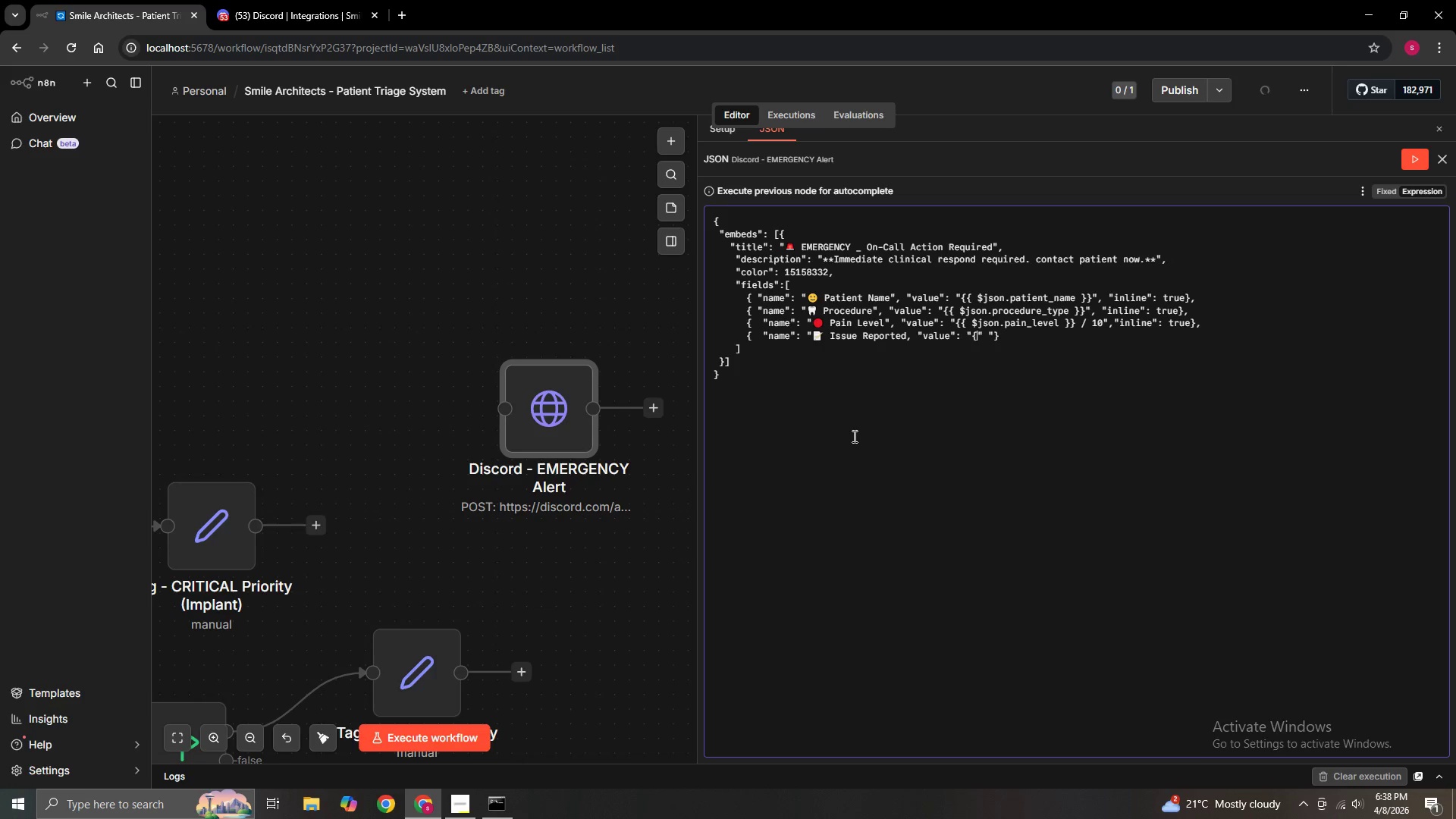 
key(Shift+BracketLeft)
 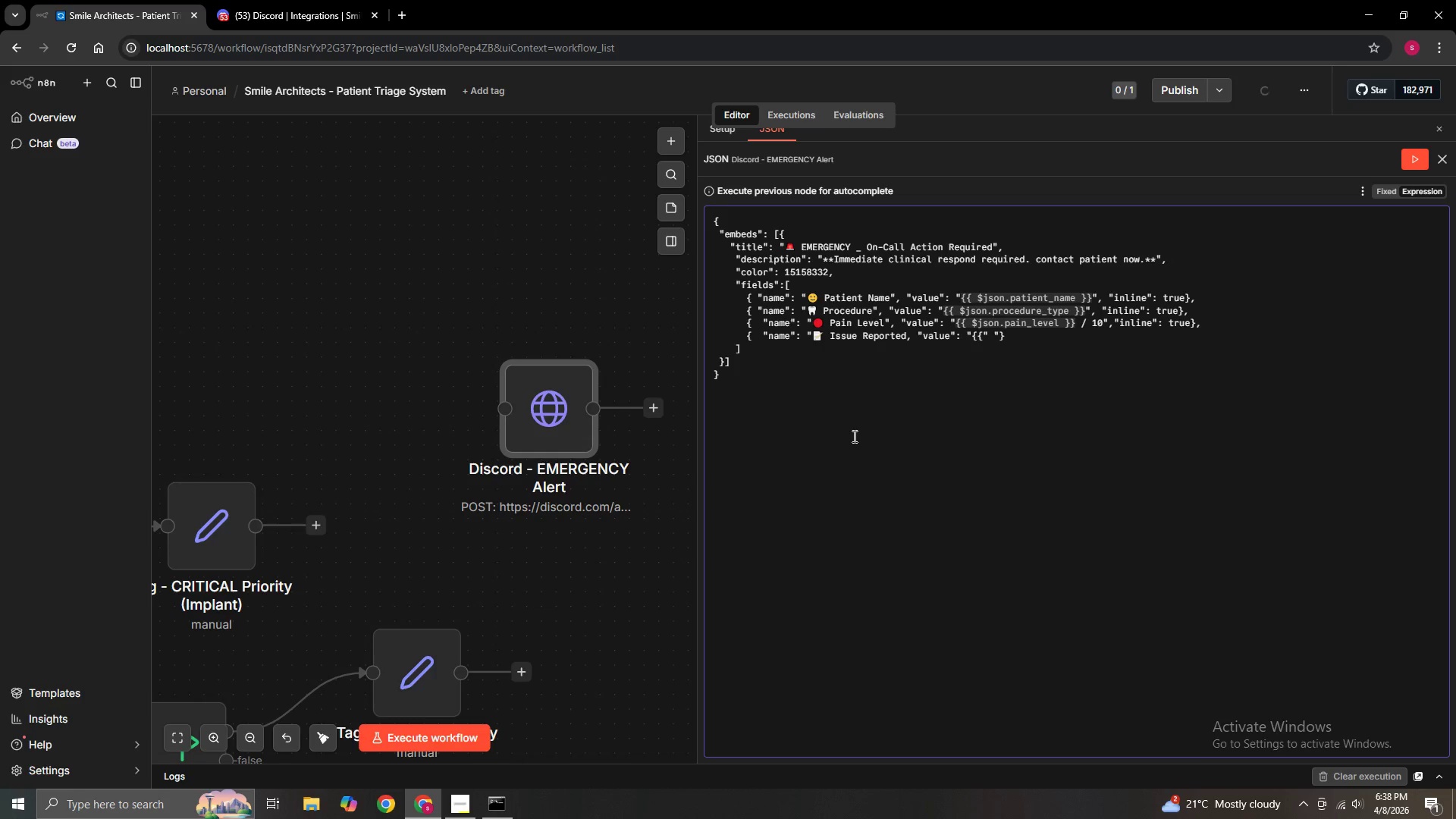 
hold_key(key=ShiftLeft, duration=0.8)
 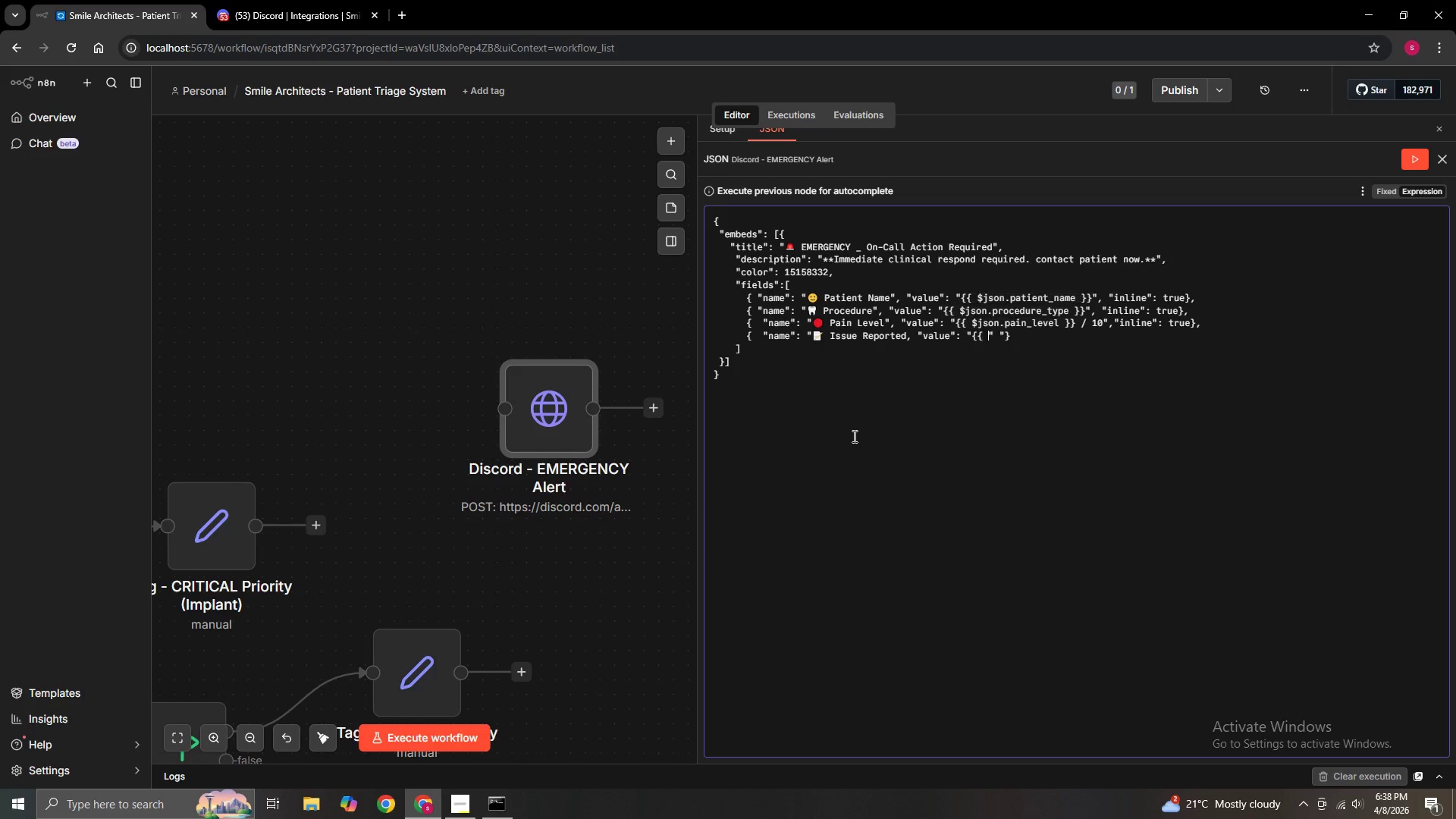 
type( $json)
 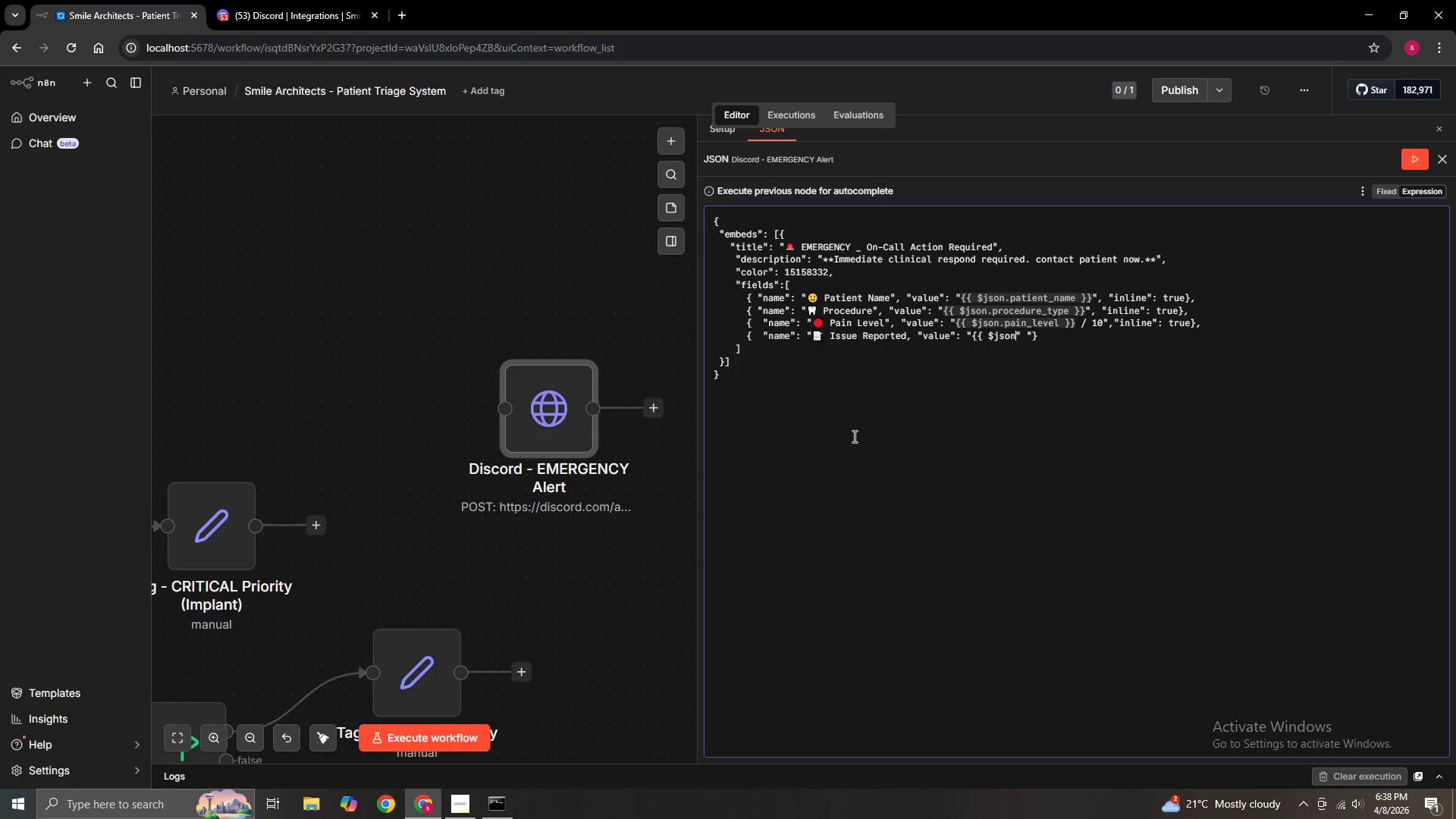 
key(Period)
 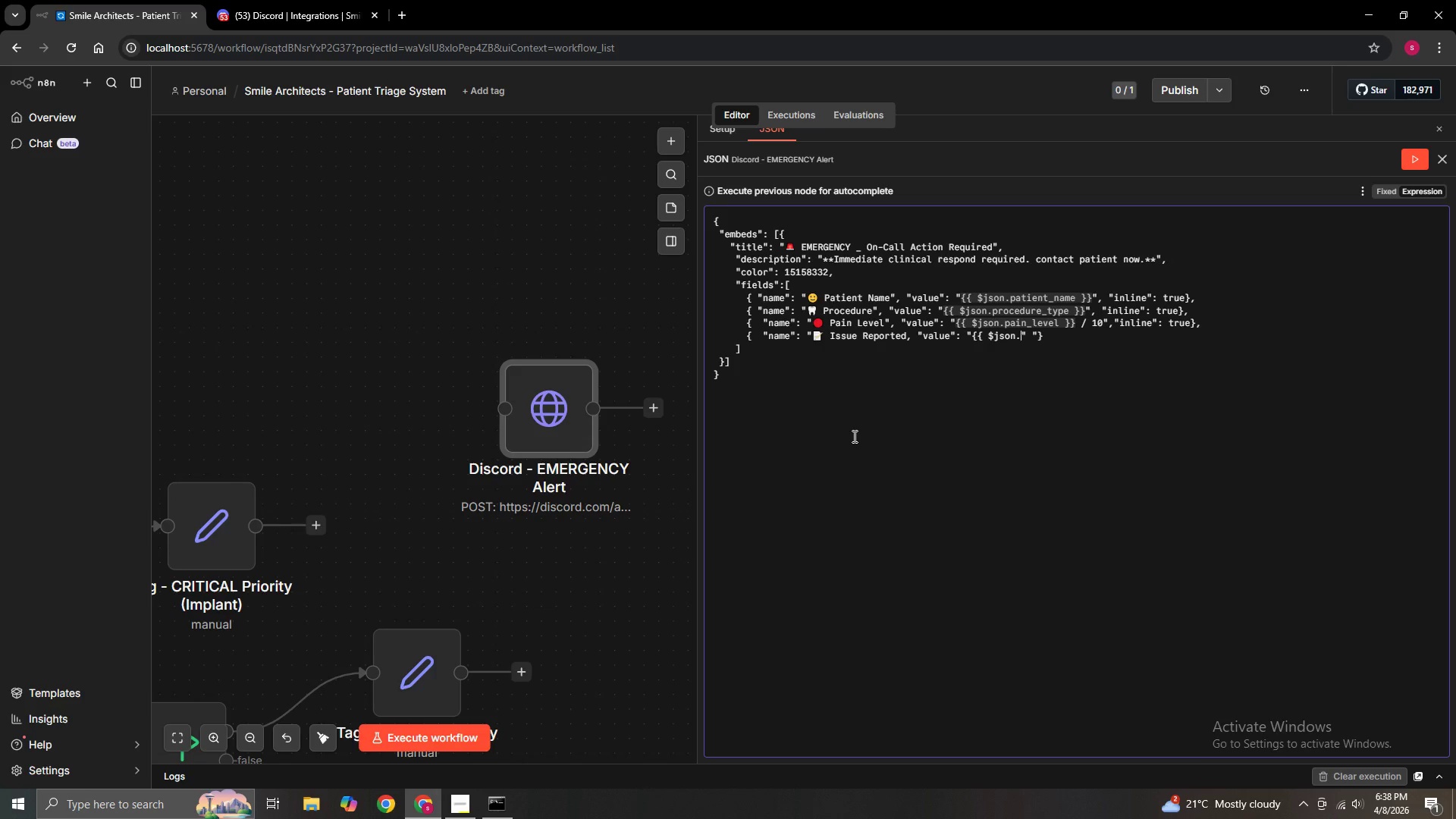 
type(issue}})
 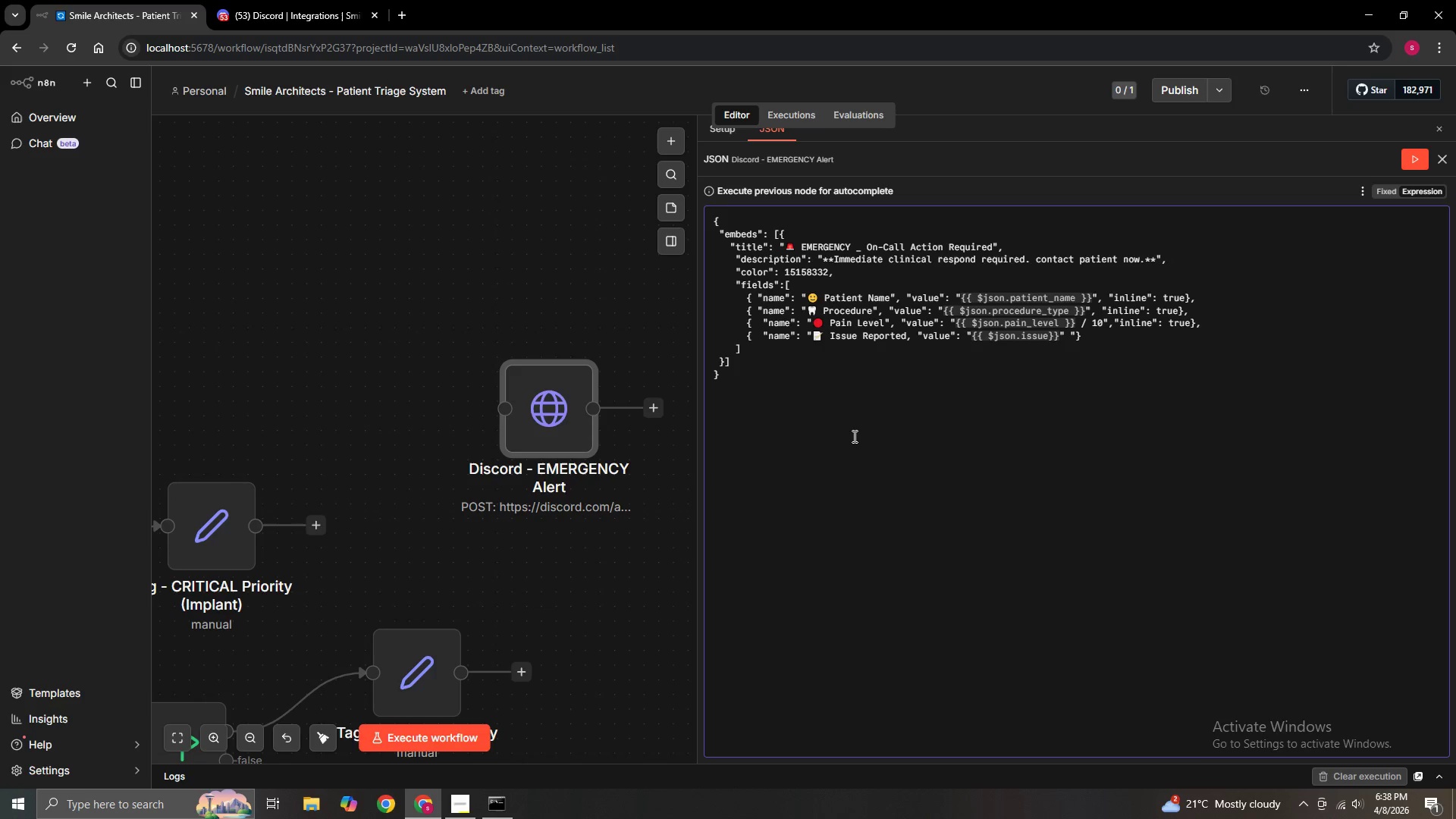 
key(ArrowLeft)
 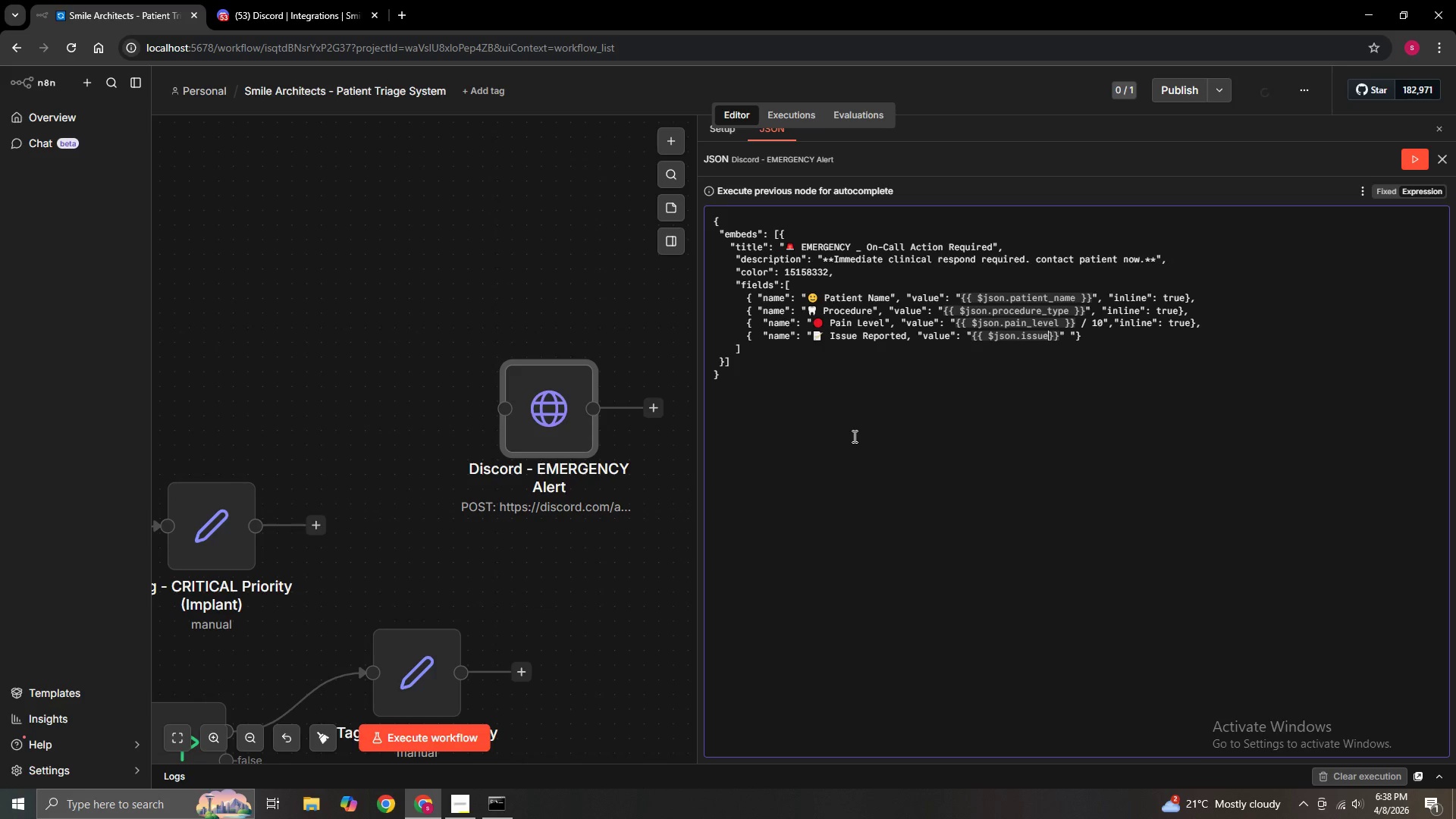 
key(ArrowLeft)
 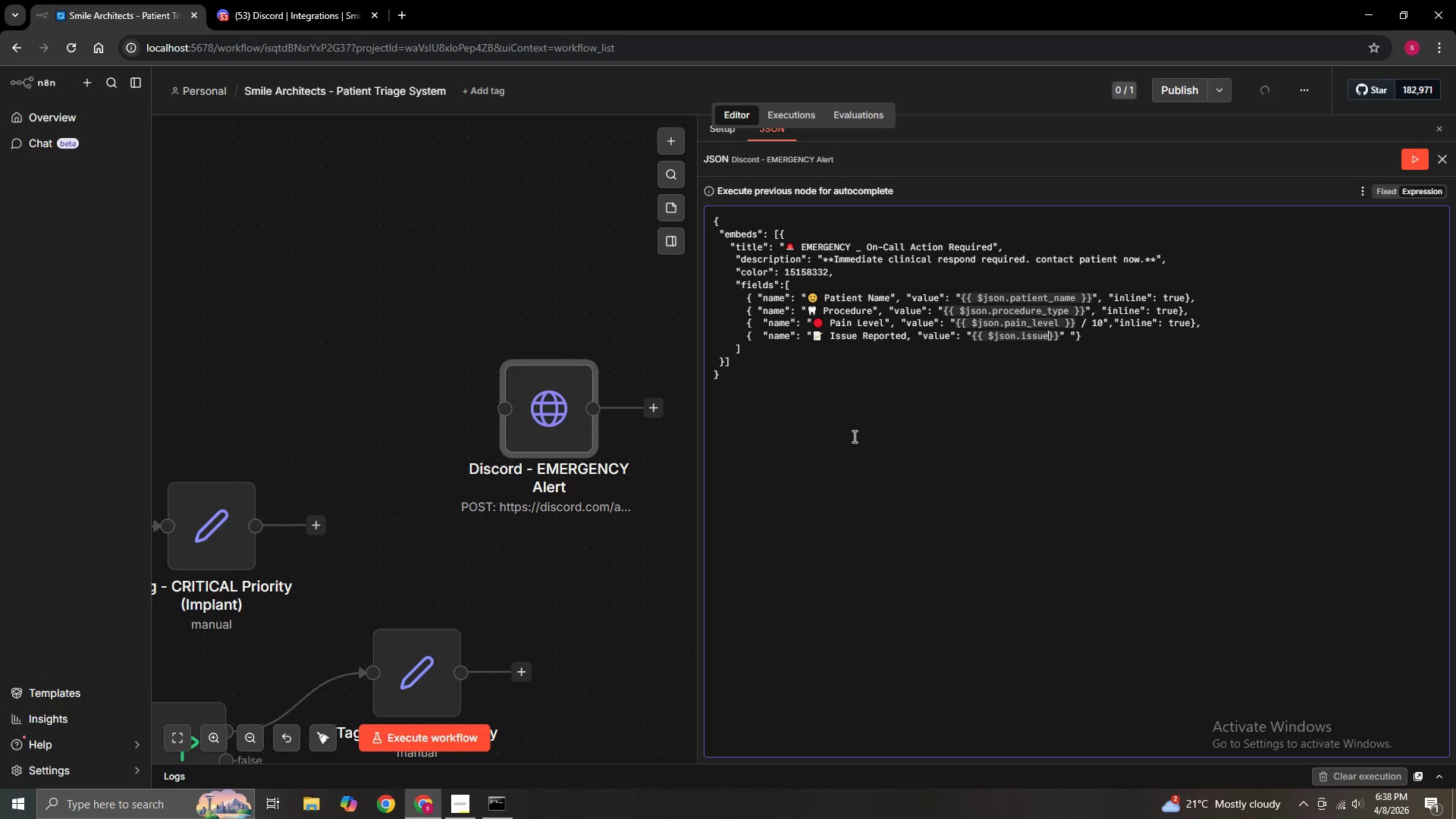 
key(Space)
 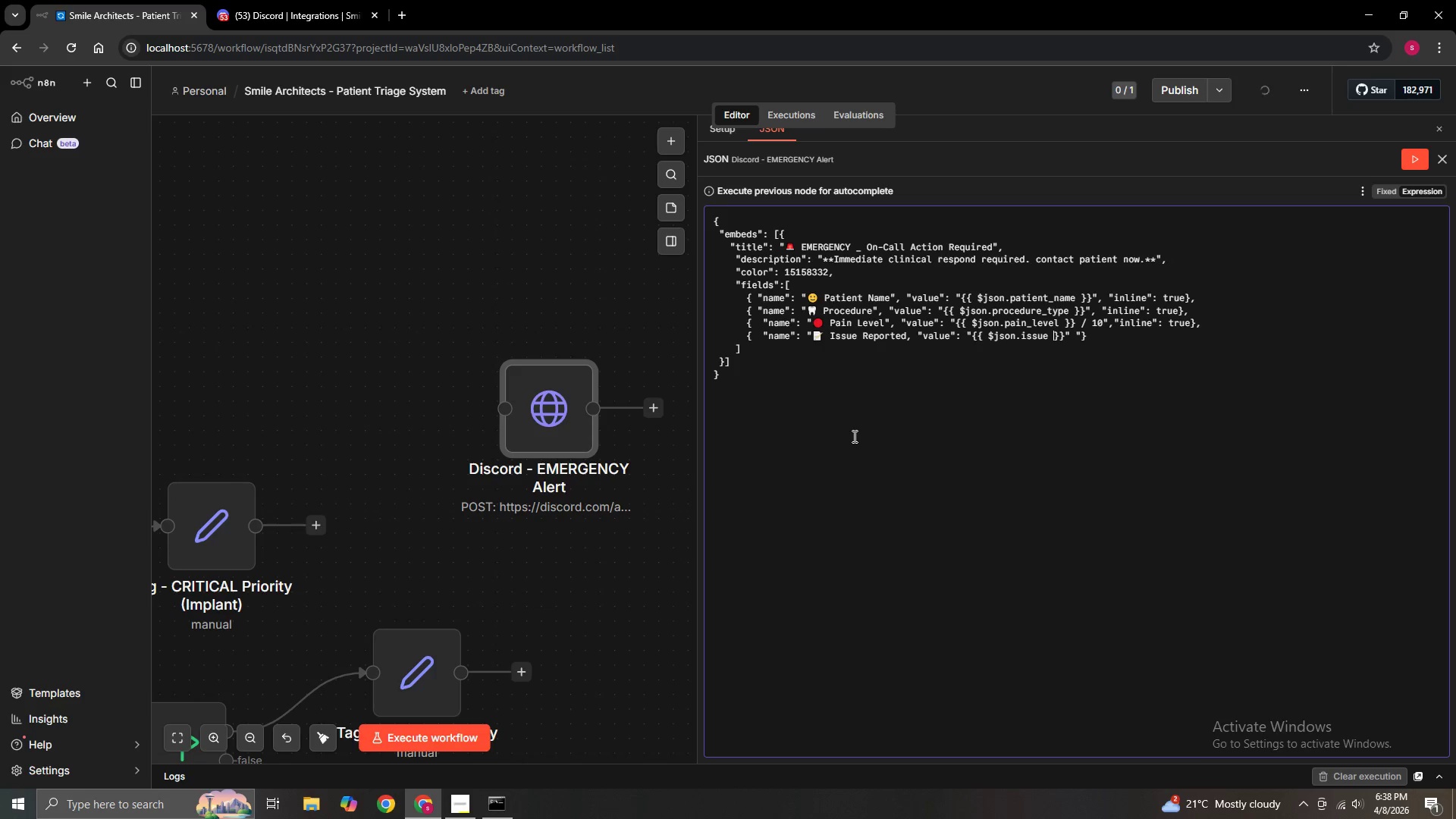 
key(ArrowRight)
 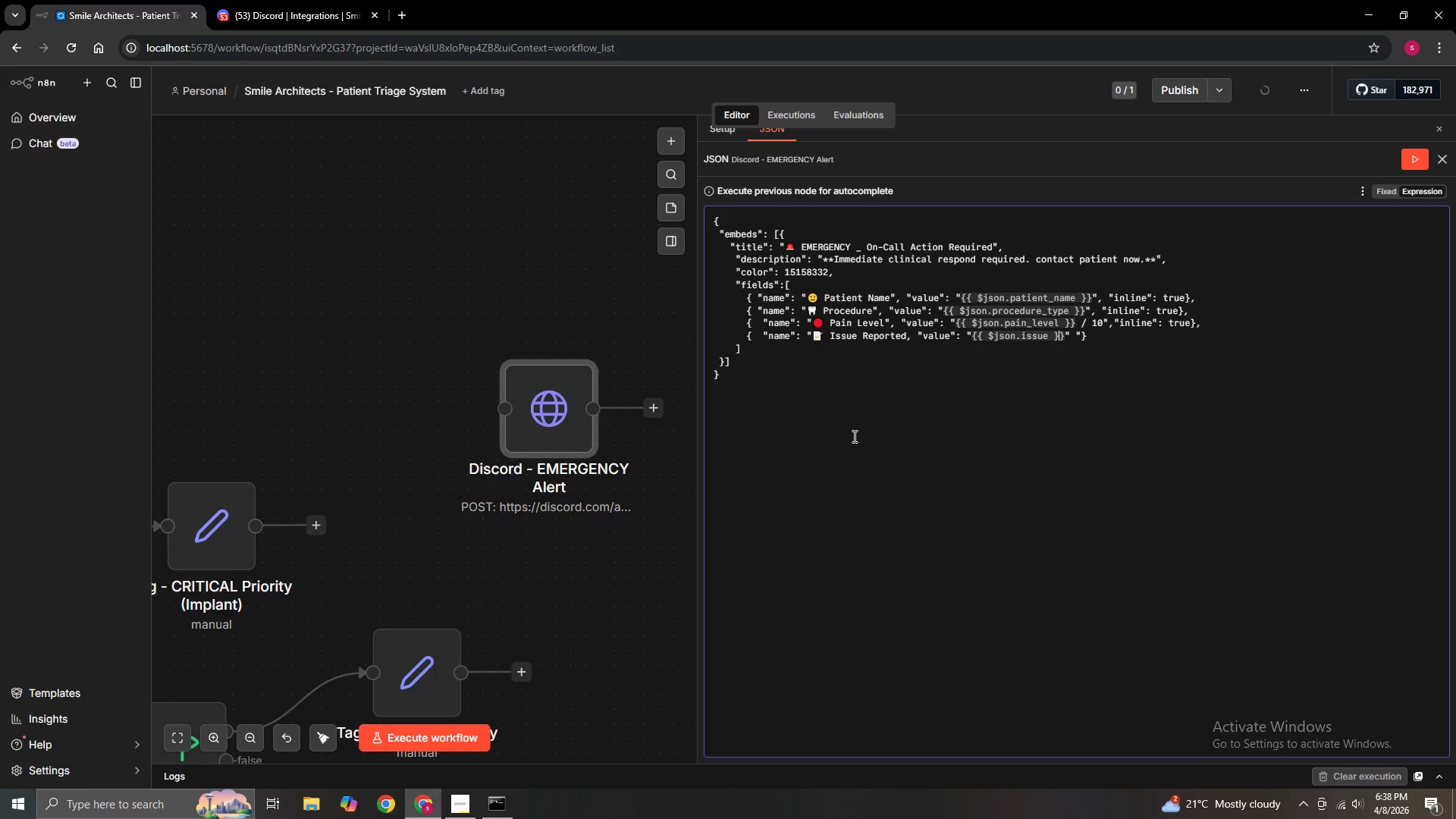 
key(ArrowRight)
 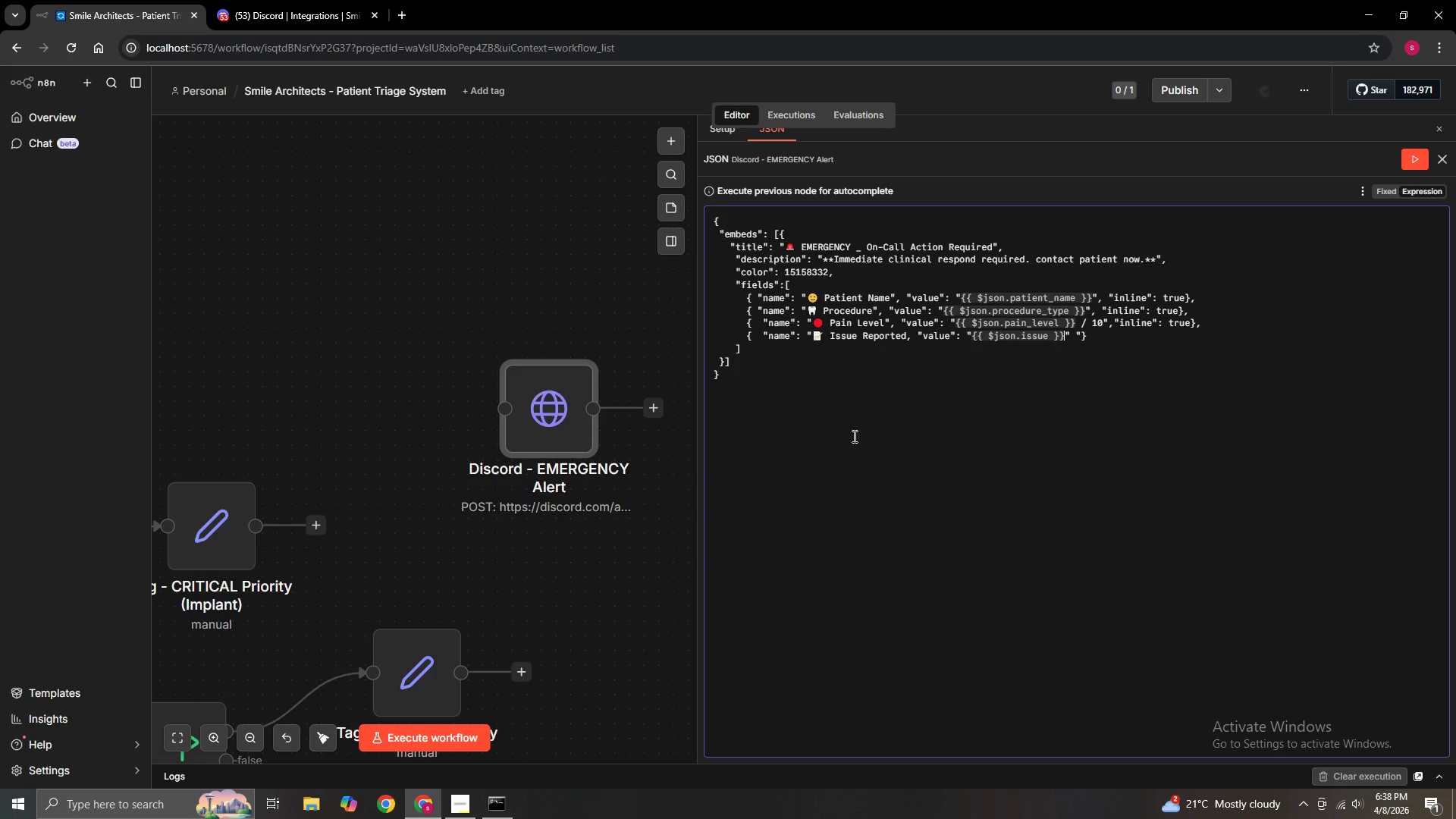 
key(ArrowRight)
 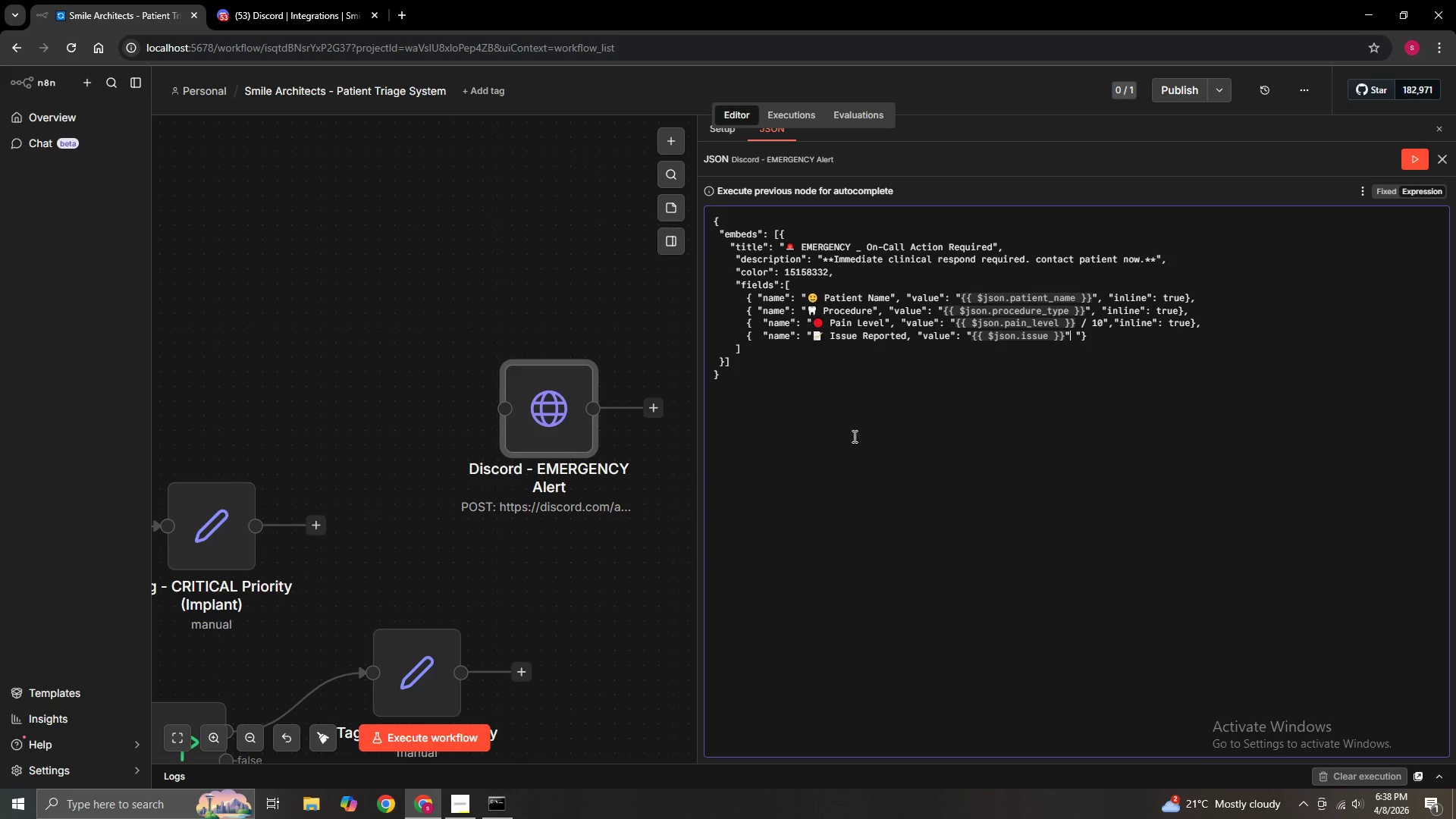 
wait(7.06)
 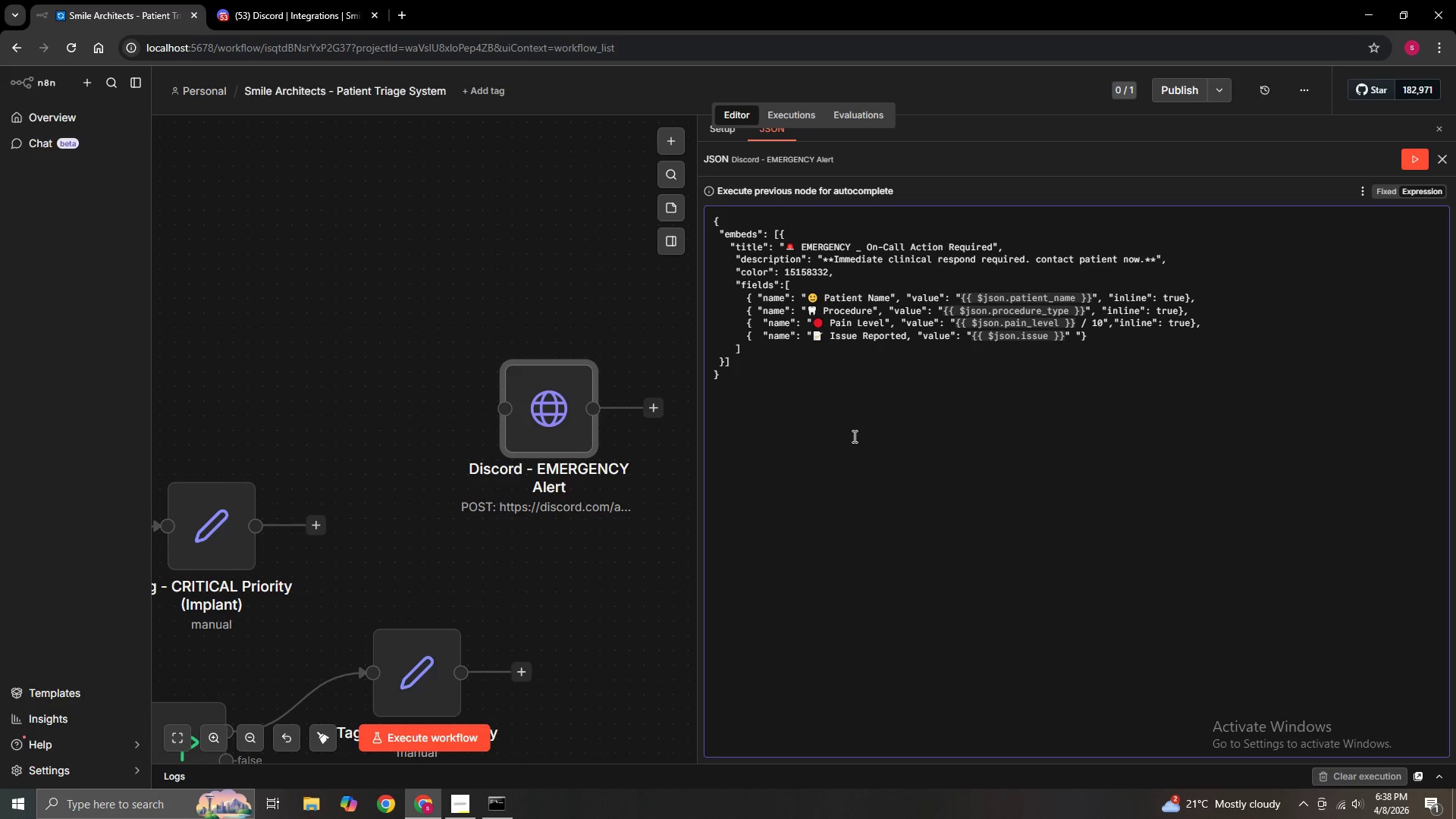 
type(, "inlineL)
key(Backspace)
type(")
 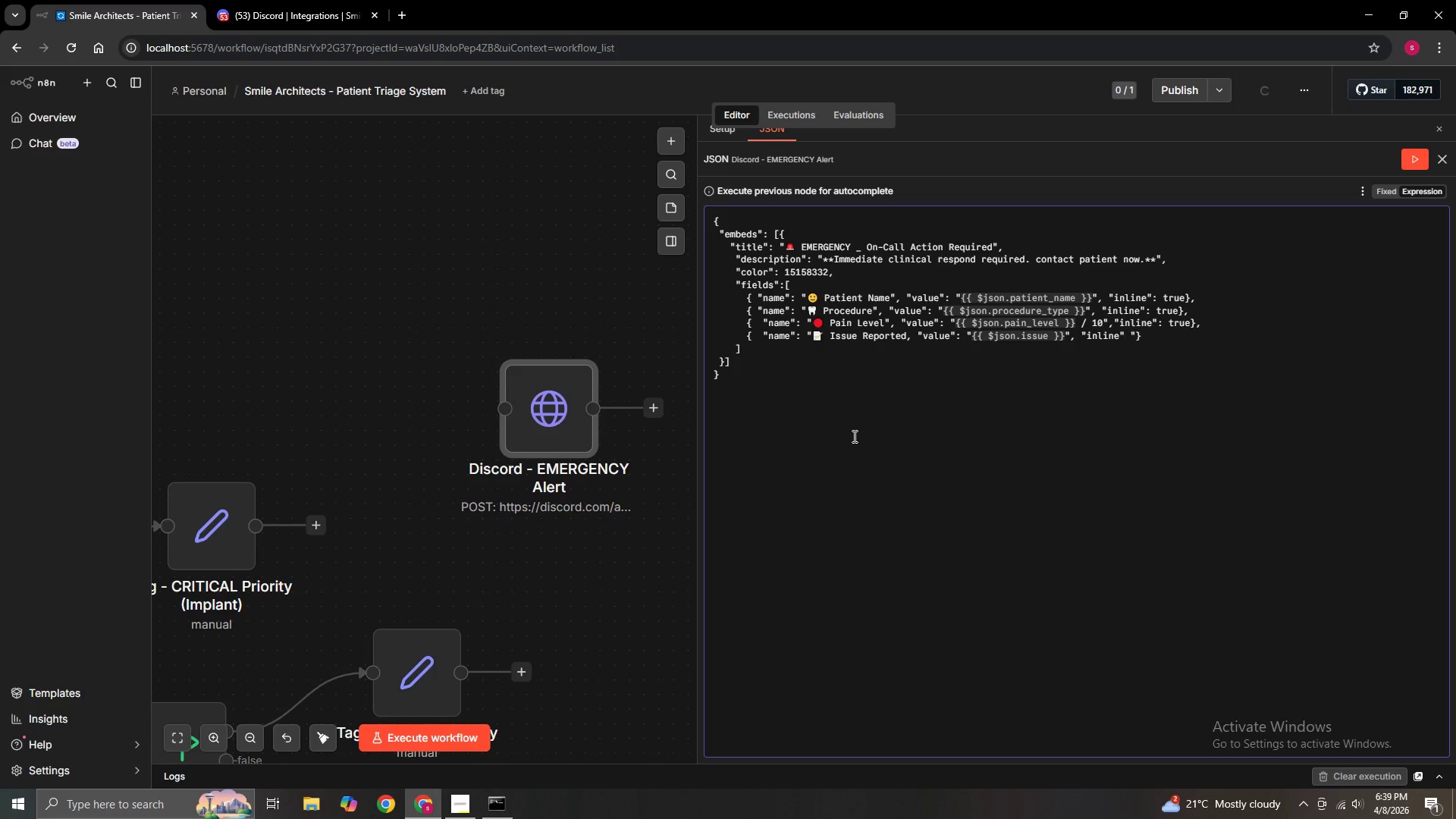 
hold_key(key=ShiftLeft, duration=1.5)
 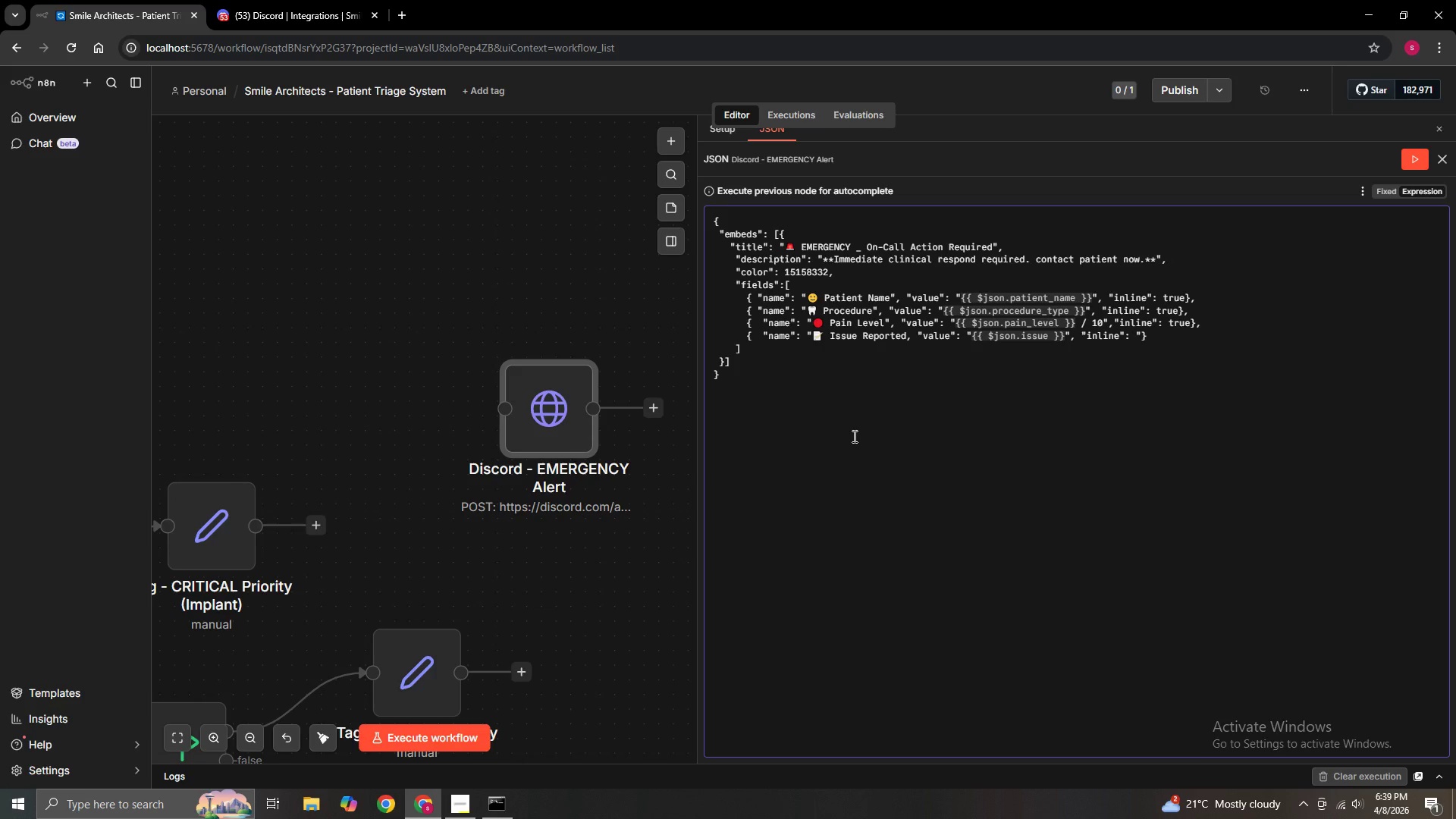 
key(Shift+Semicolon)
 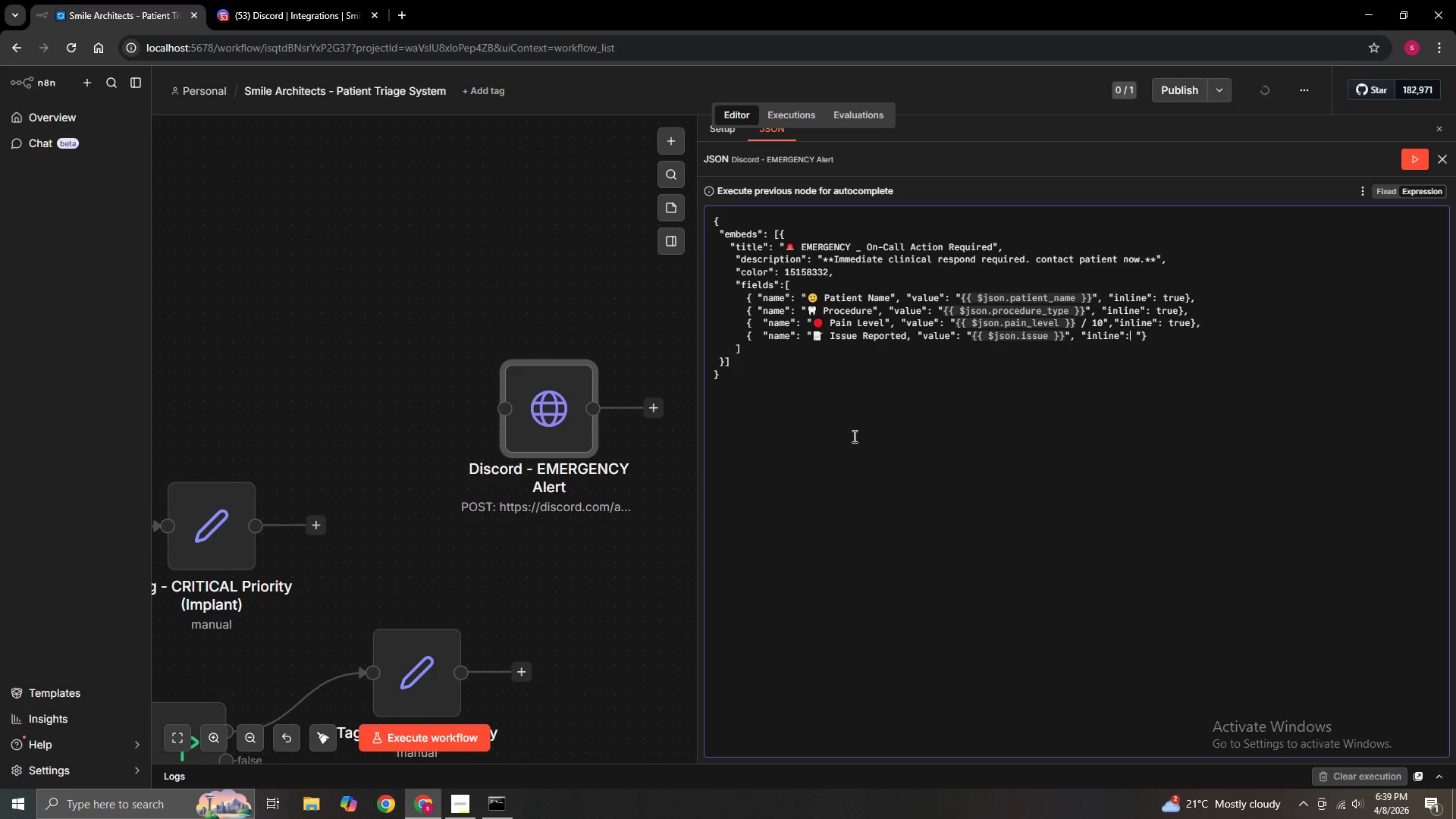 
type( fa;se)
 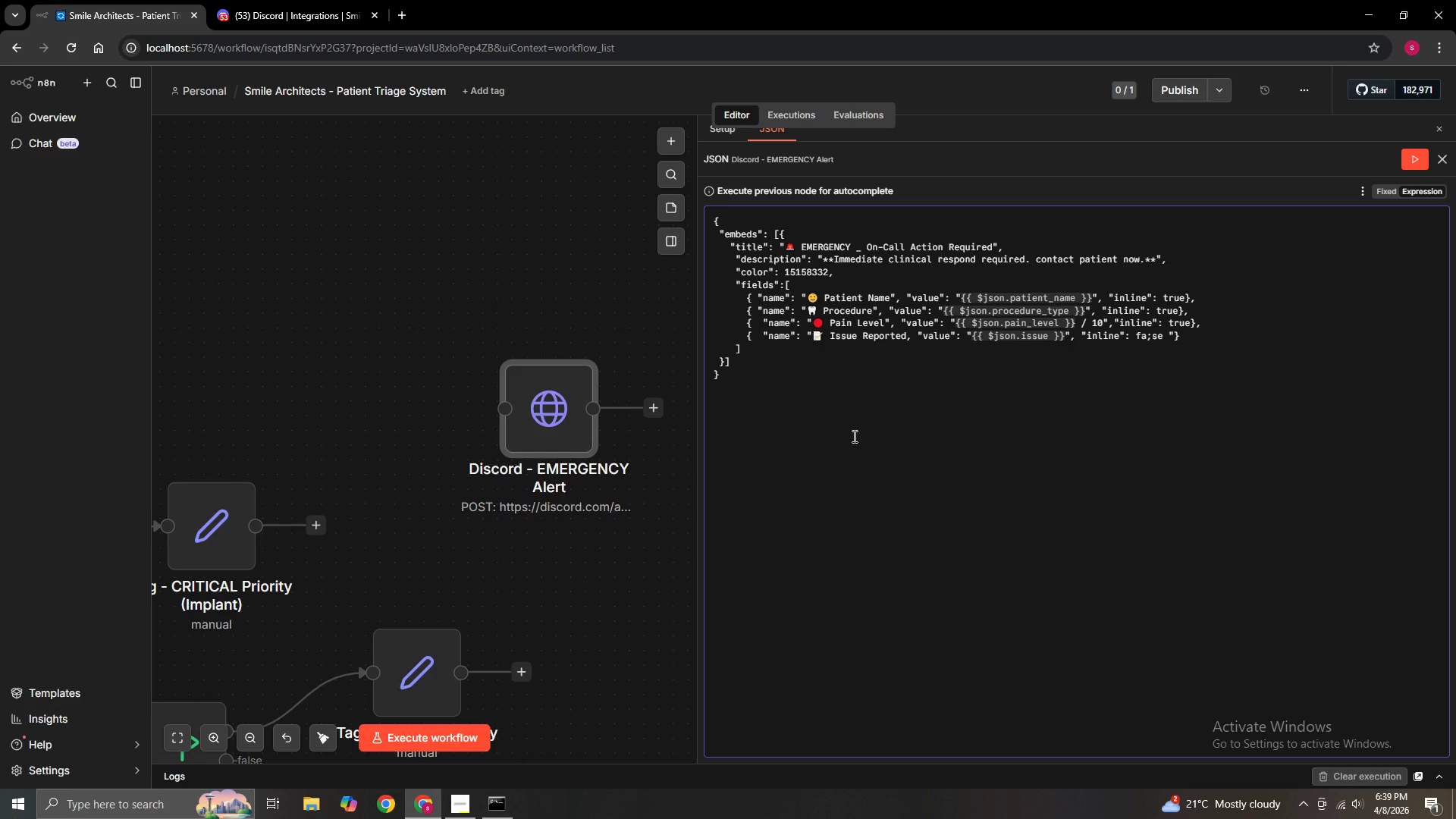 
key(ArrowLeft)
 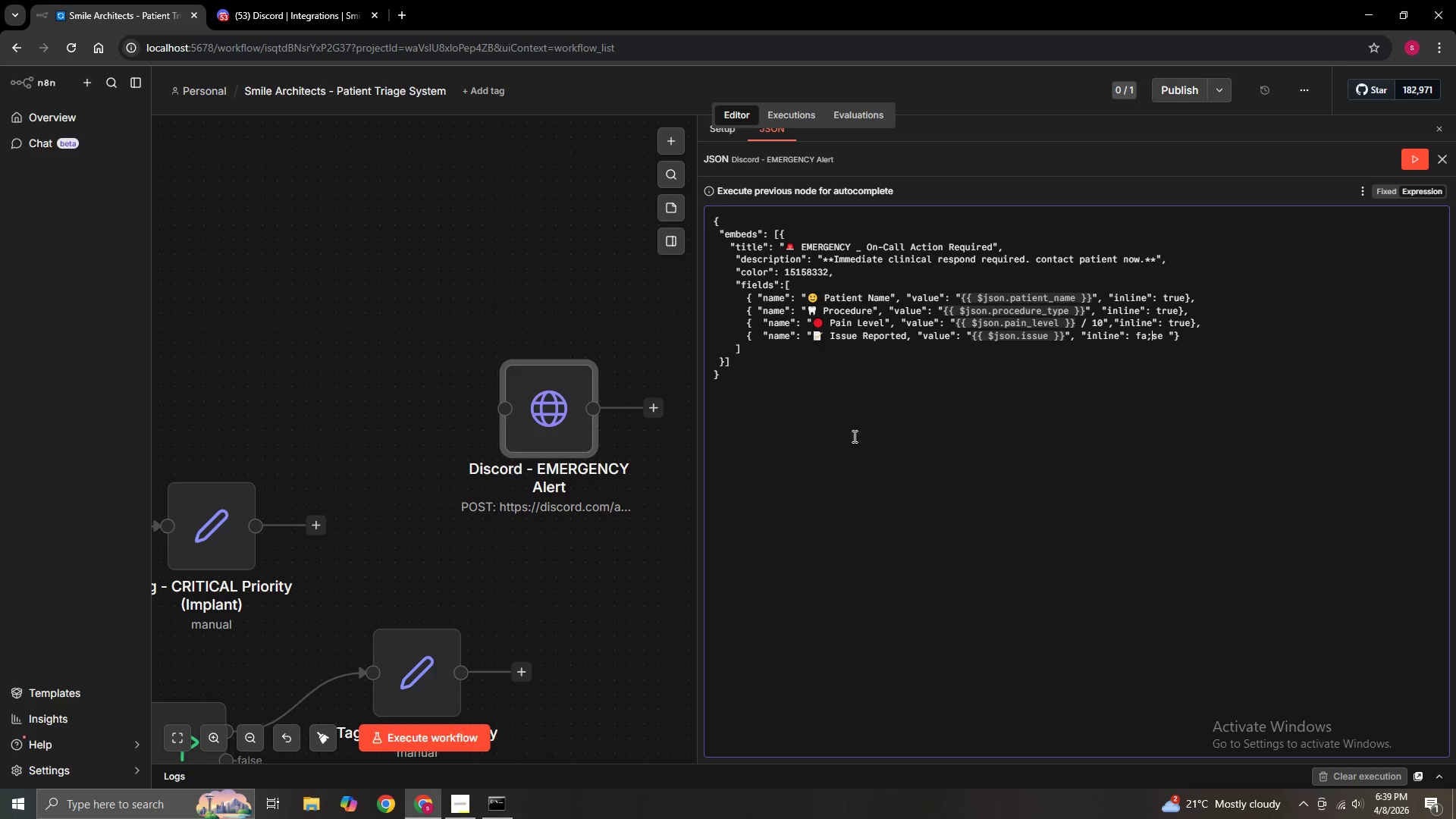 
key(ArrowLeft)
 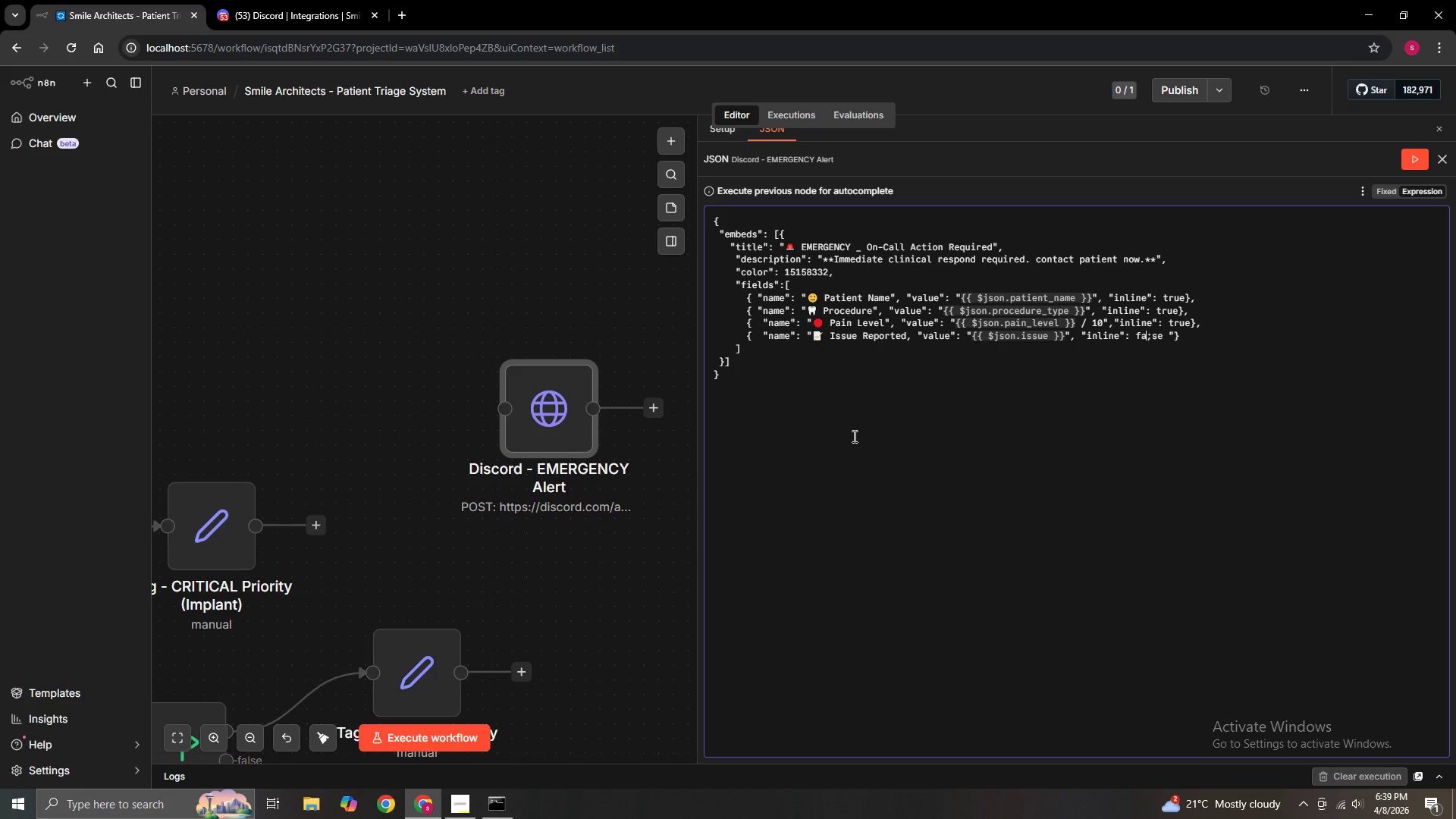 
key(ArrowLeft)
 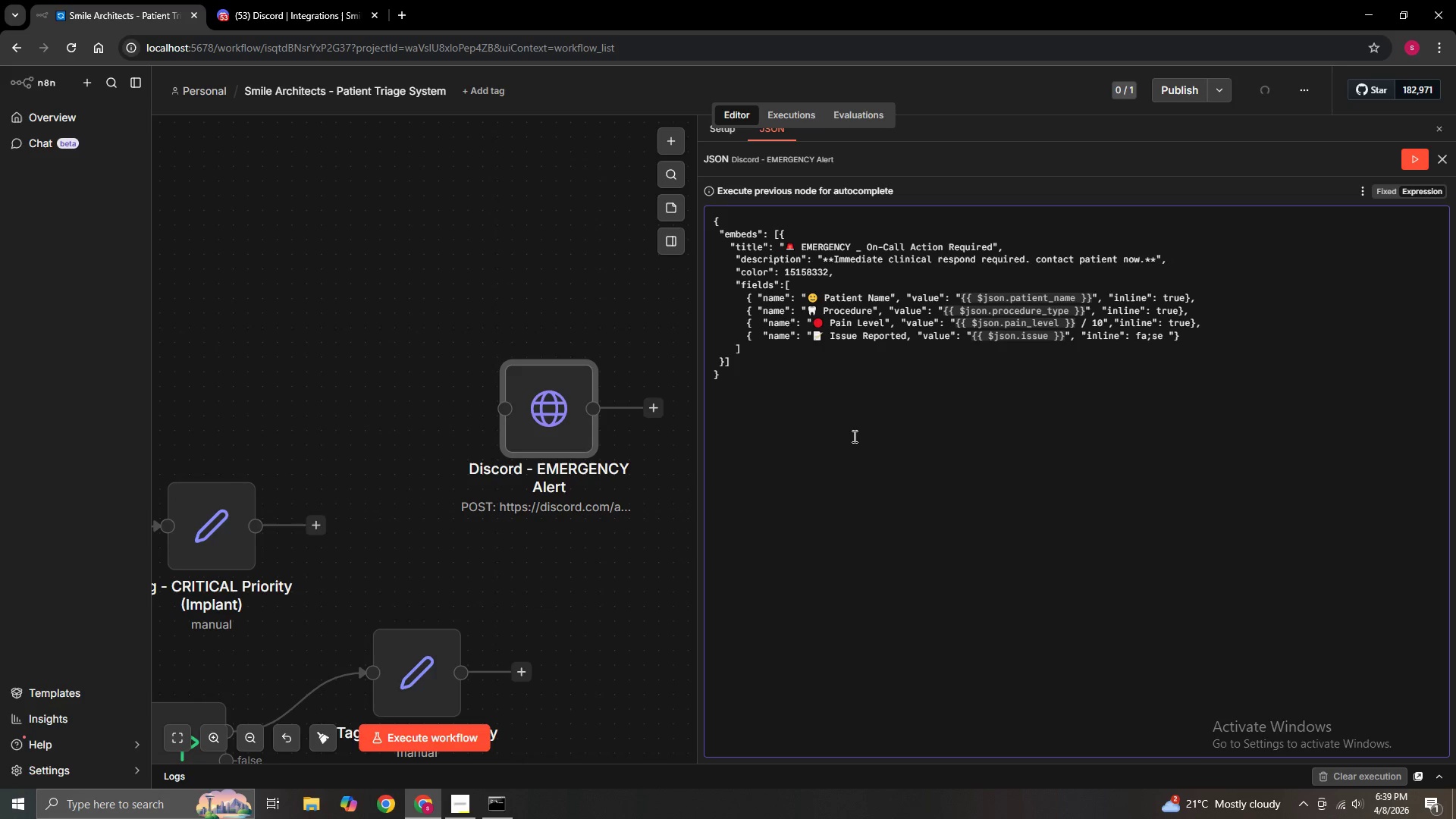 
key(Delete)
 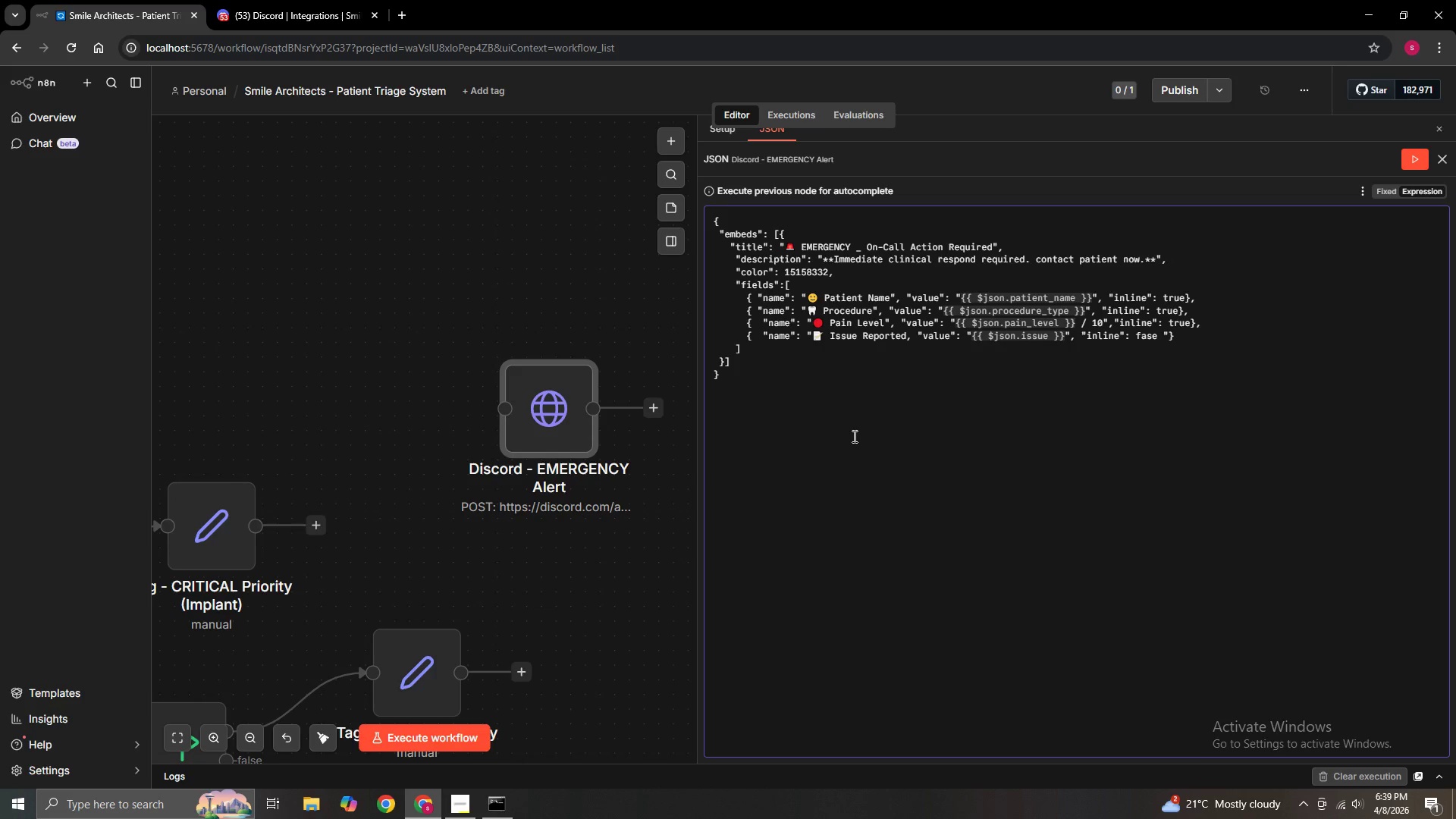 
key(L)
 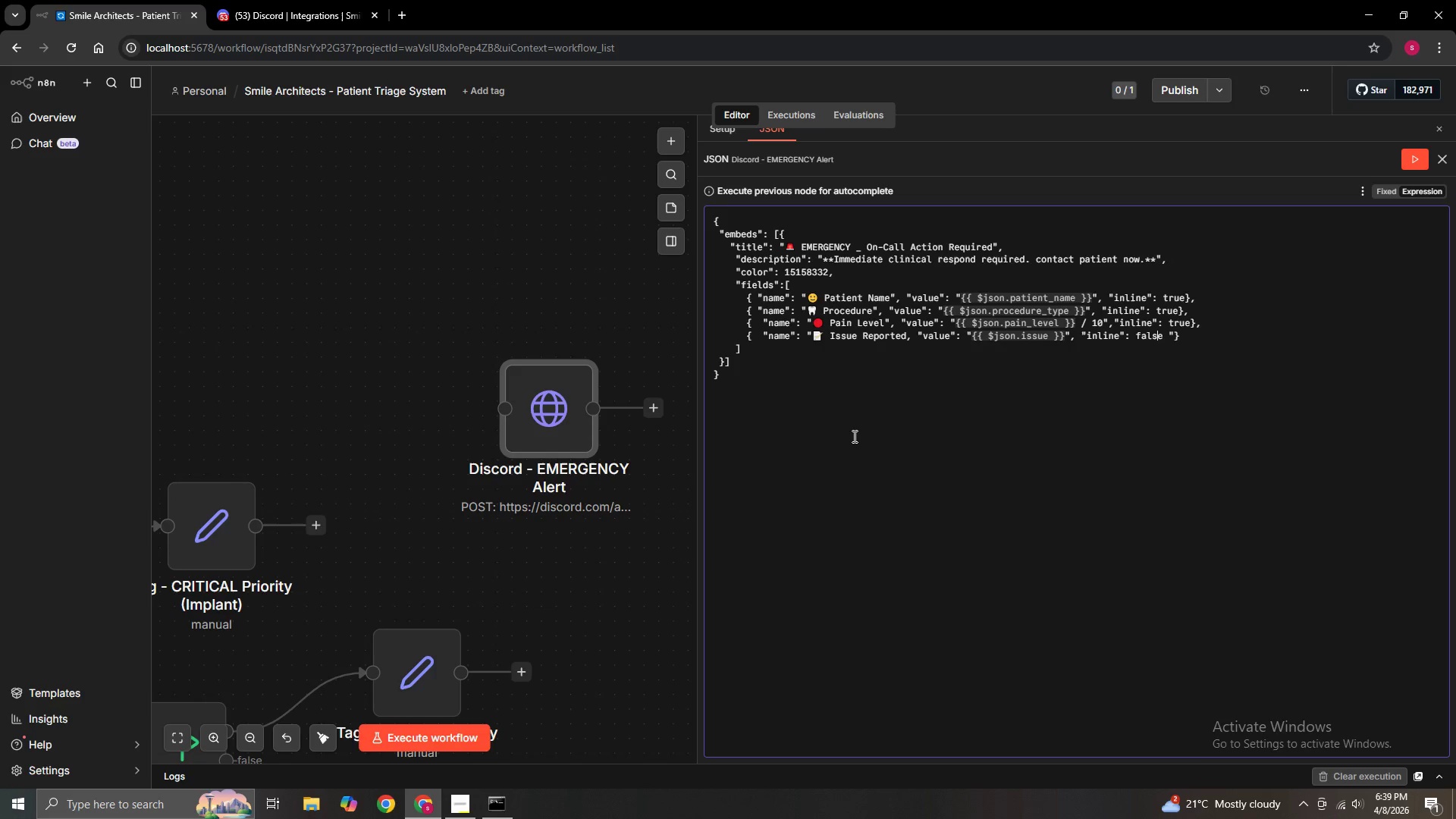 
key(ArrowRight)
 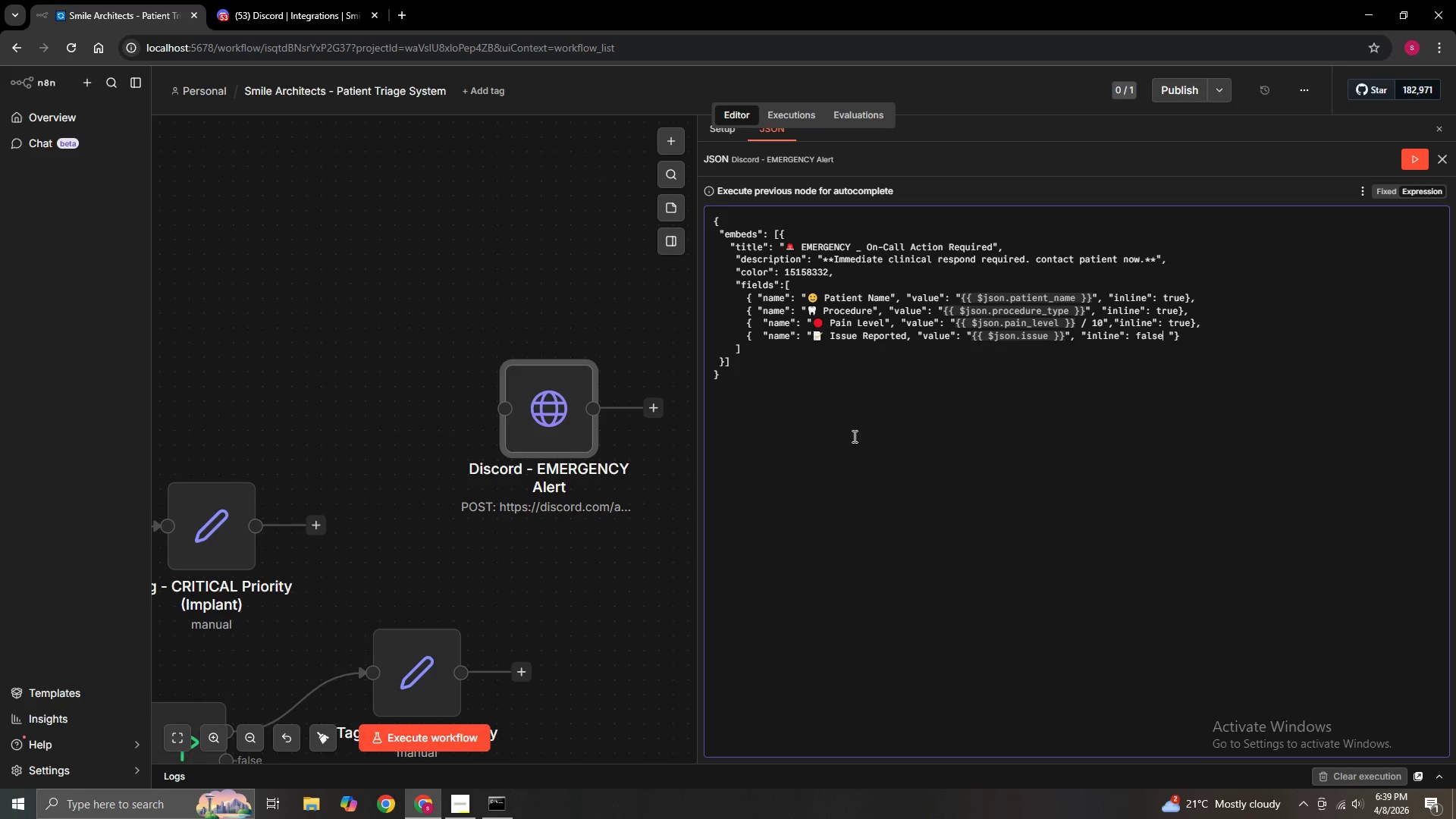 
key(ArrowRight)
 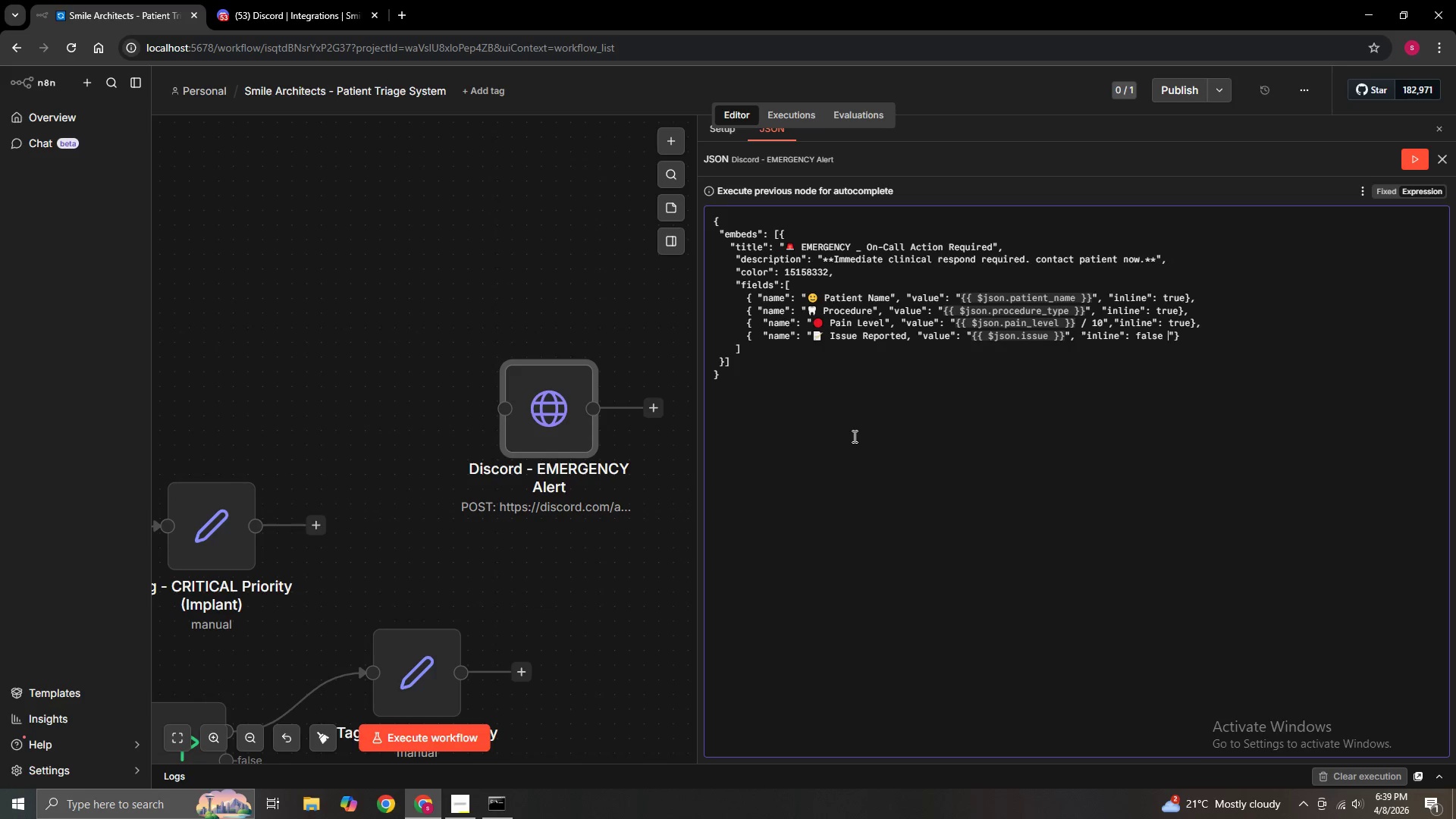 
key(ArrowRight)
 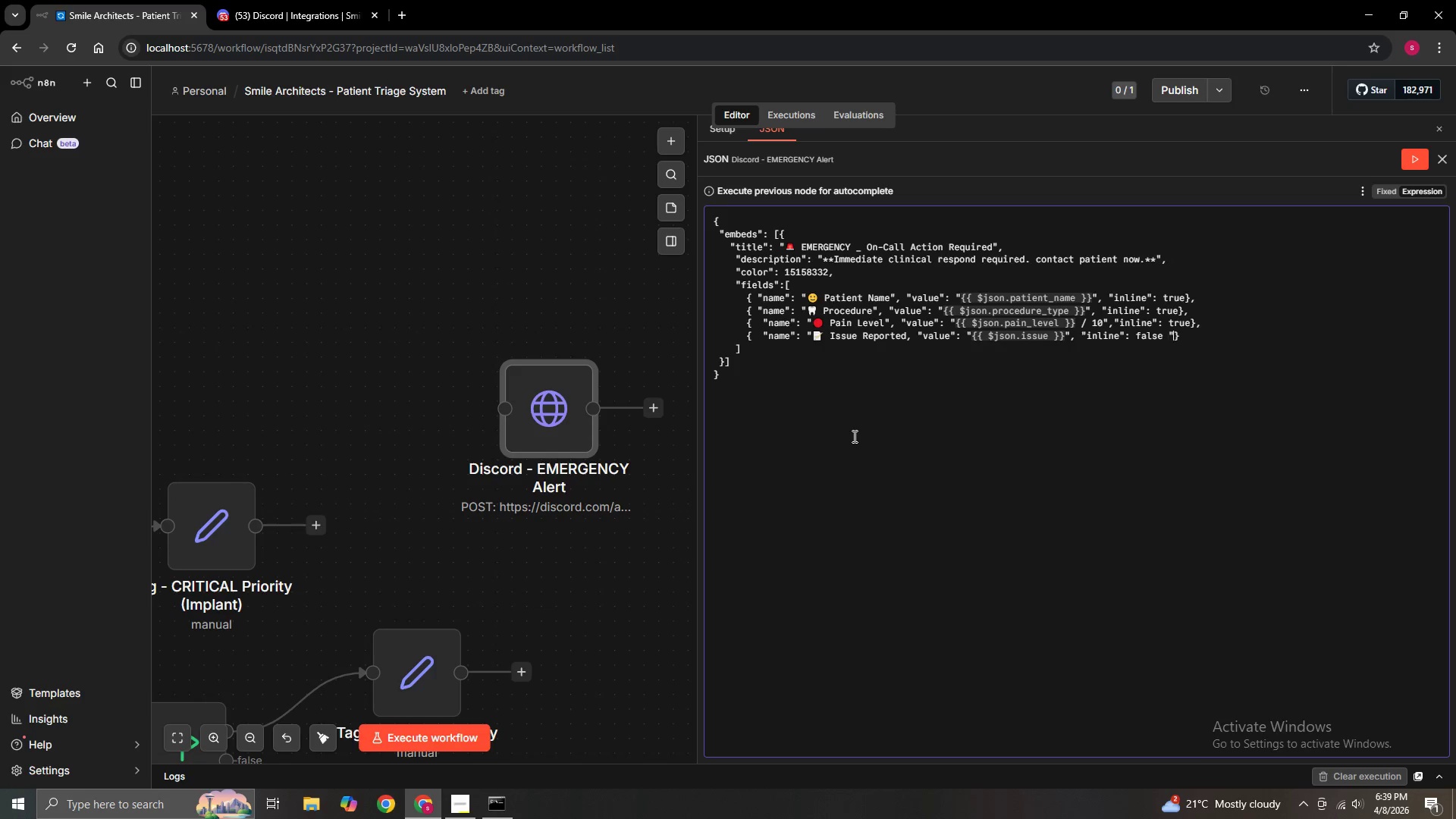 
key(ArrowRight)
 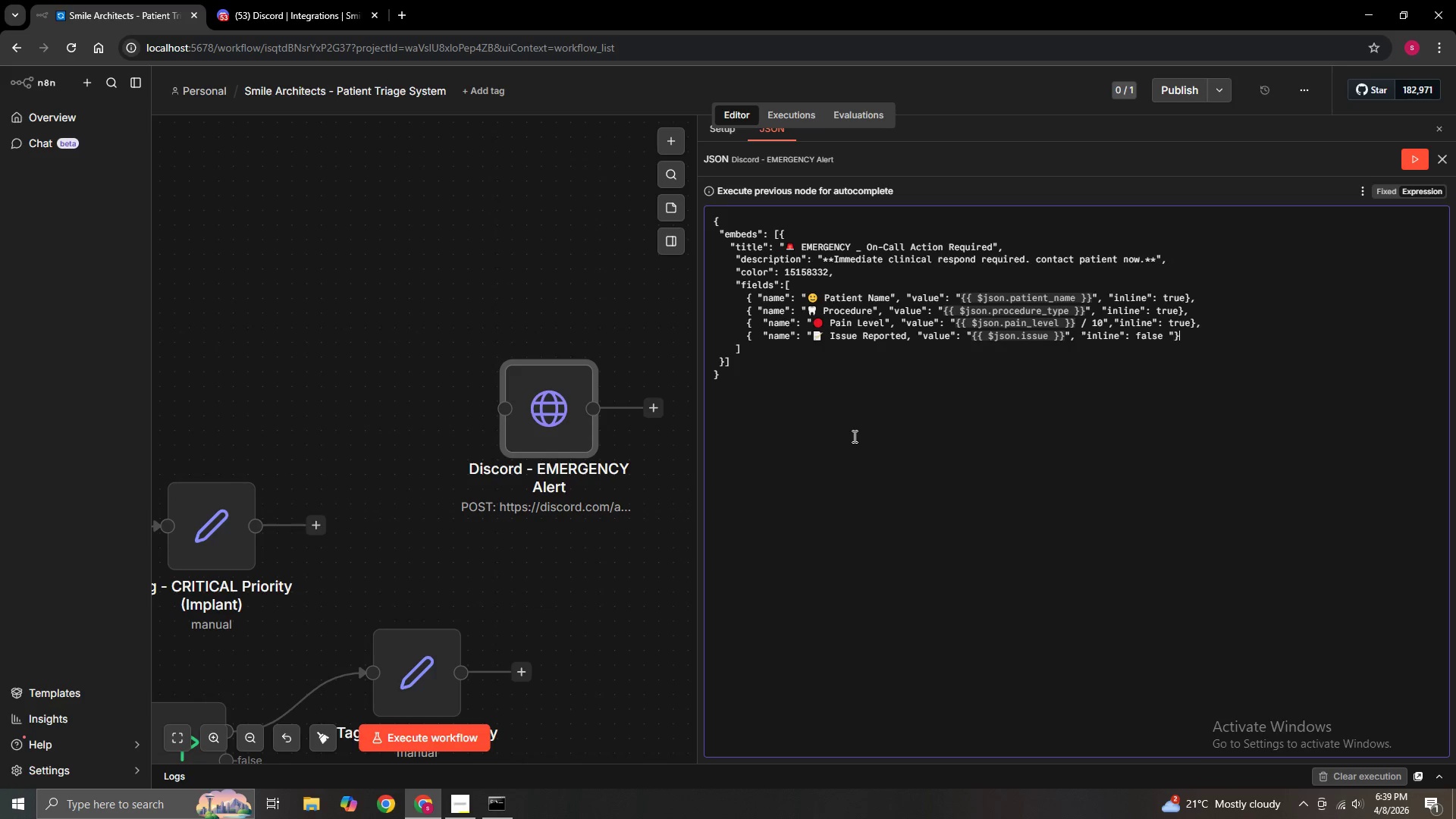 
key(ArrowRight)
 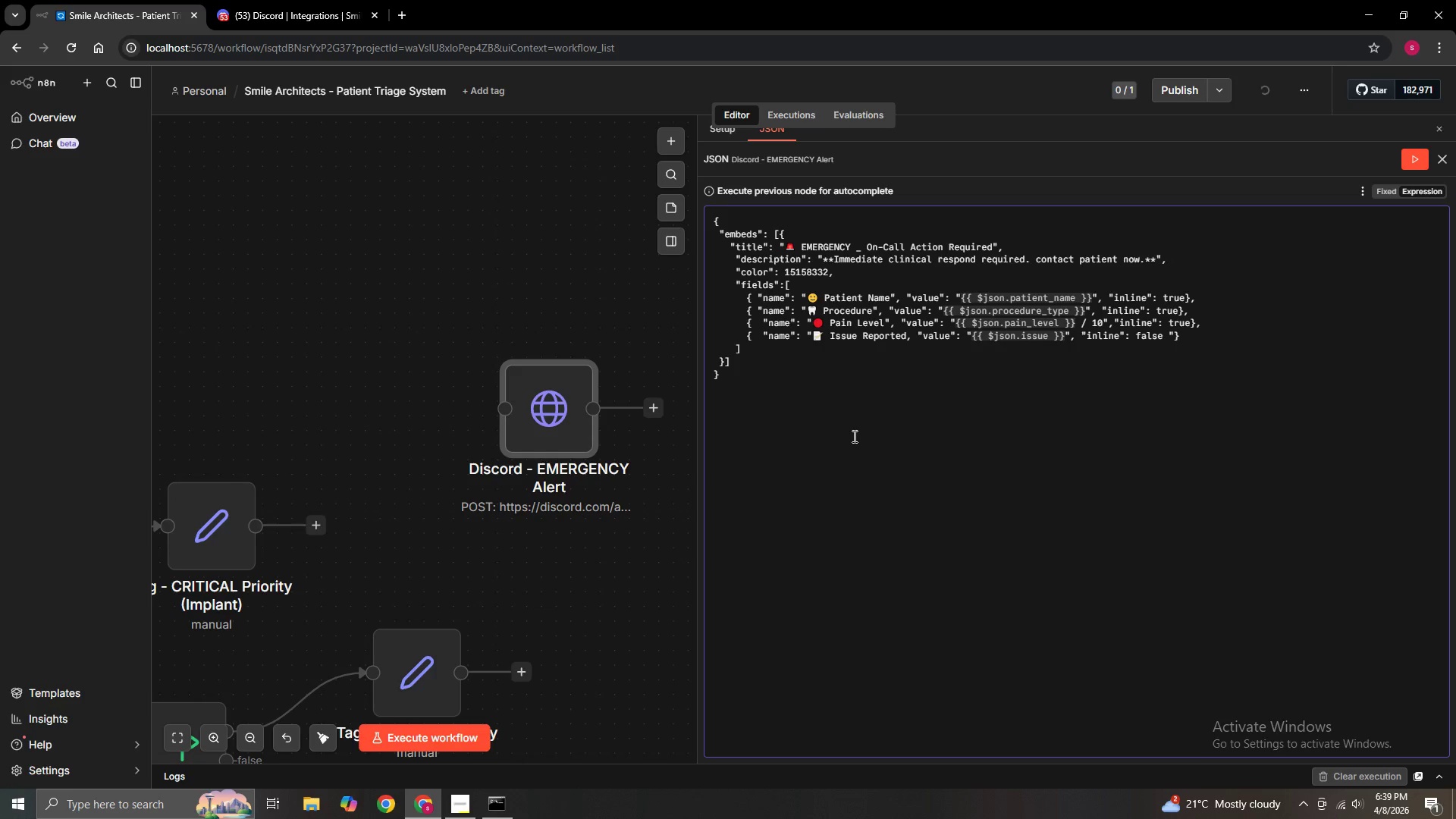 
key(Comma)
 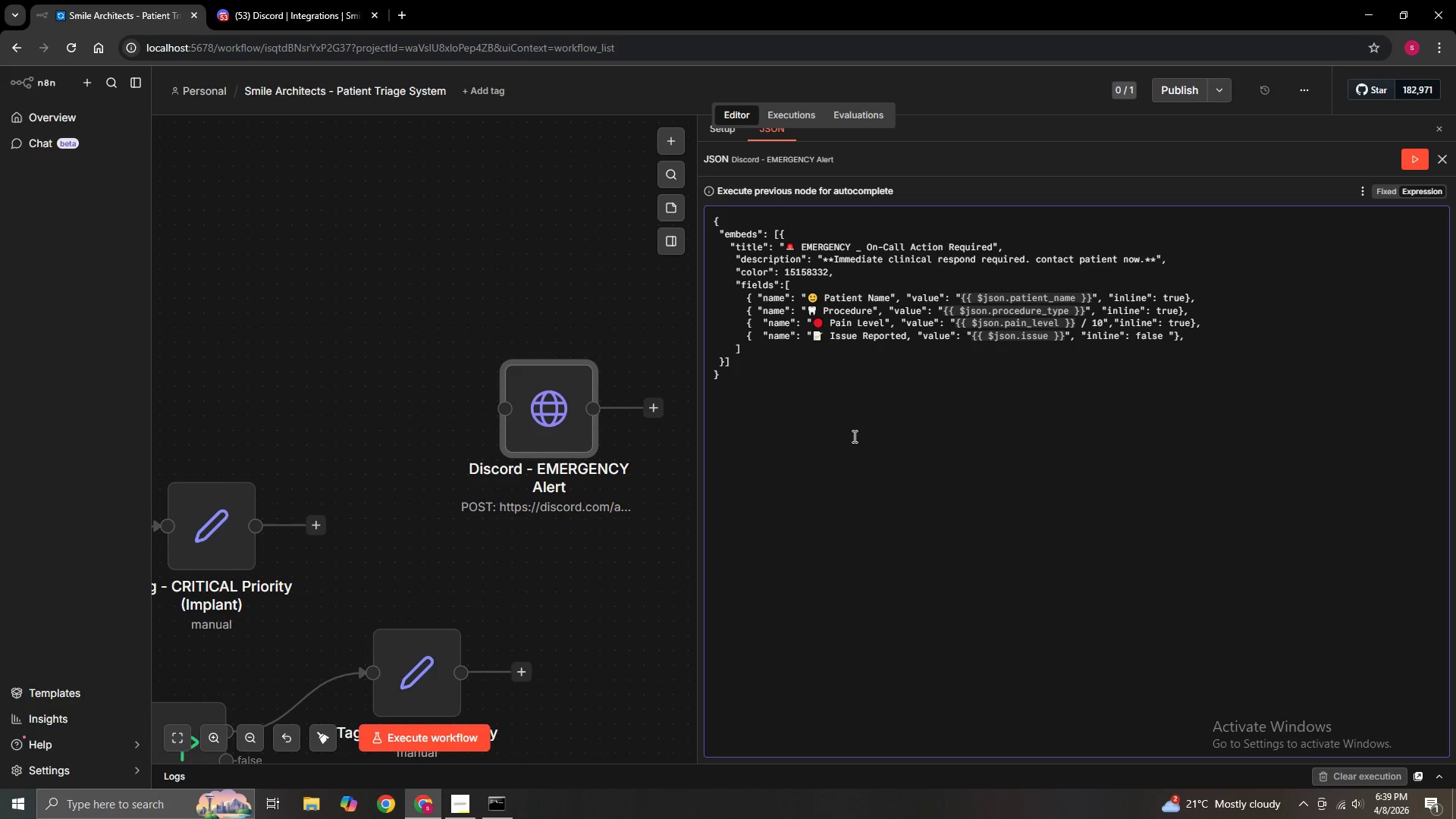 
key(Enter)
 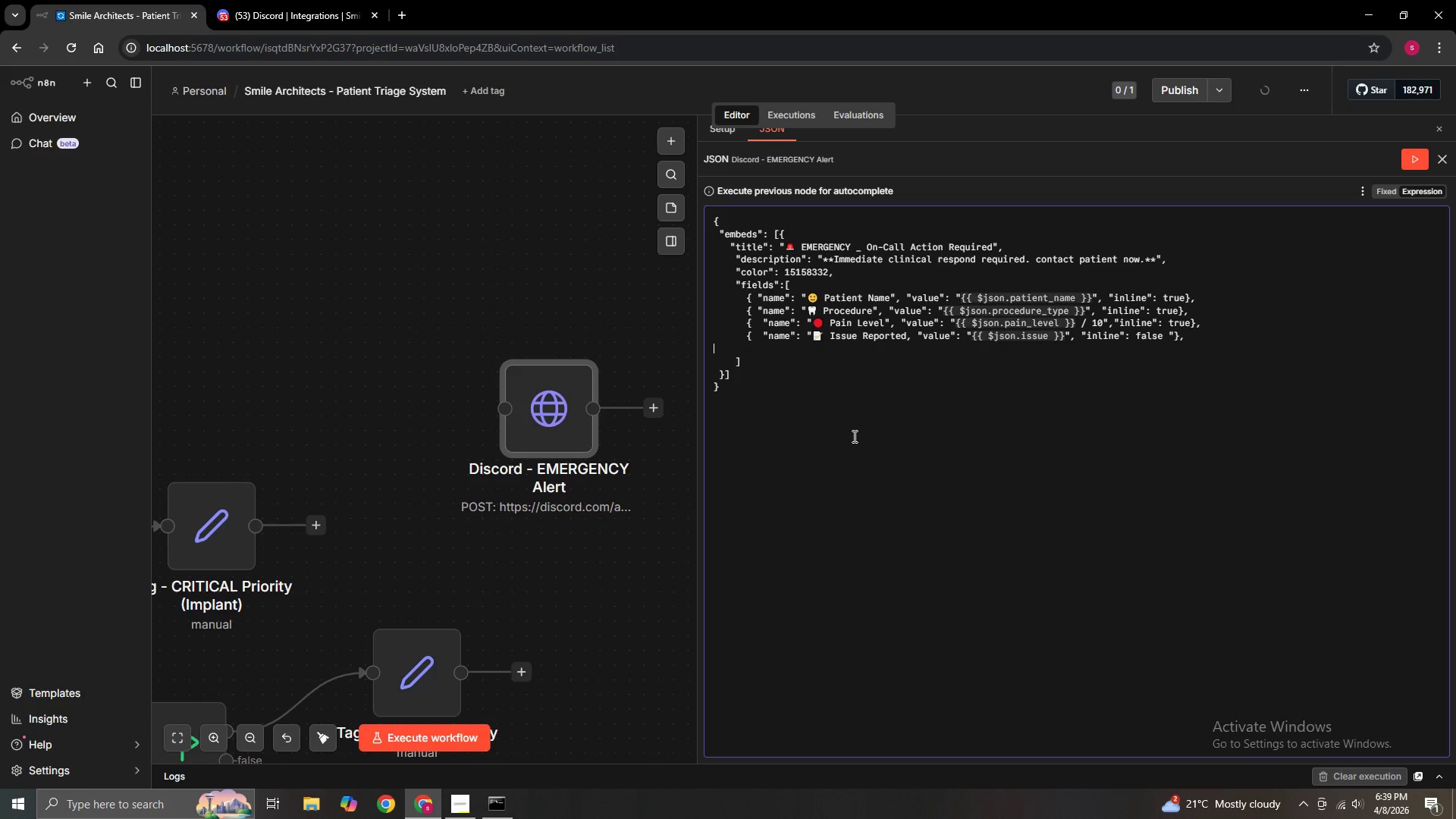 
type(       {)
key(Backspace)
key(Backspace)
type({ "name" : ")
 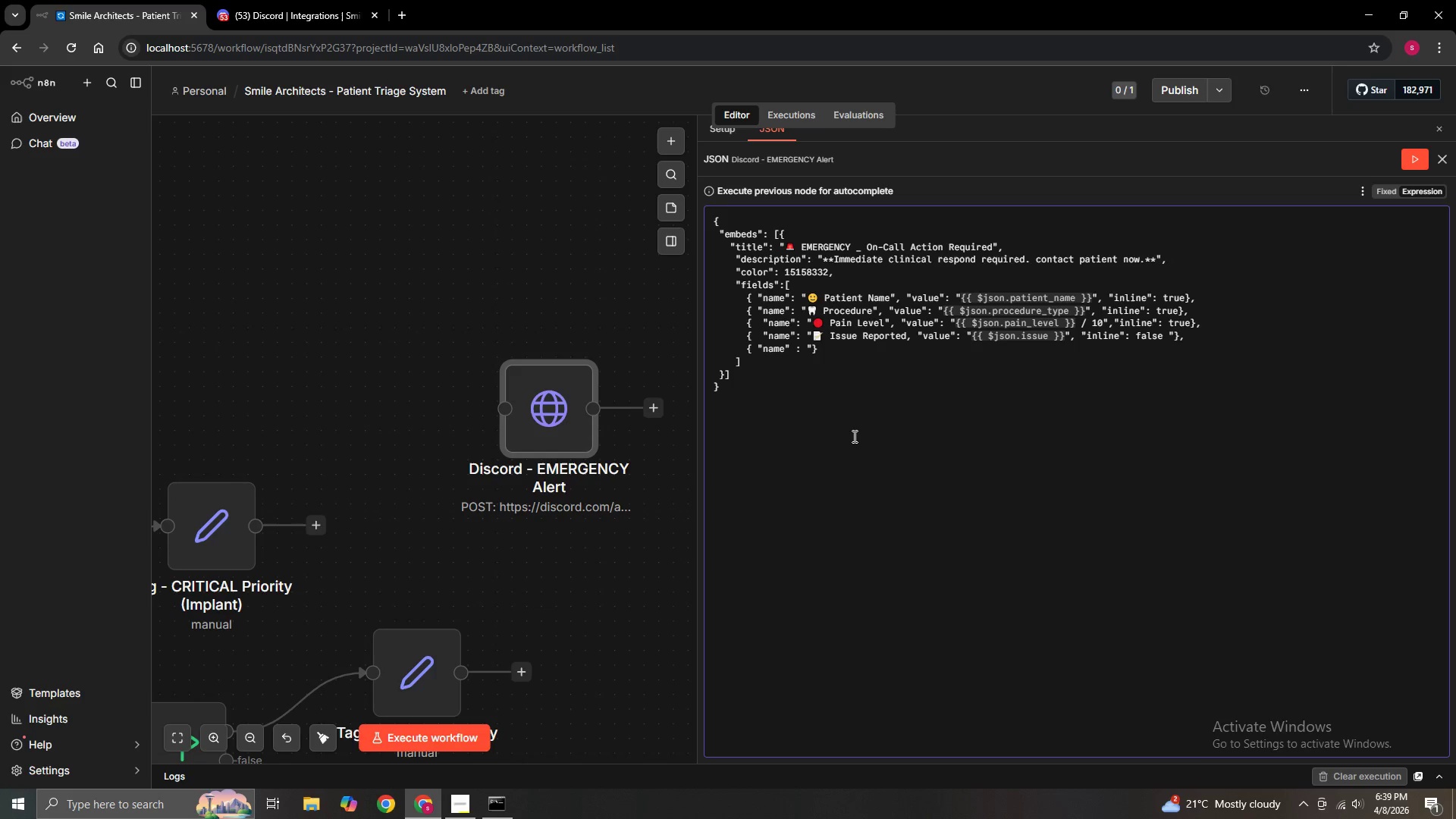 
wait(5.55)
 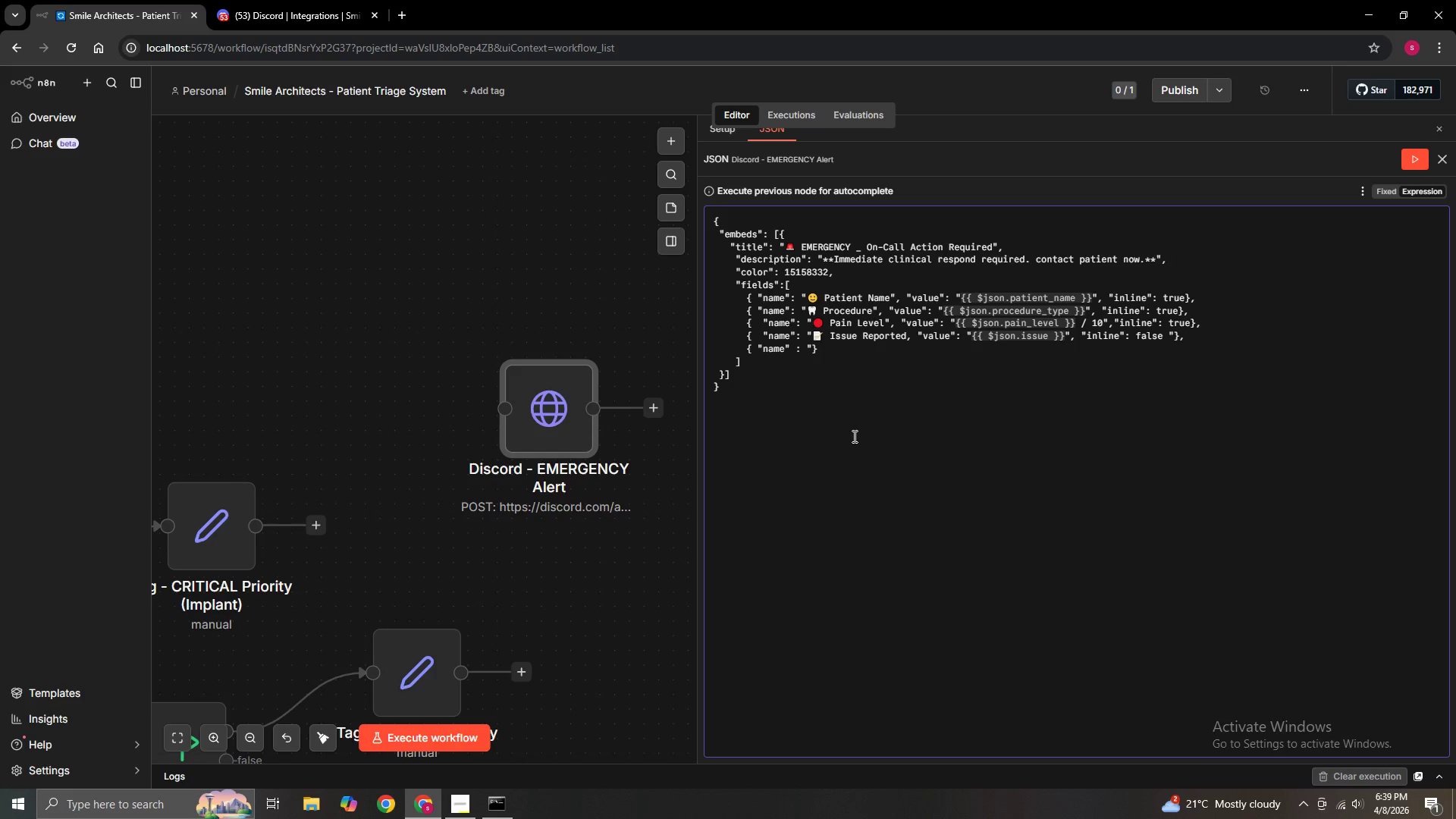 
type(Symptoms Started)
 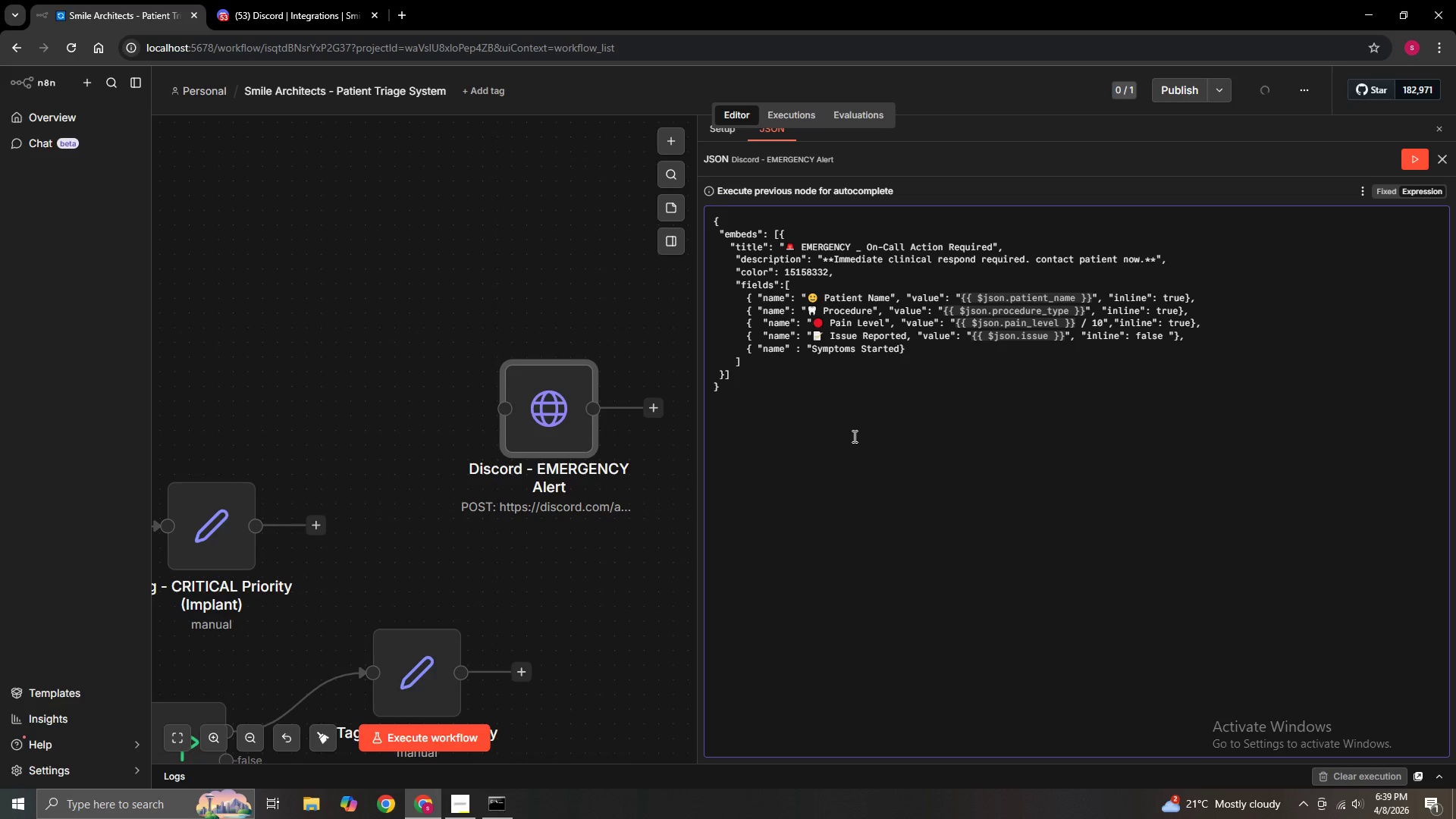 
type(", "va;)
key(Backspace)
type(lue"L)
key(Backspace)
type(: "PP)
key(Backspace)
key(Backspace)
type({{)
 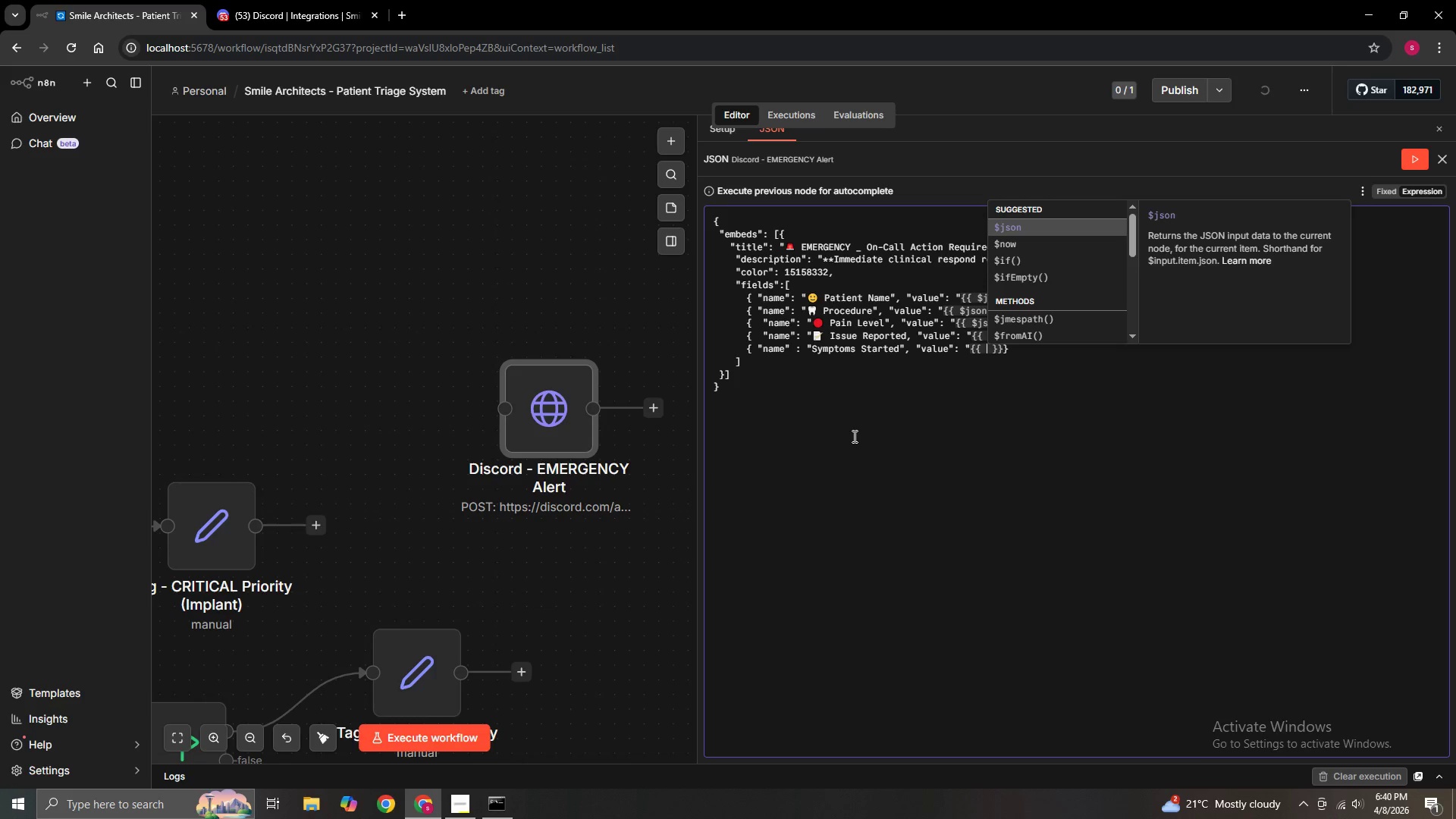 
key(Enter)
 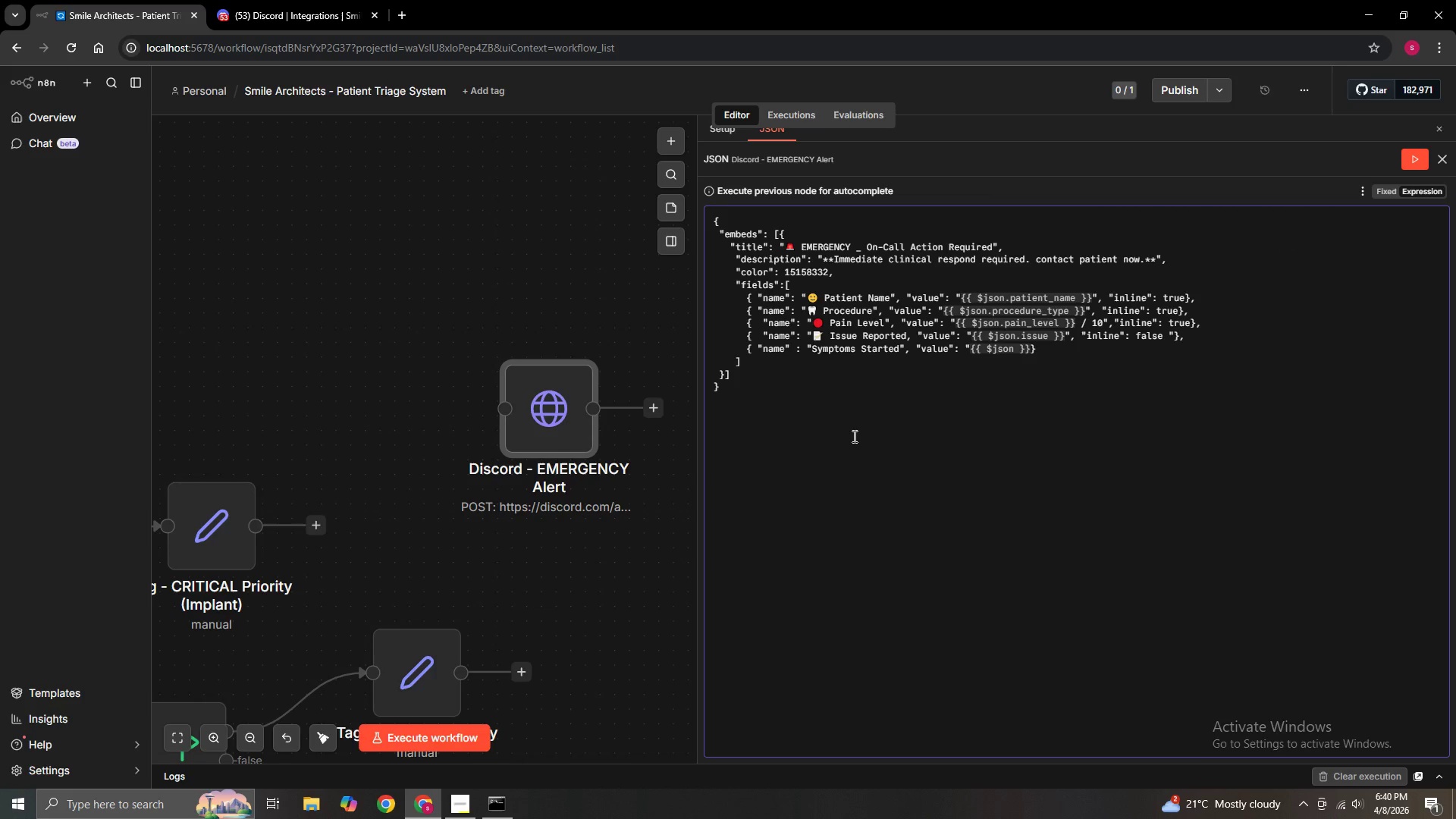 
key(Period)
 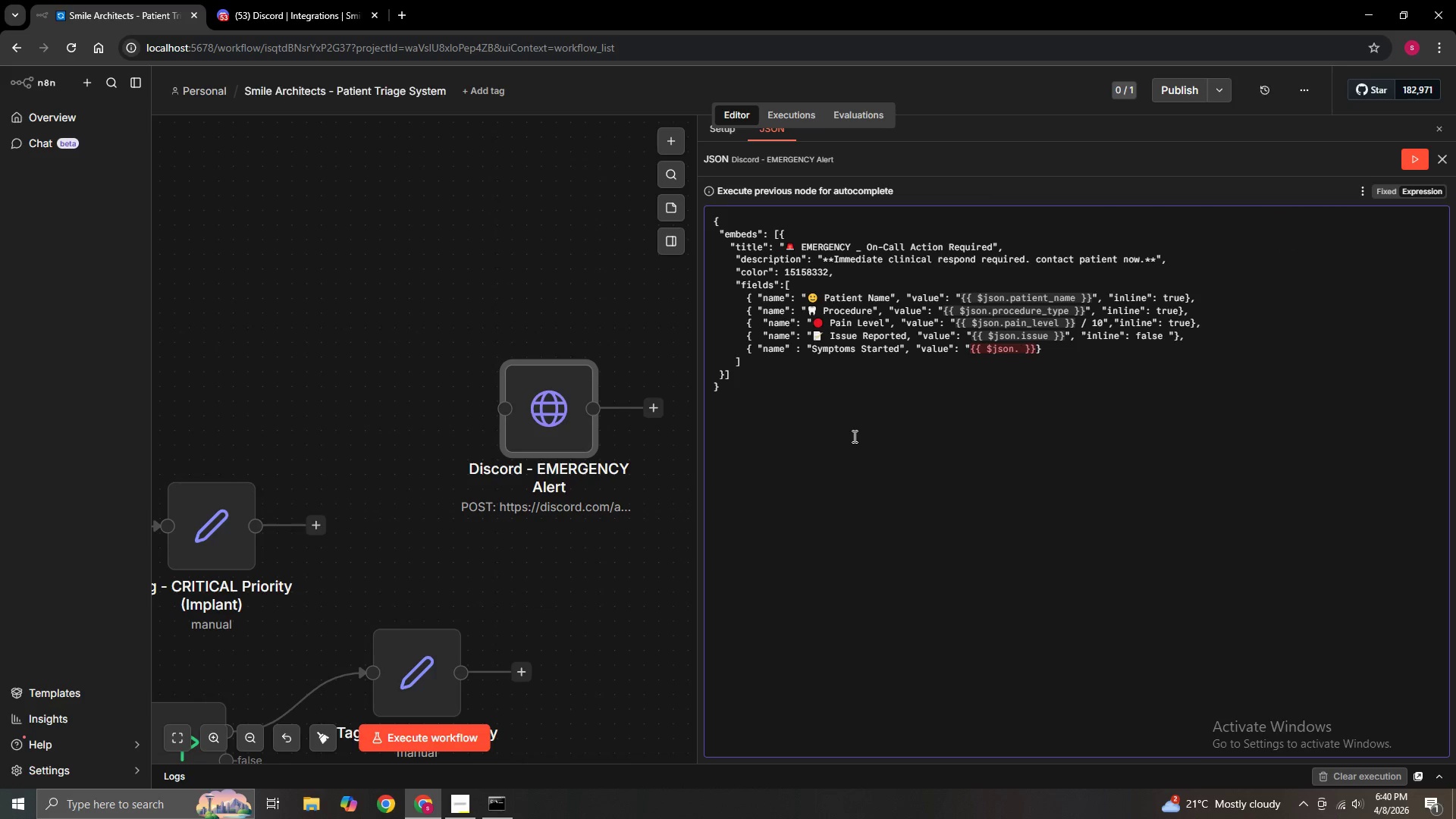 
type(symptoms_start)
 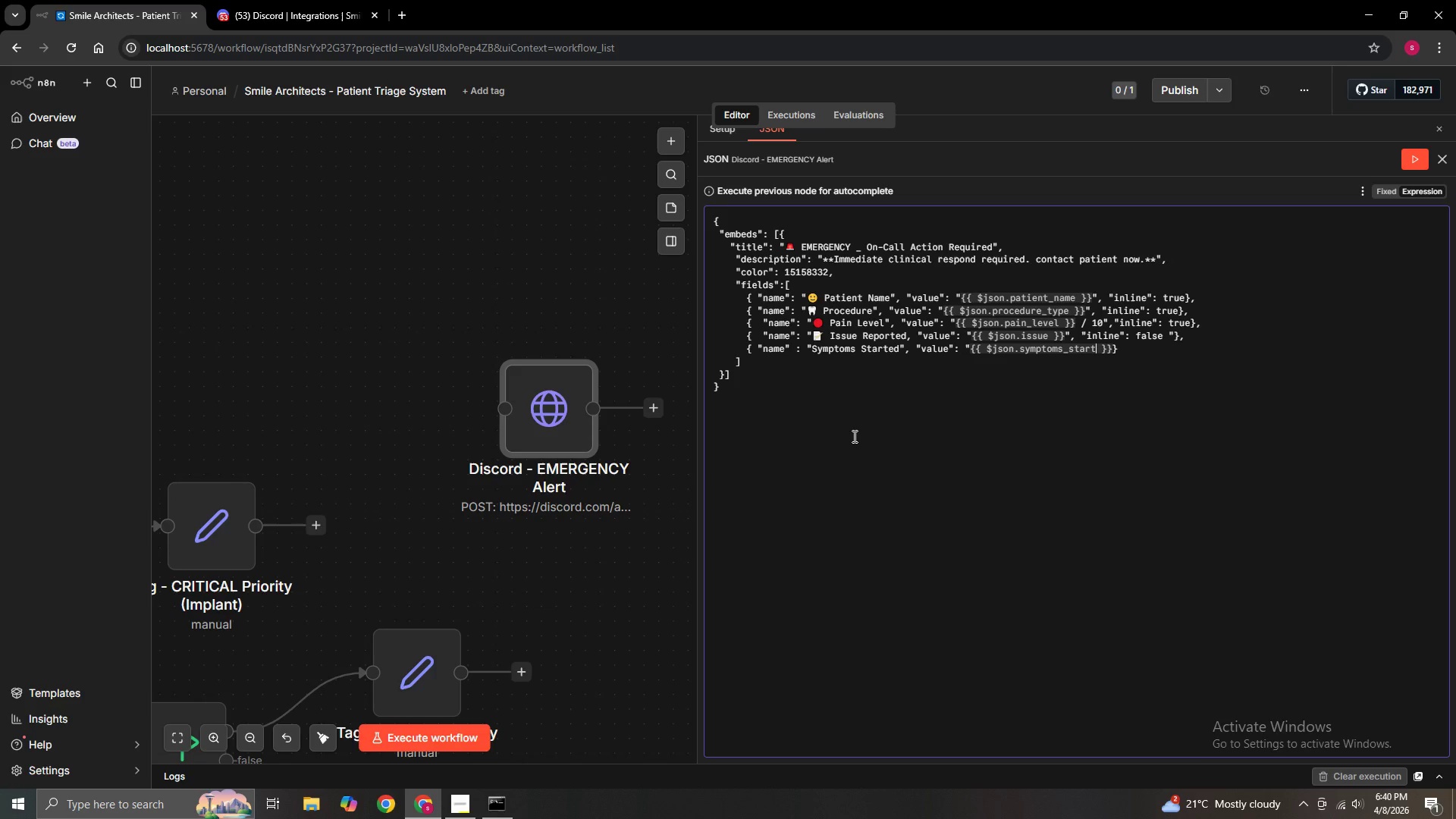 
key(ArrowRight)
 